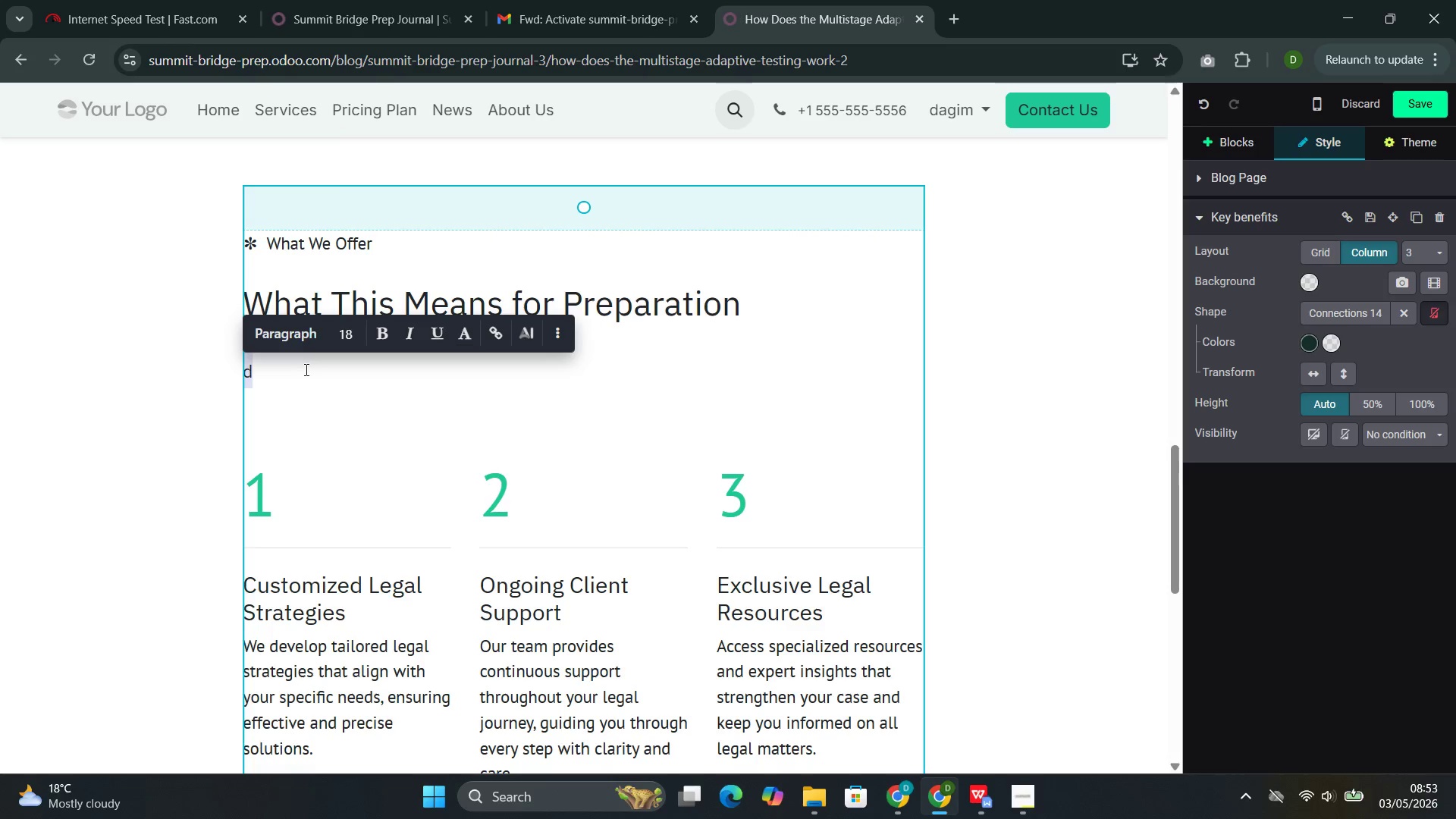 
left_click([306, 369])
 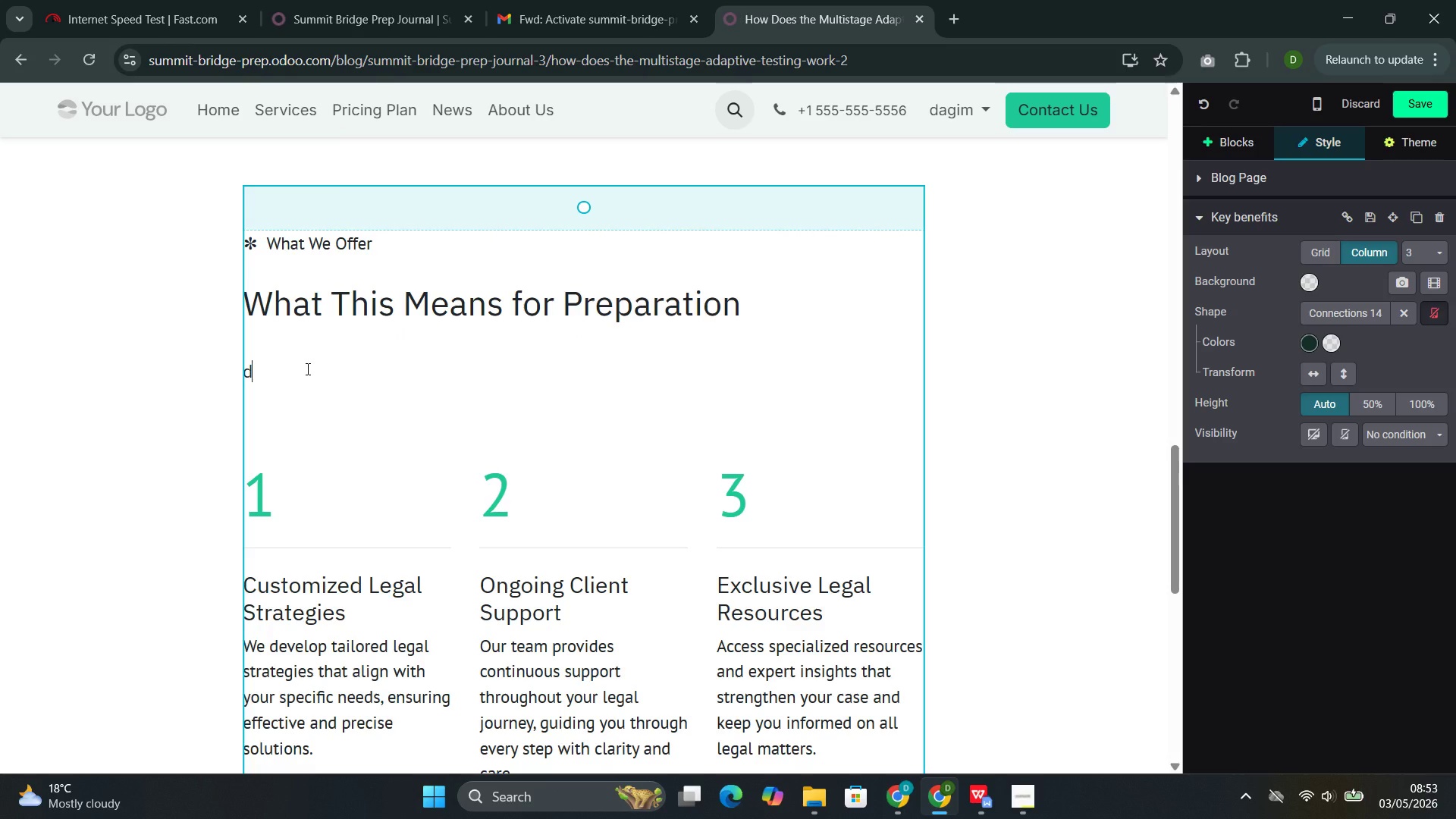 
key(Backspace)
 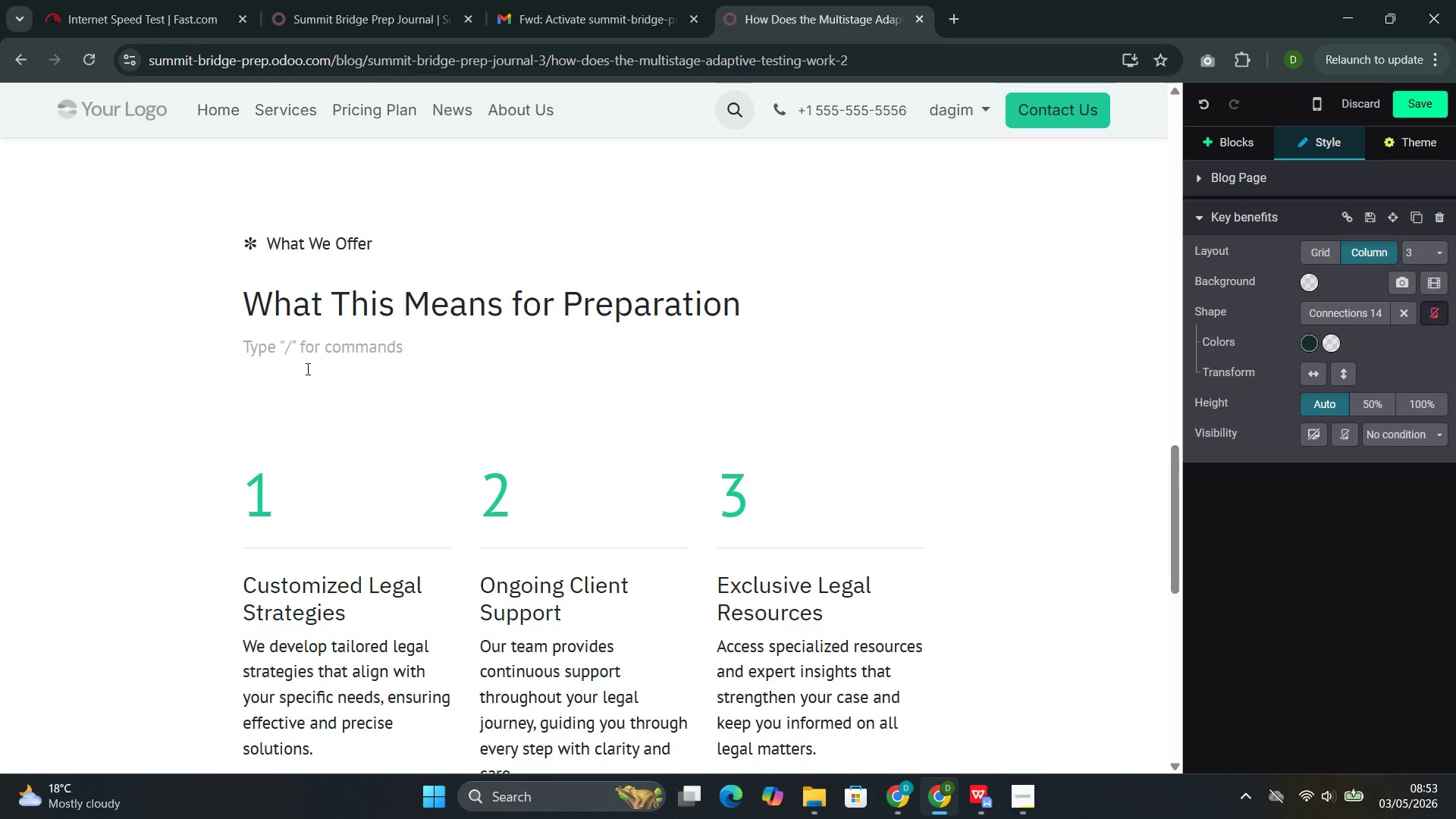 
wait(23.02)
 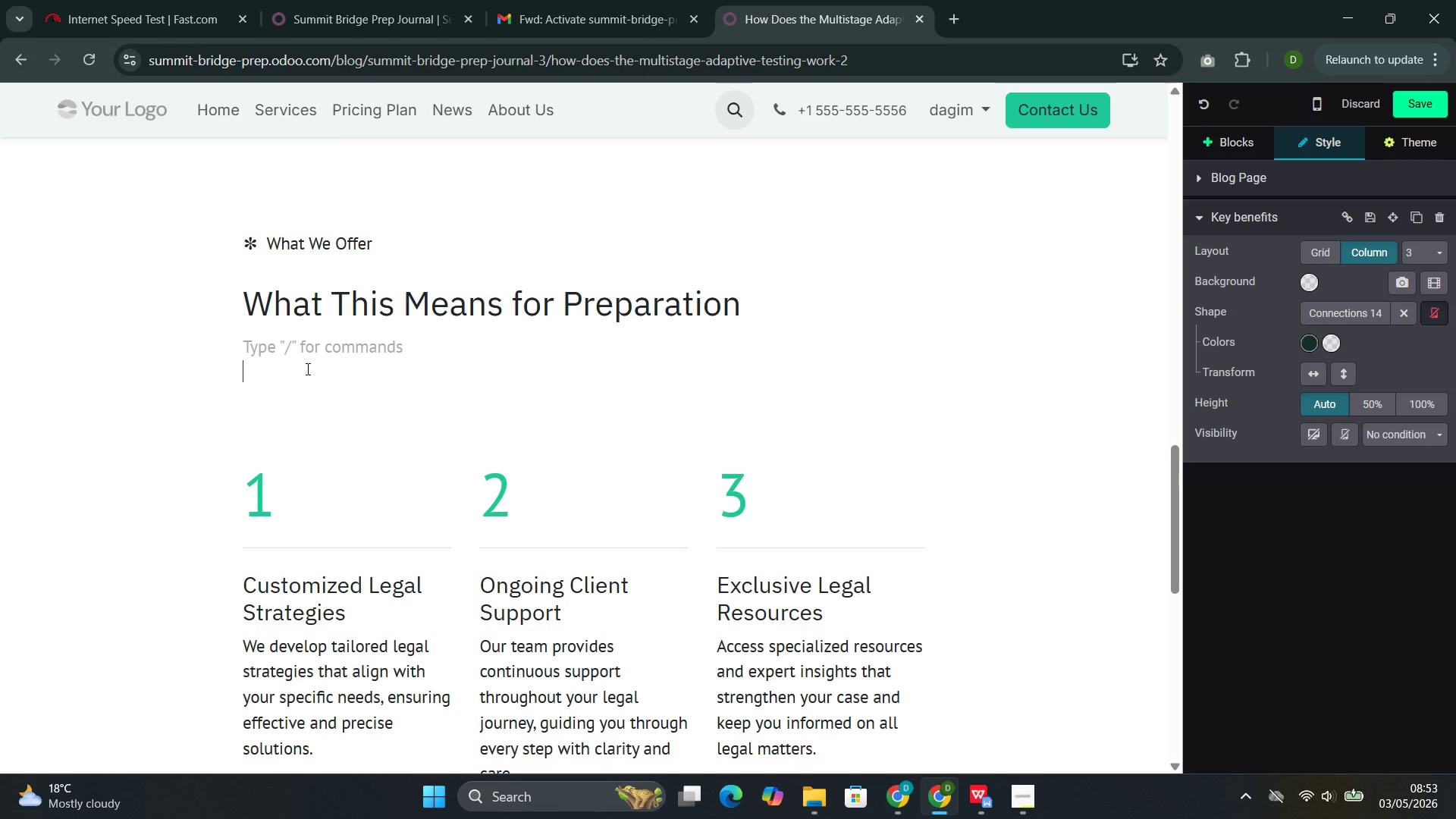 
type(The adapr)
key(Backspace)
type(tive)
 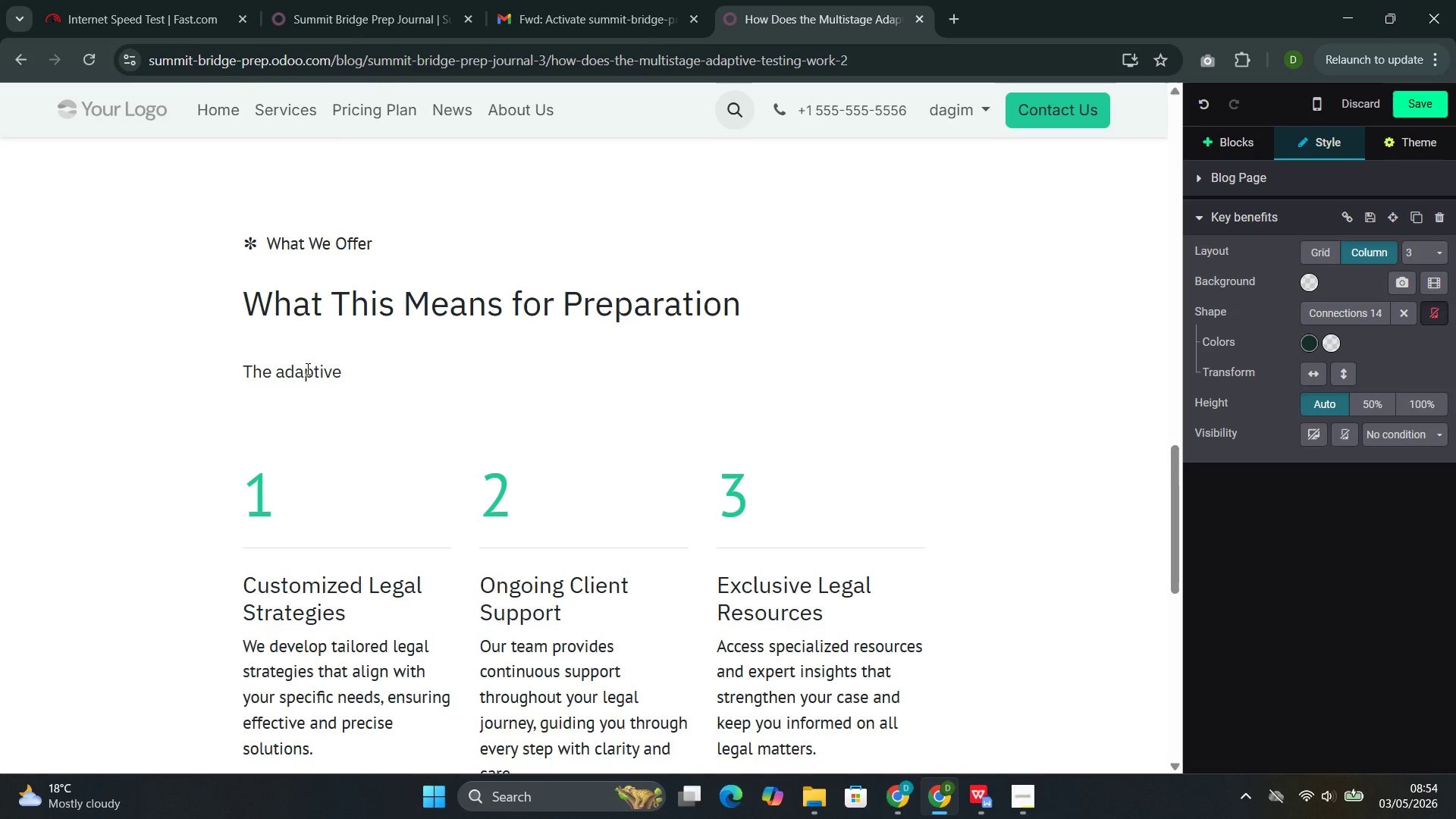 
type( stu)
 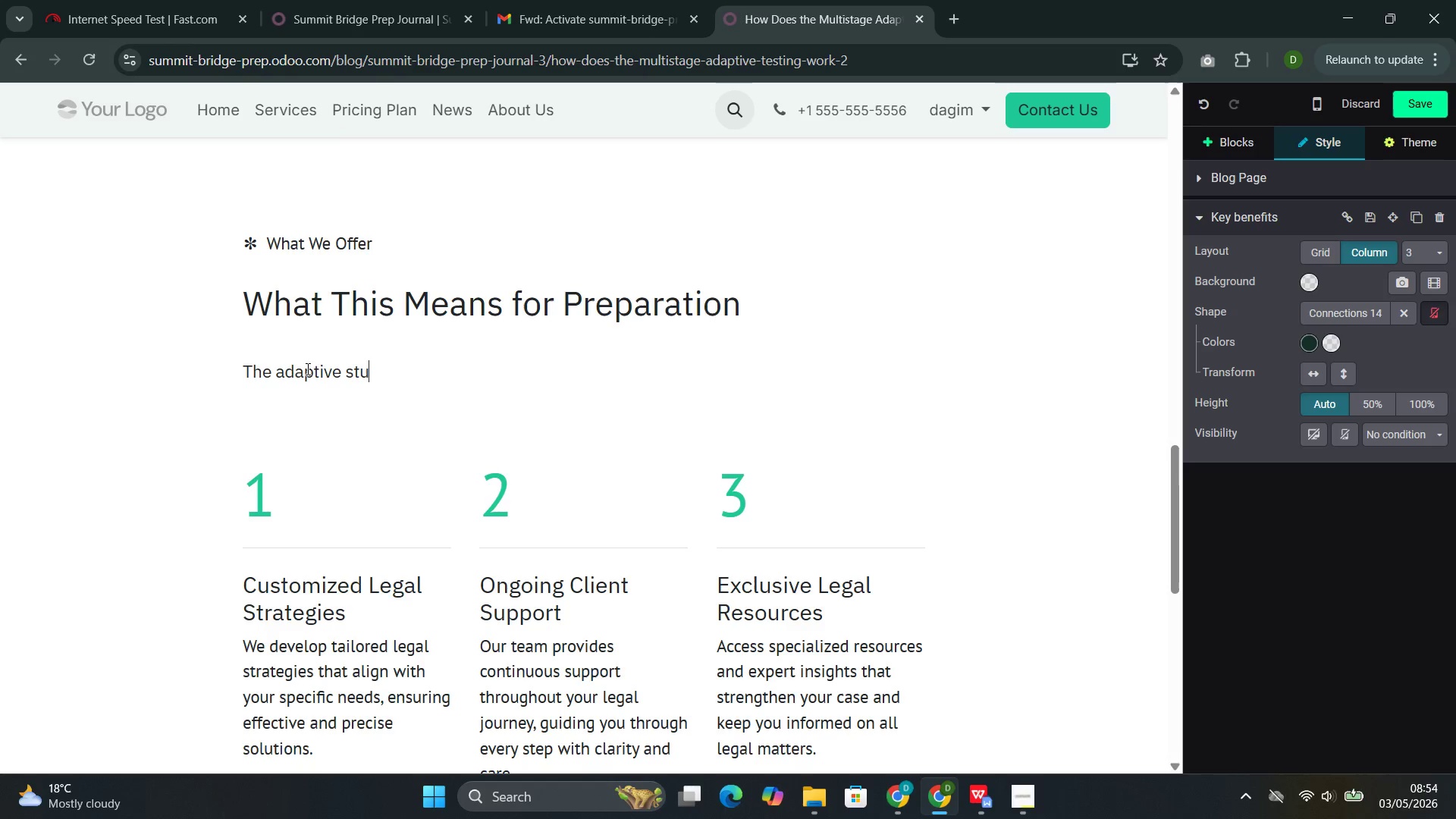 
key(Backspace)
type(ructure rr)
key(Backspace)
type(ewards cons)
 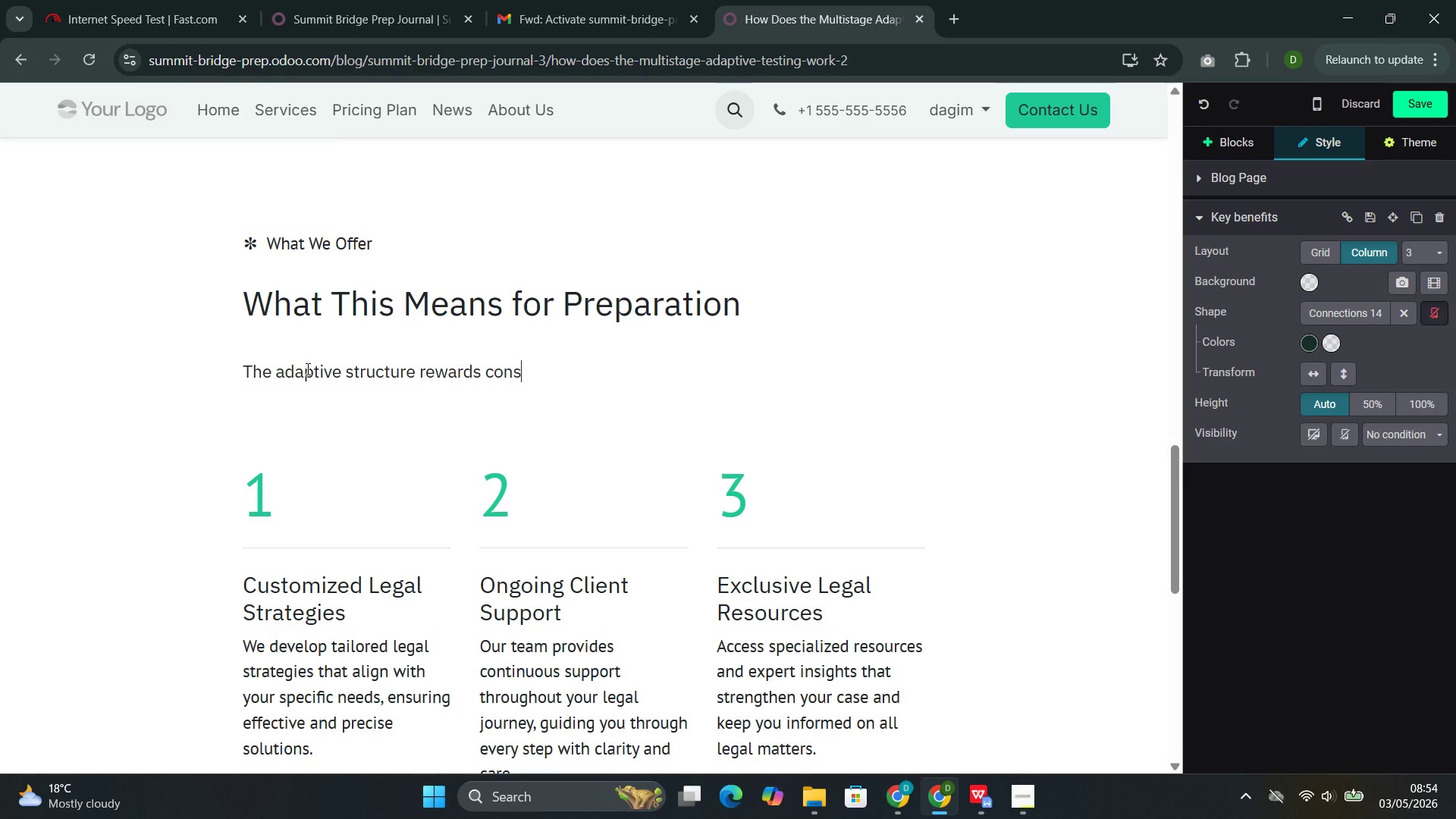 
wait(9.58)
 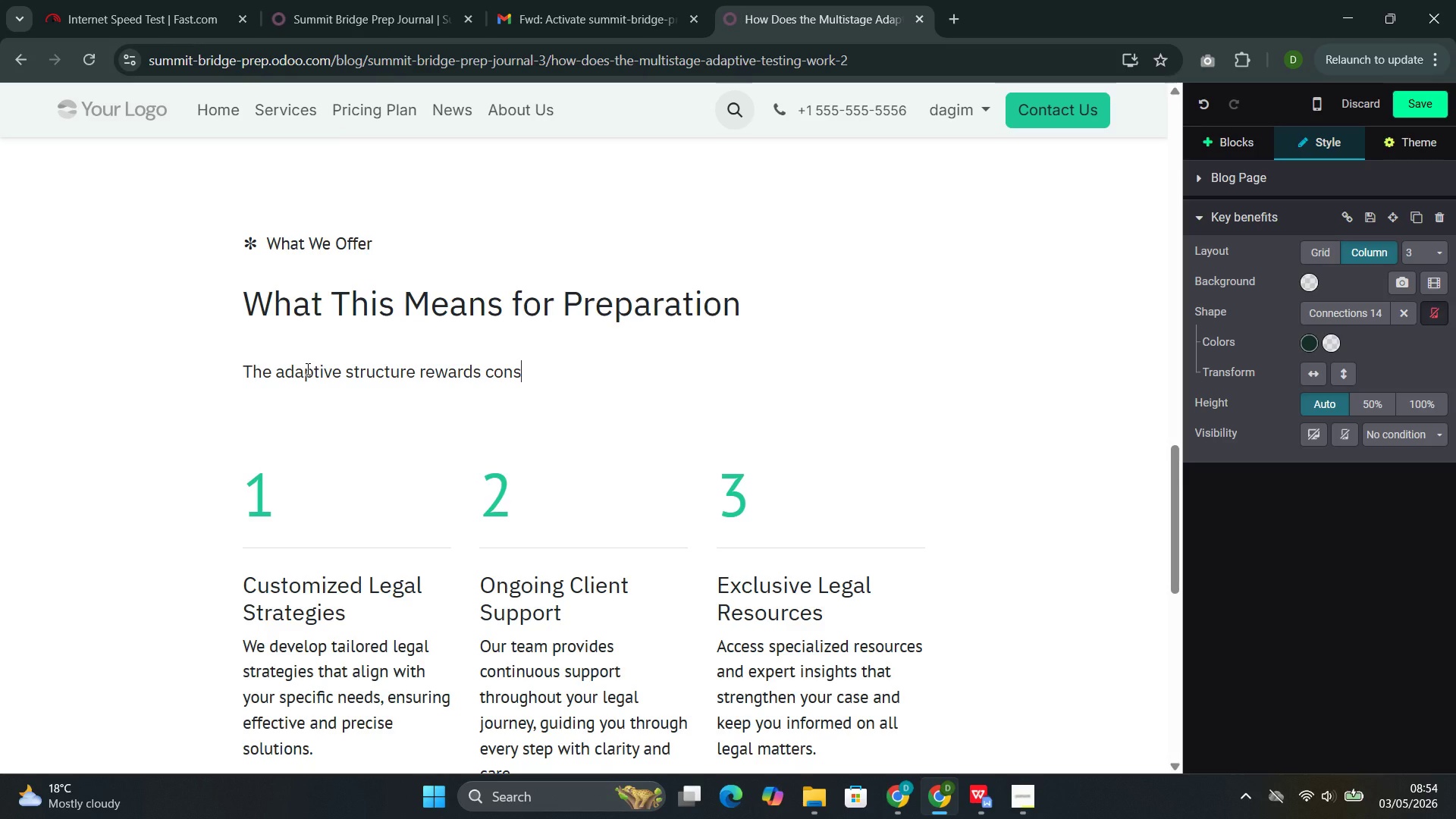 
type(istent perdormance fo)
key(Backspace)
type(rom the very )
 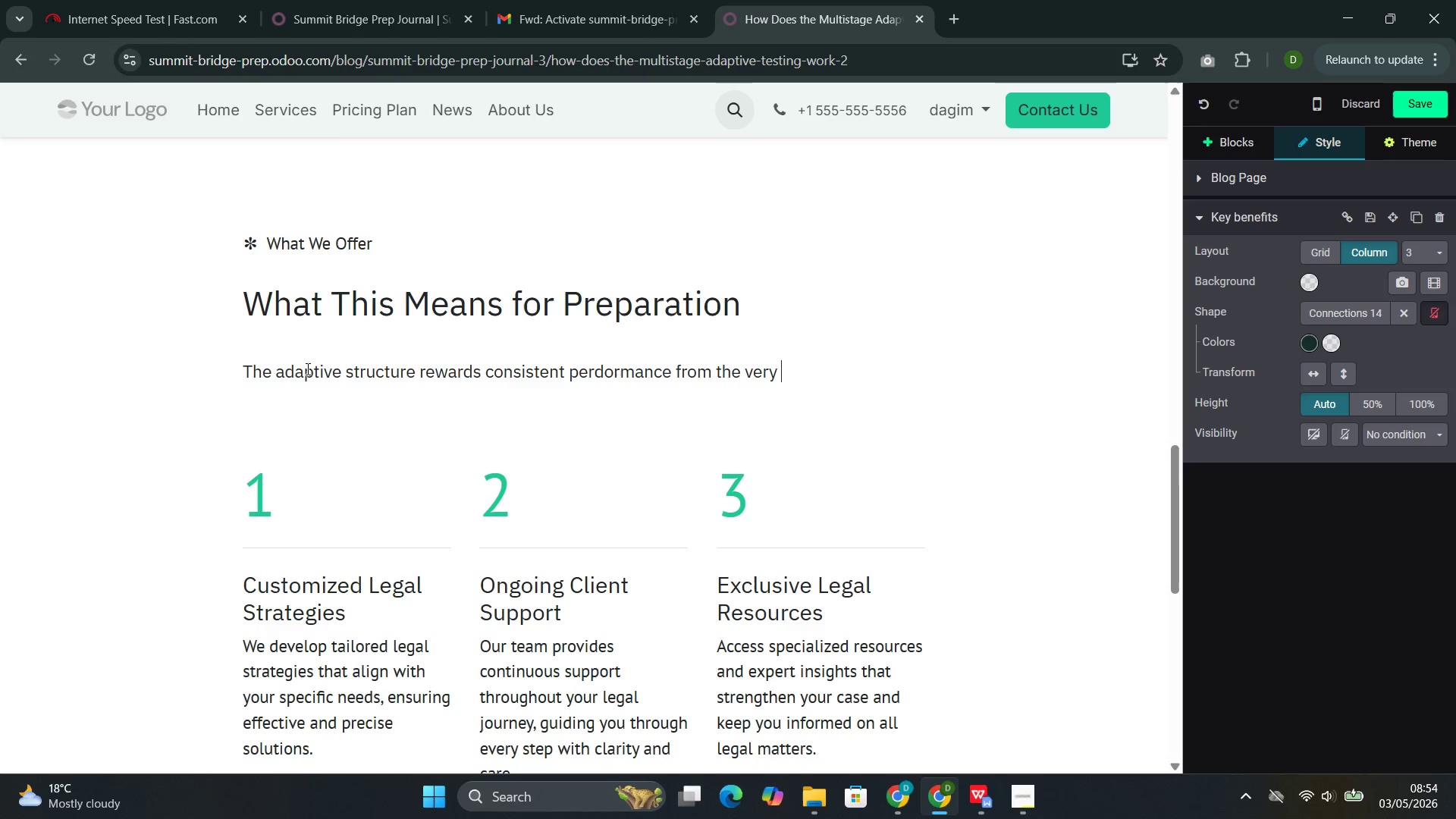 
wait(5.61)
 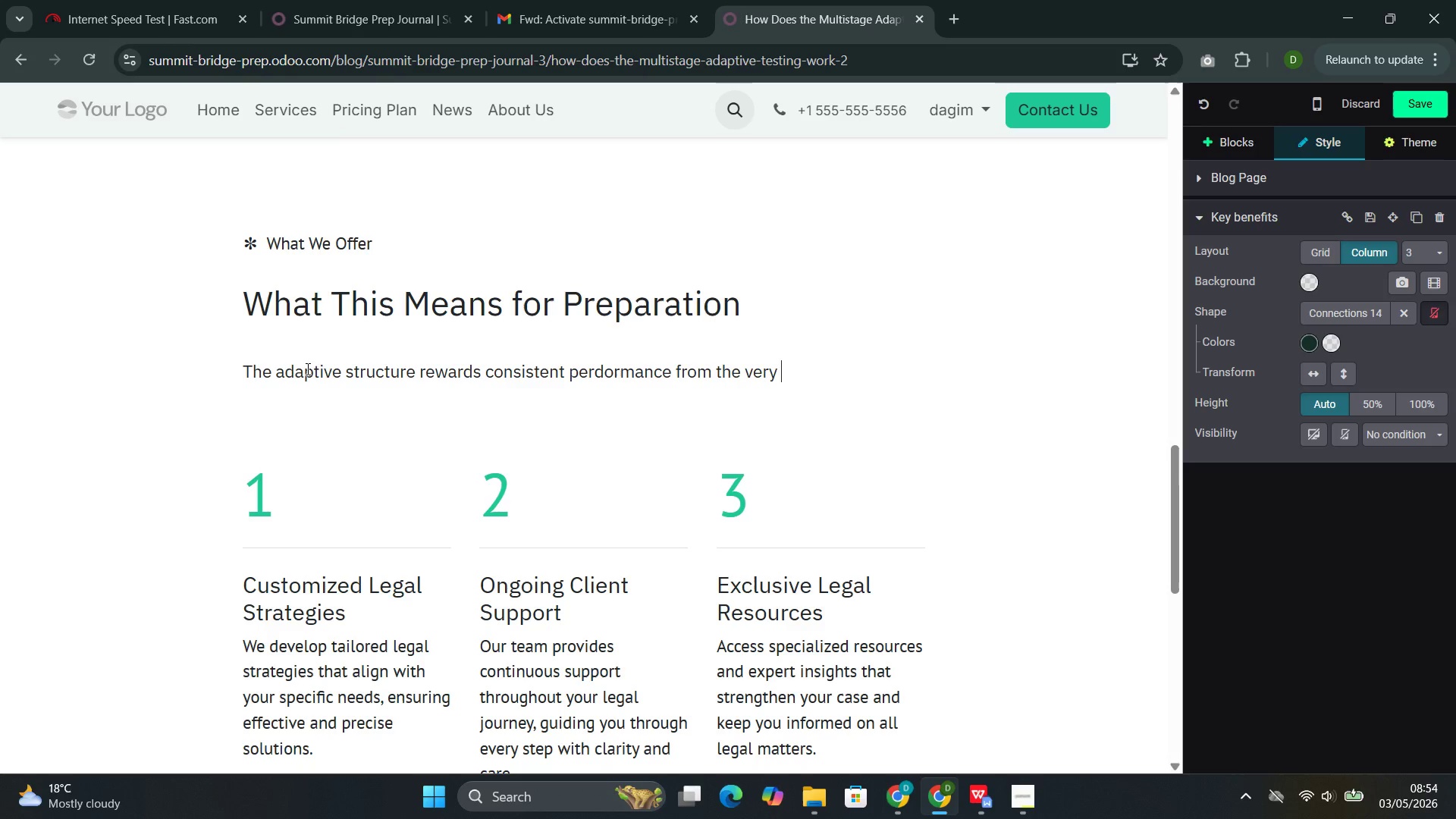 
type(be)
 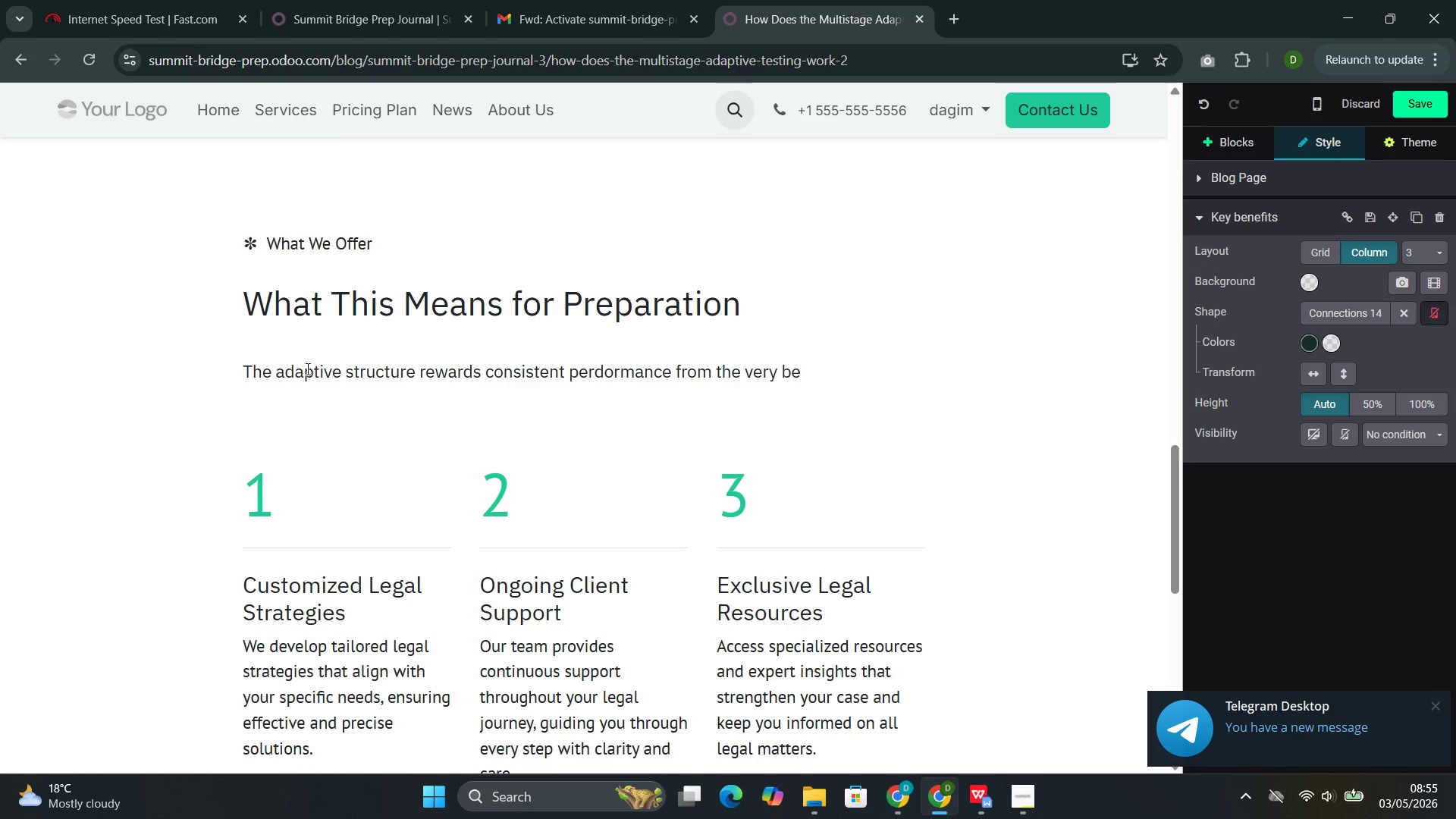 
wait(5.02)
 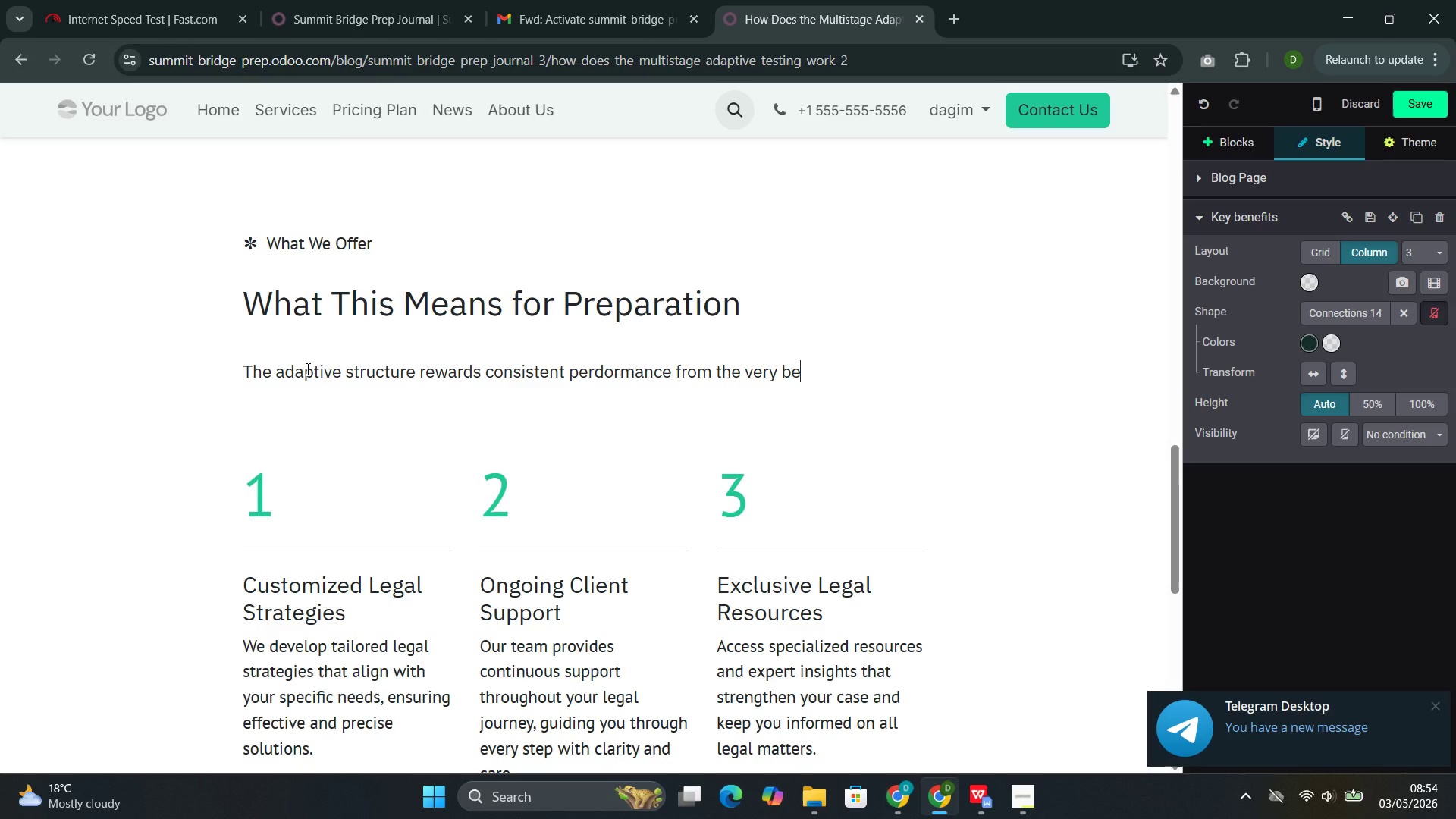 
type(gg)
 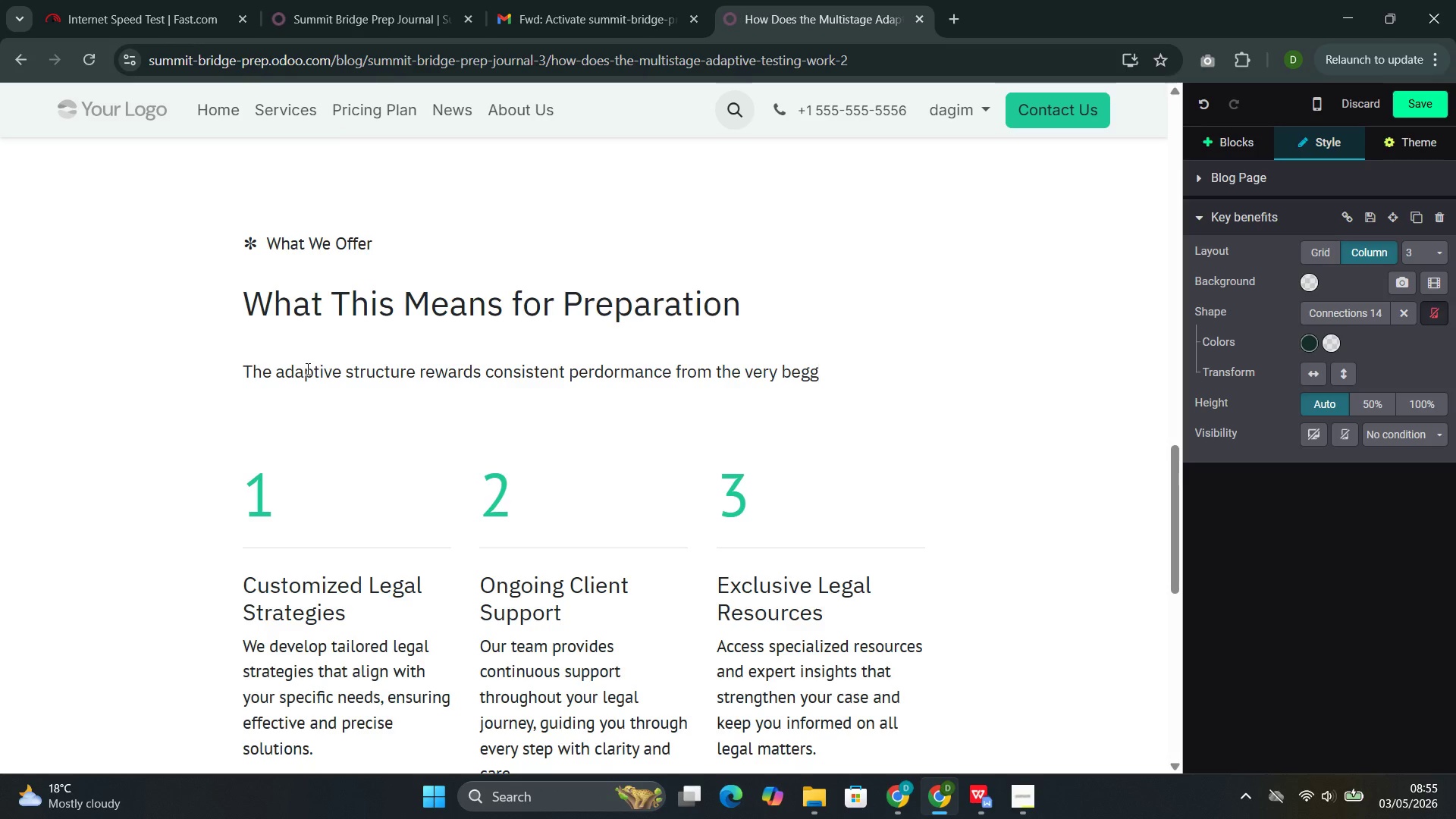 
key(Backspace)
key(Backspace)
type(ginning of each section. )
key(Backspace)
key(Backspace)
key(Backspace)
 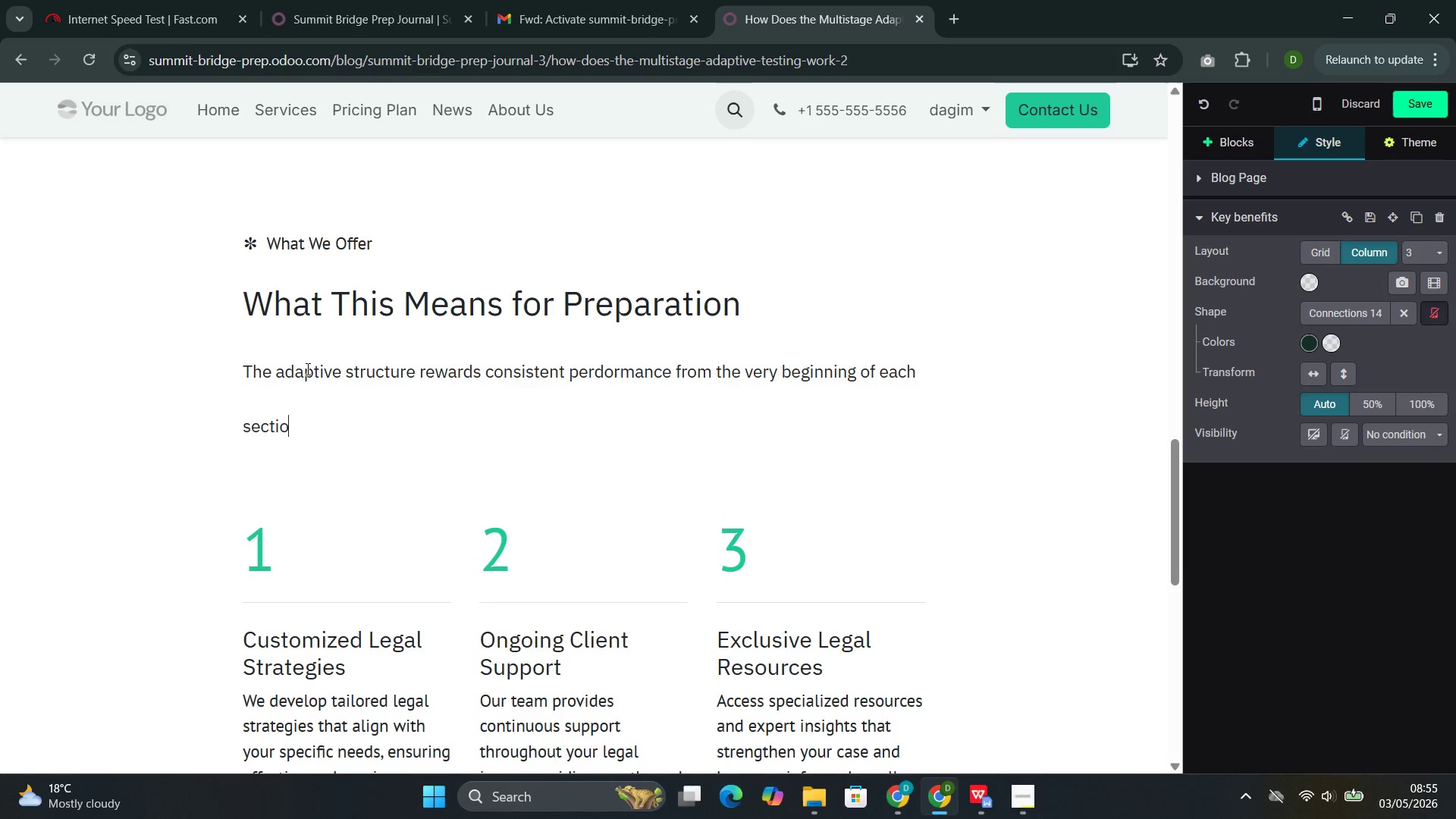 
hold_key(key=Backspace, duration=0.88)
 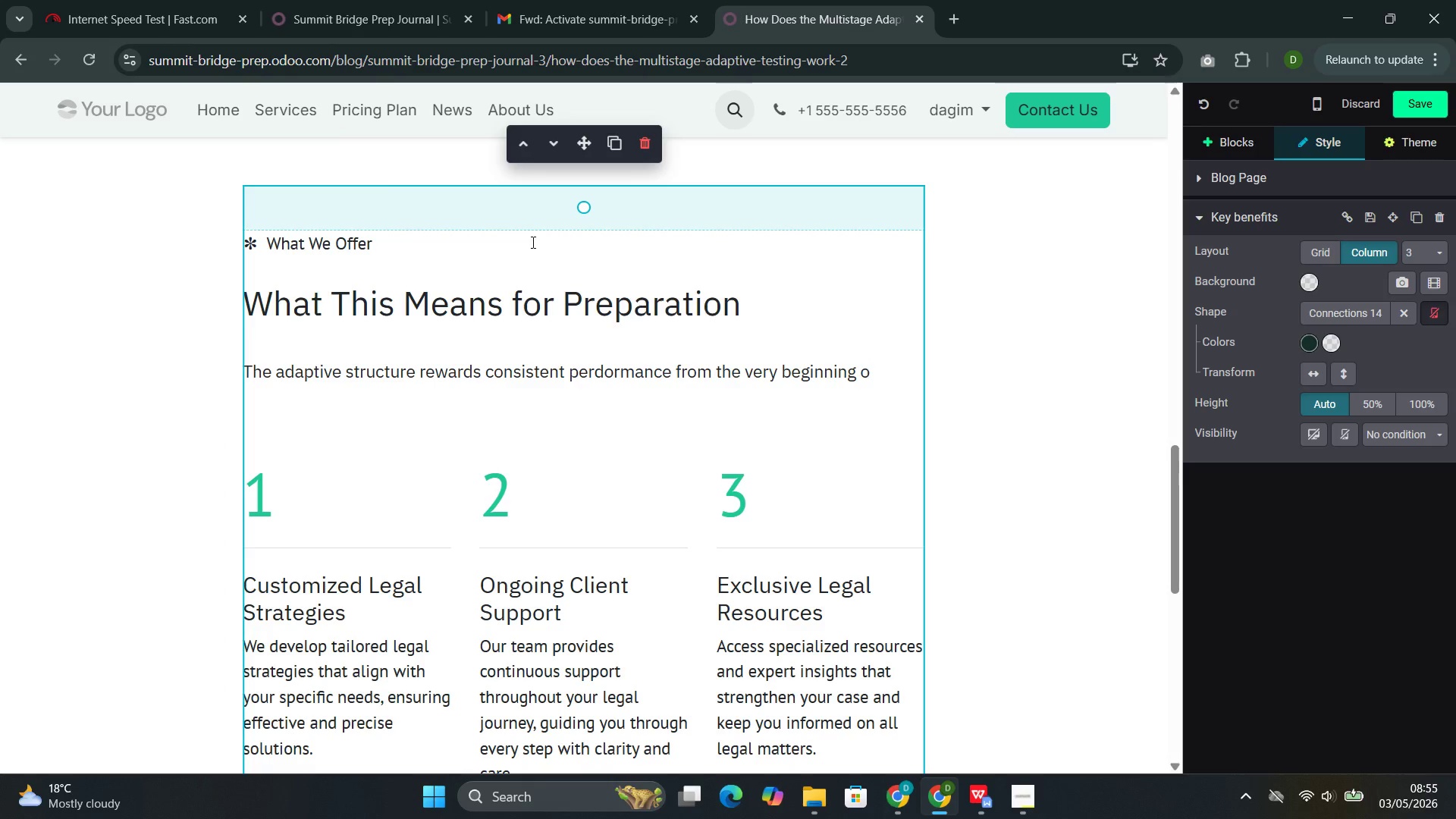 
left_click([513, 241])
 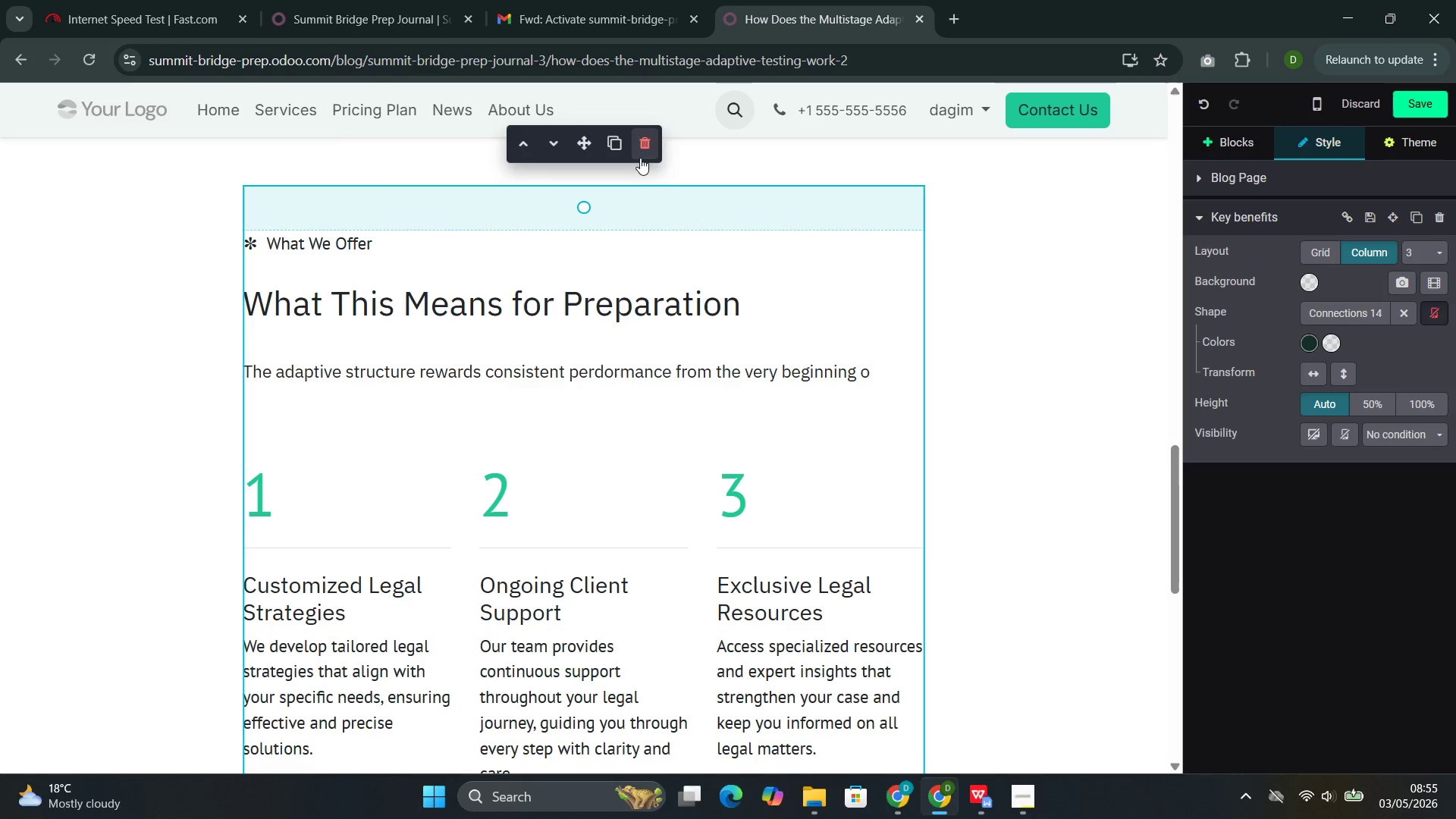 
left_click([640, 157])
 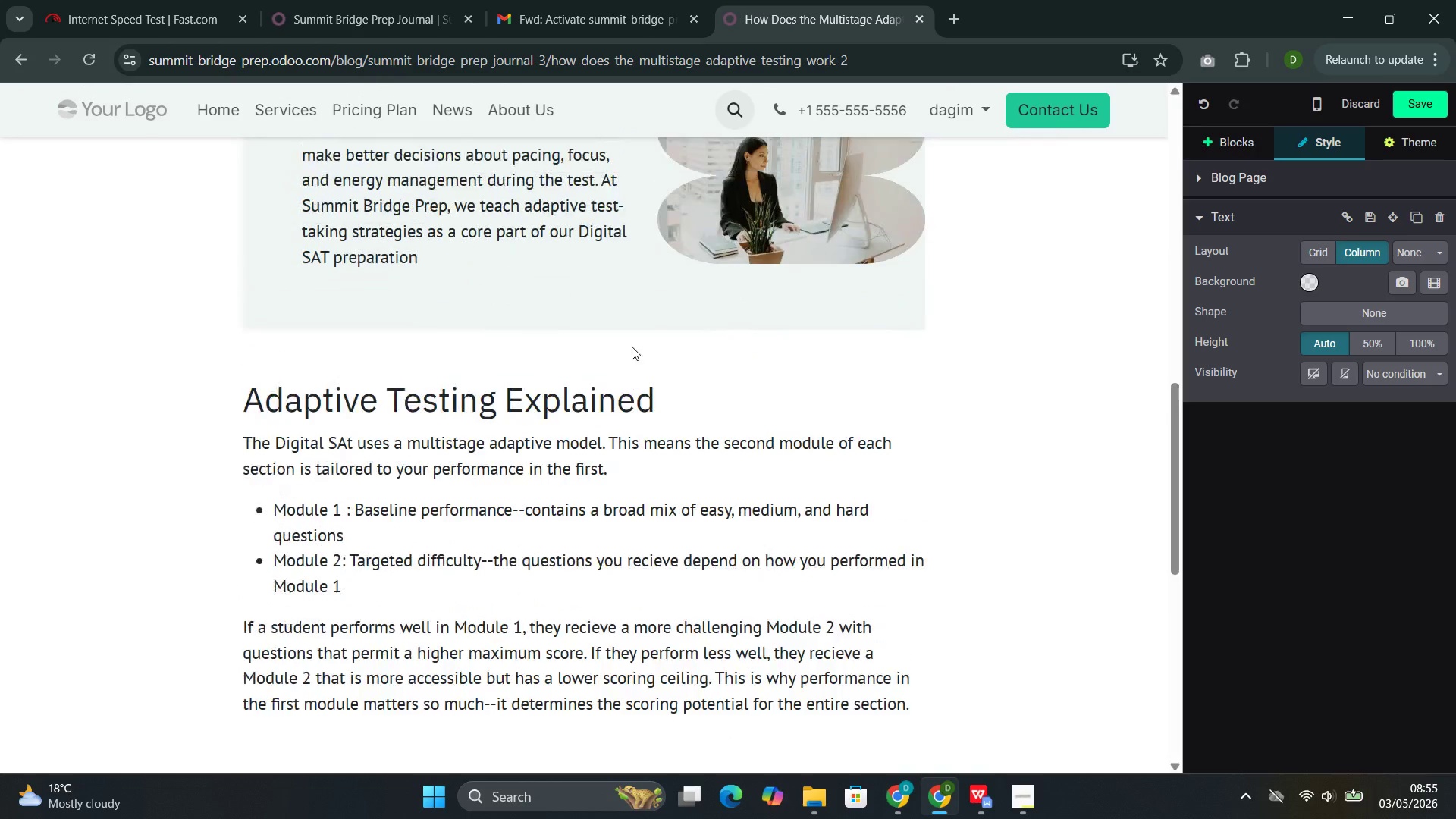 
left_click([1217, 146])
 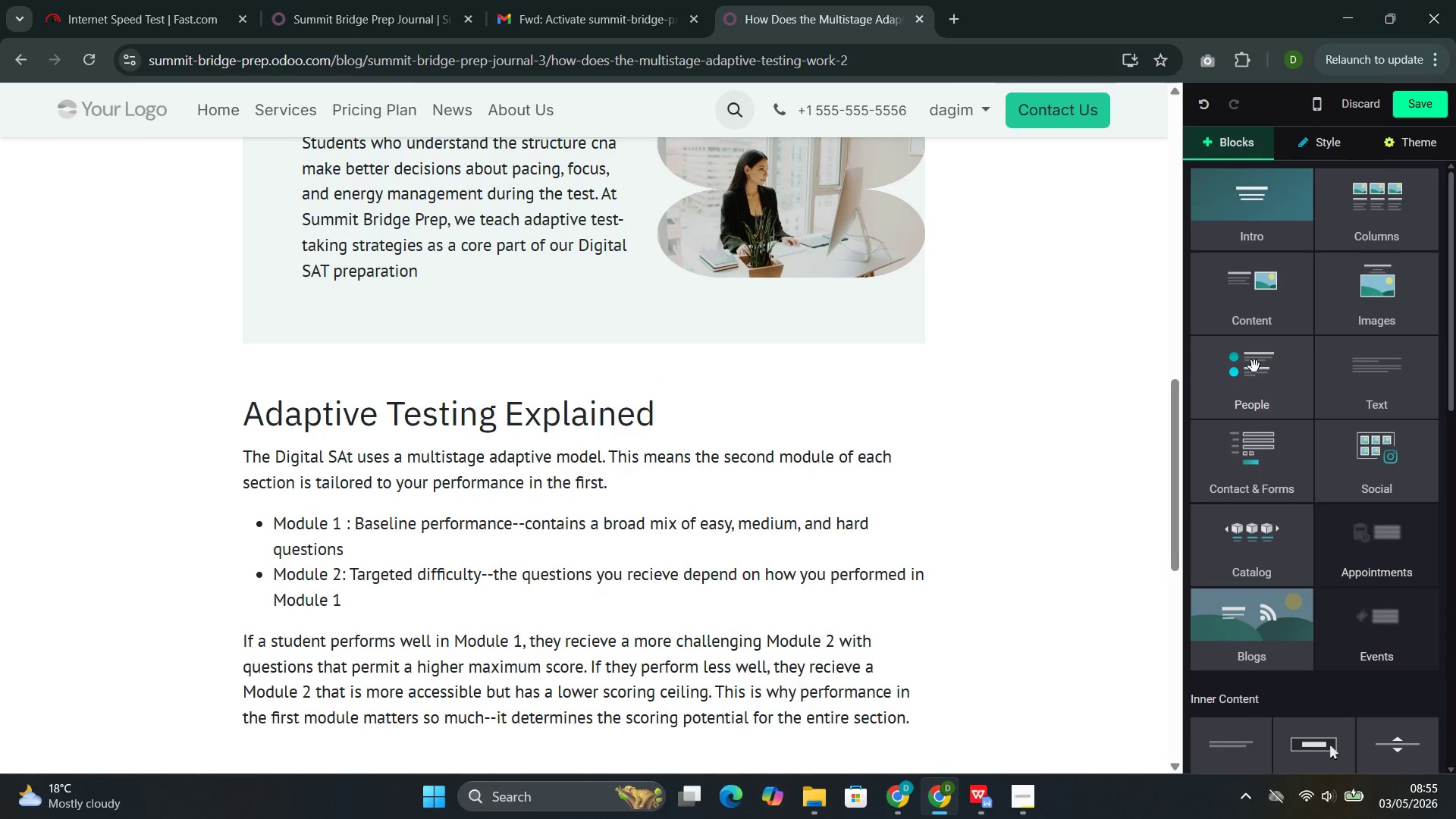 
left_click([1254, 366])
 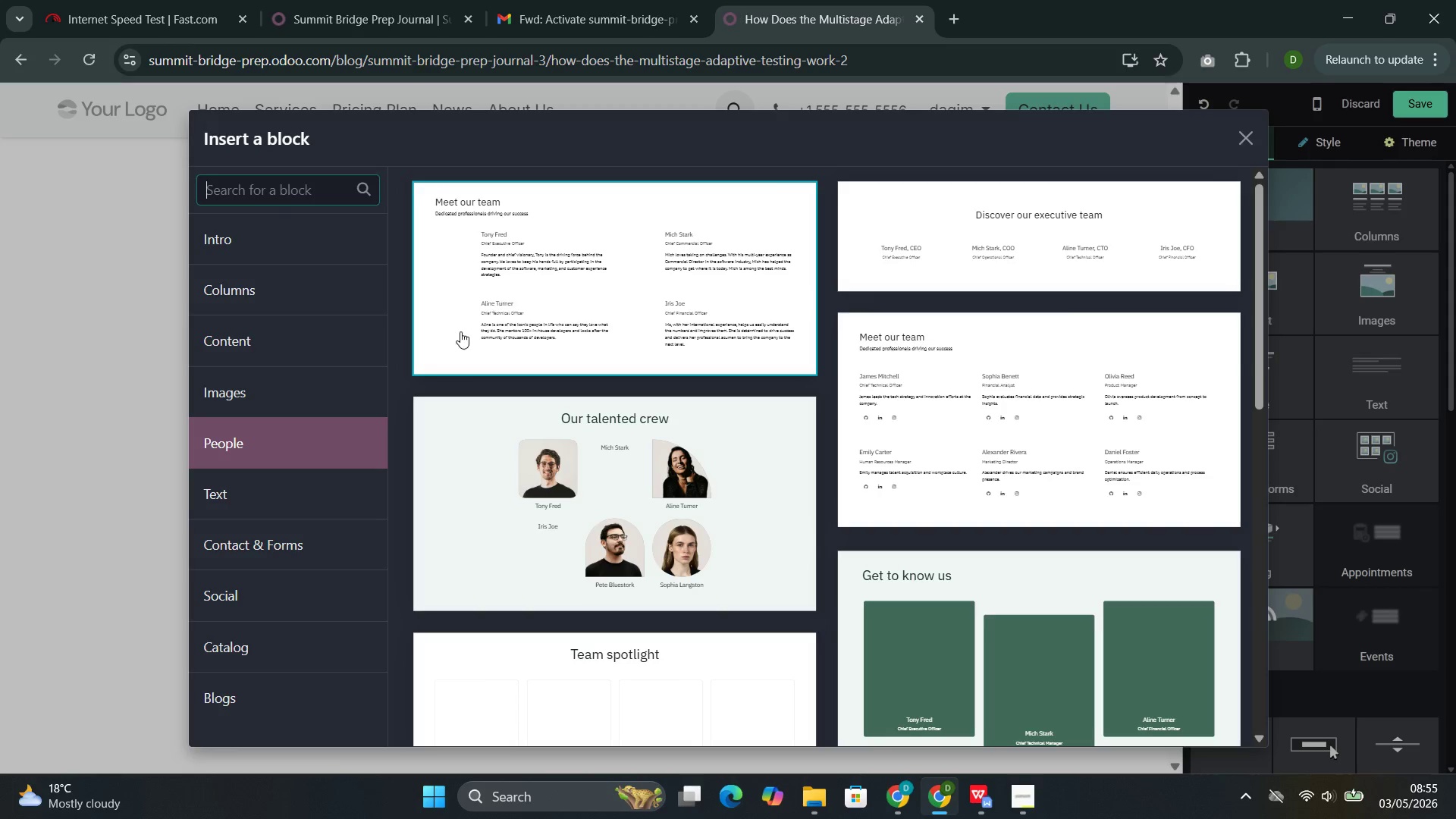 
left_click([343, 380])
 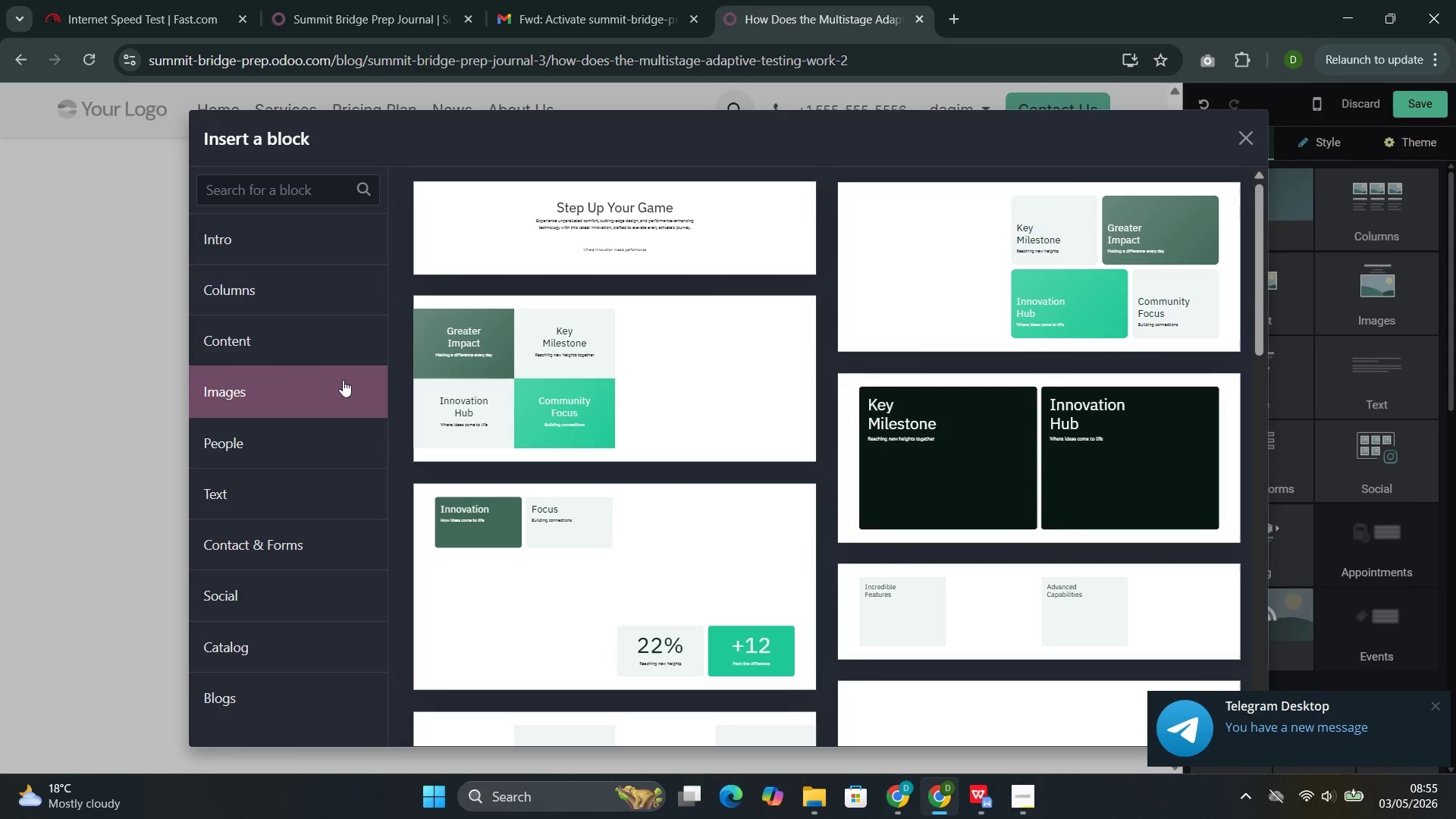 
left_click([307, 327])
 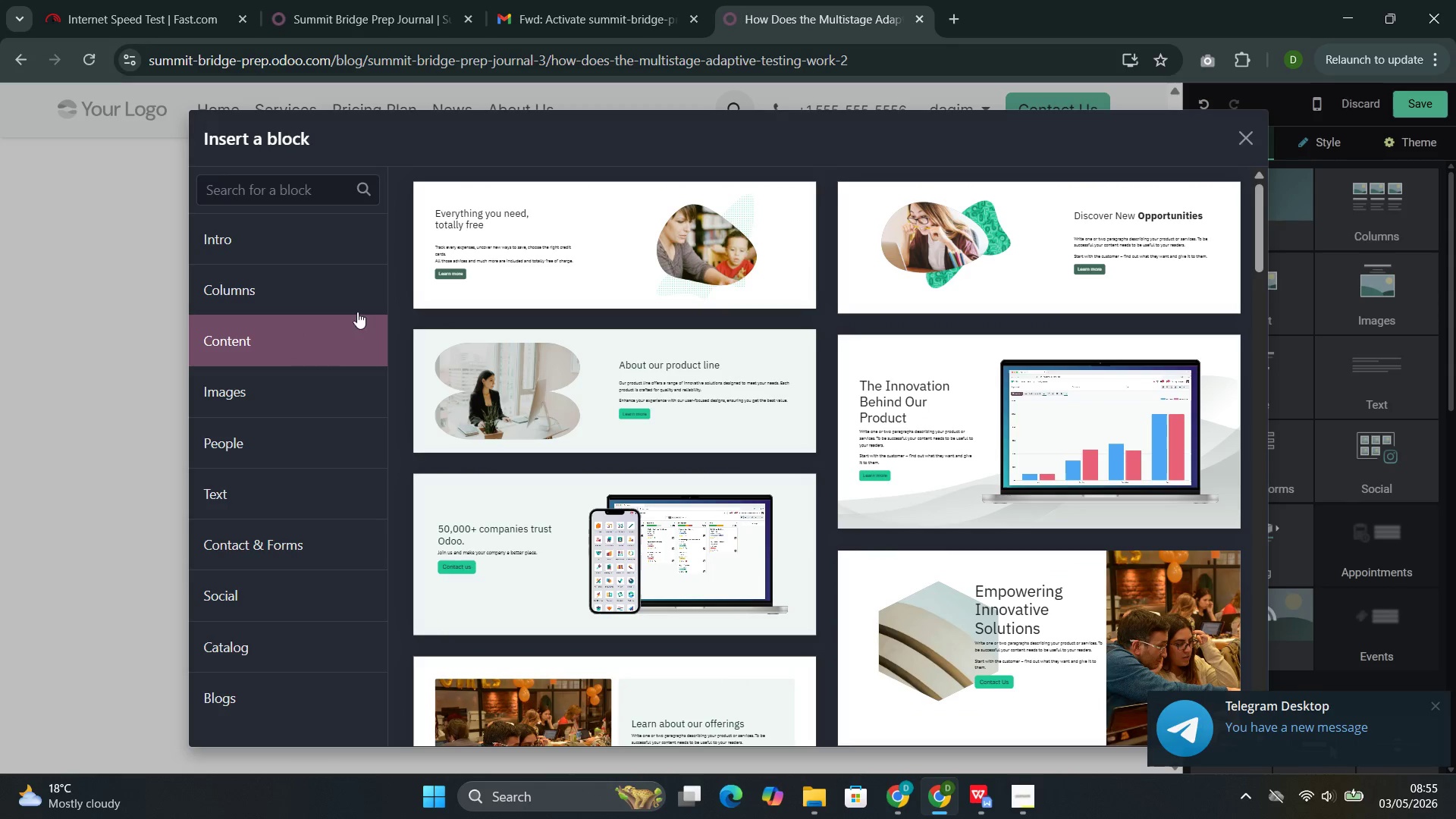 
left_click([581, 261])
 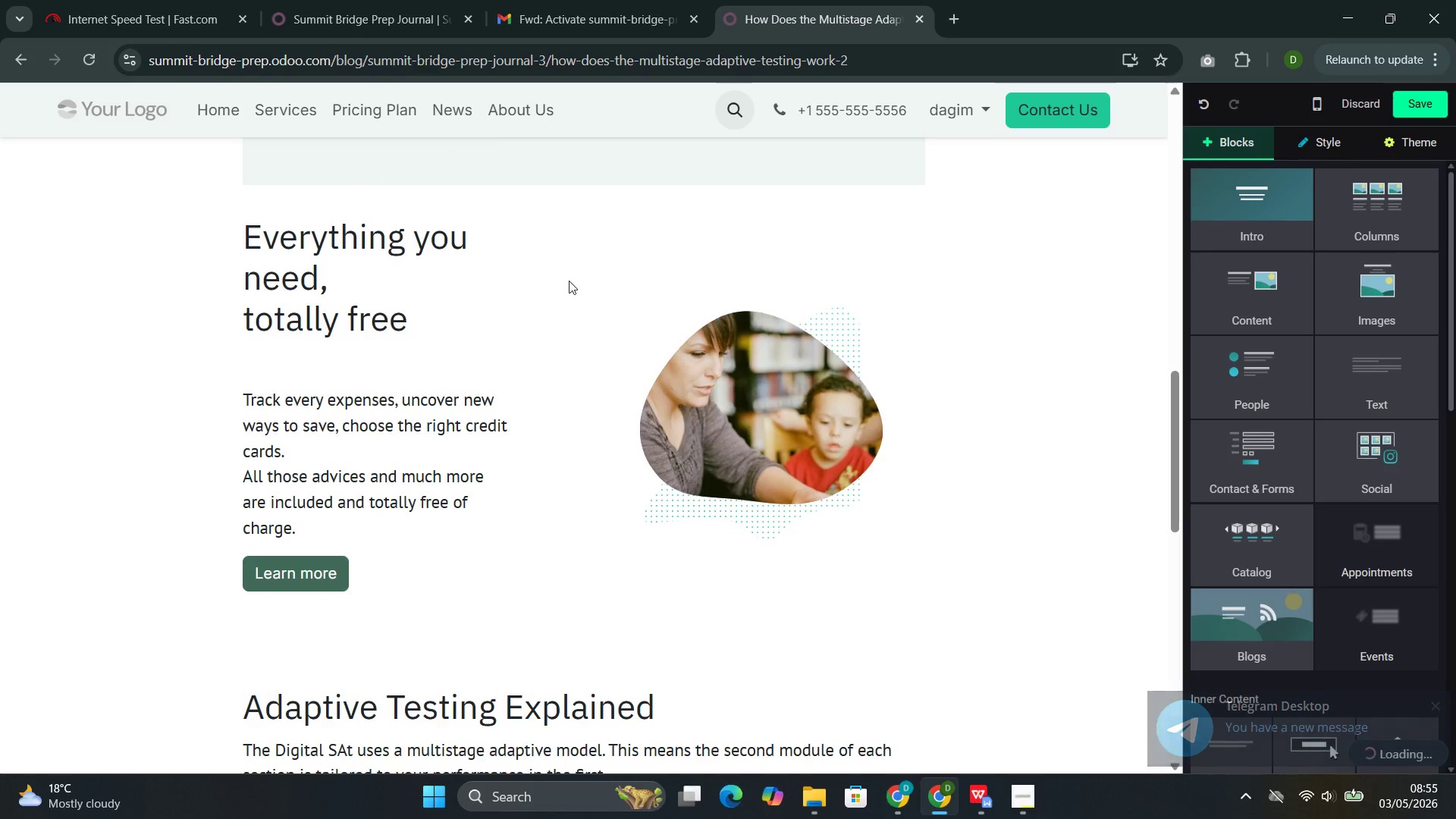 
key(Control+Z)
 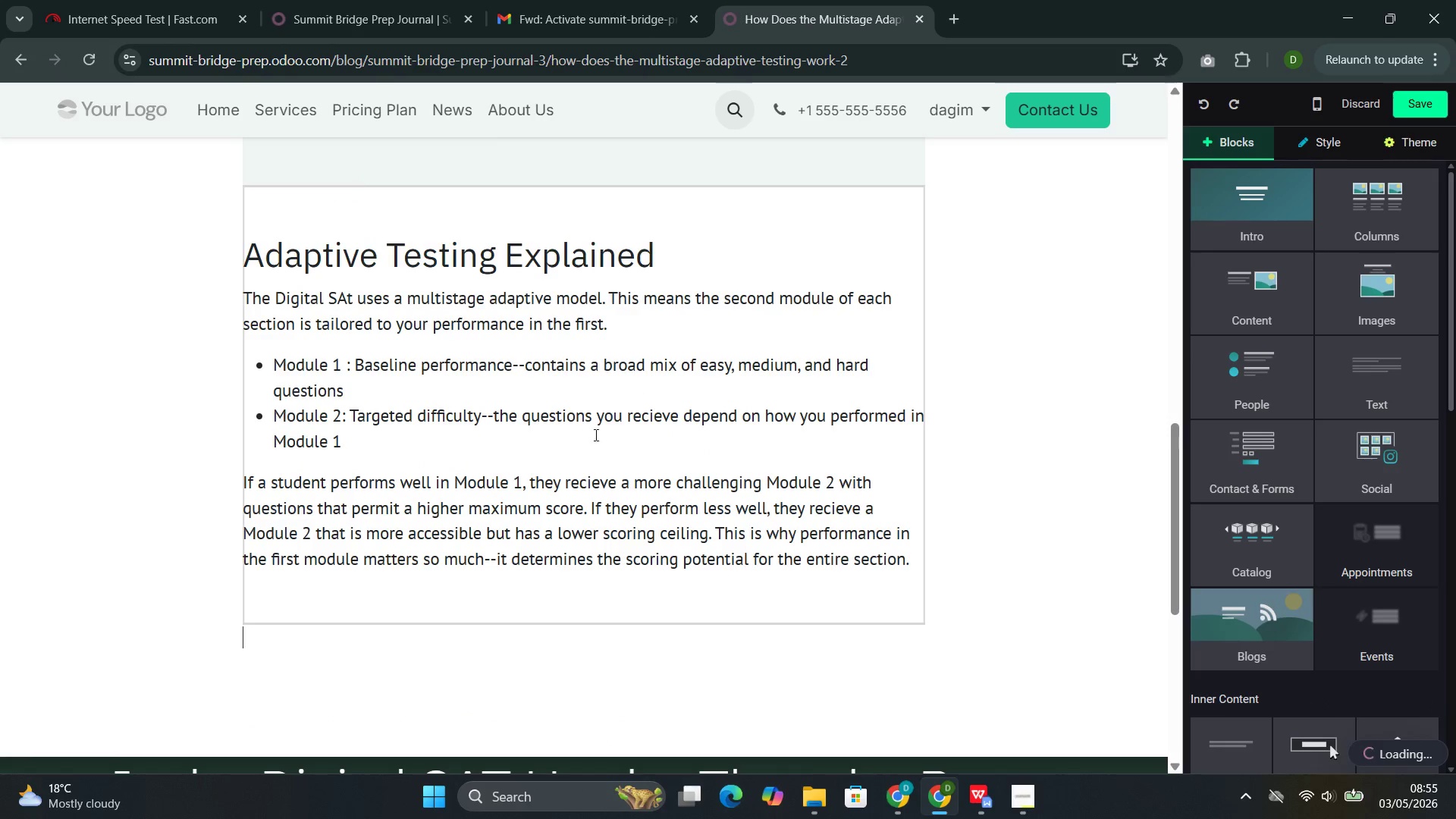 
left_click([588, 539])
 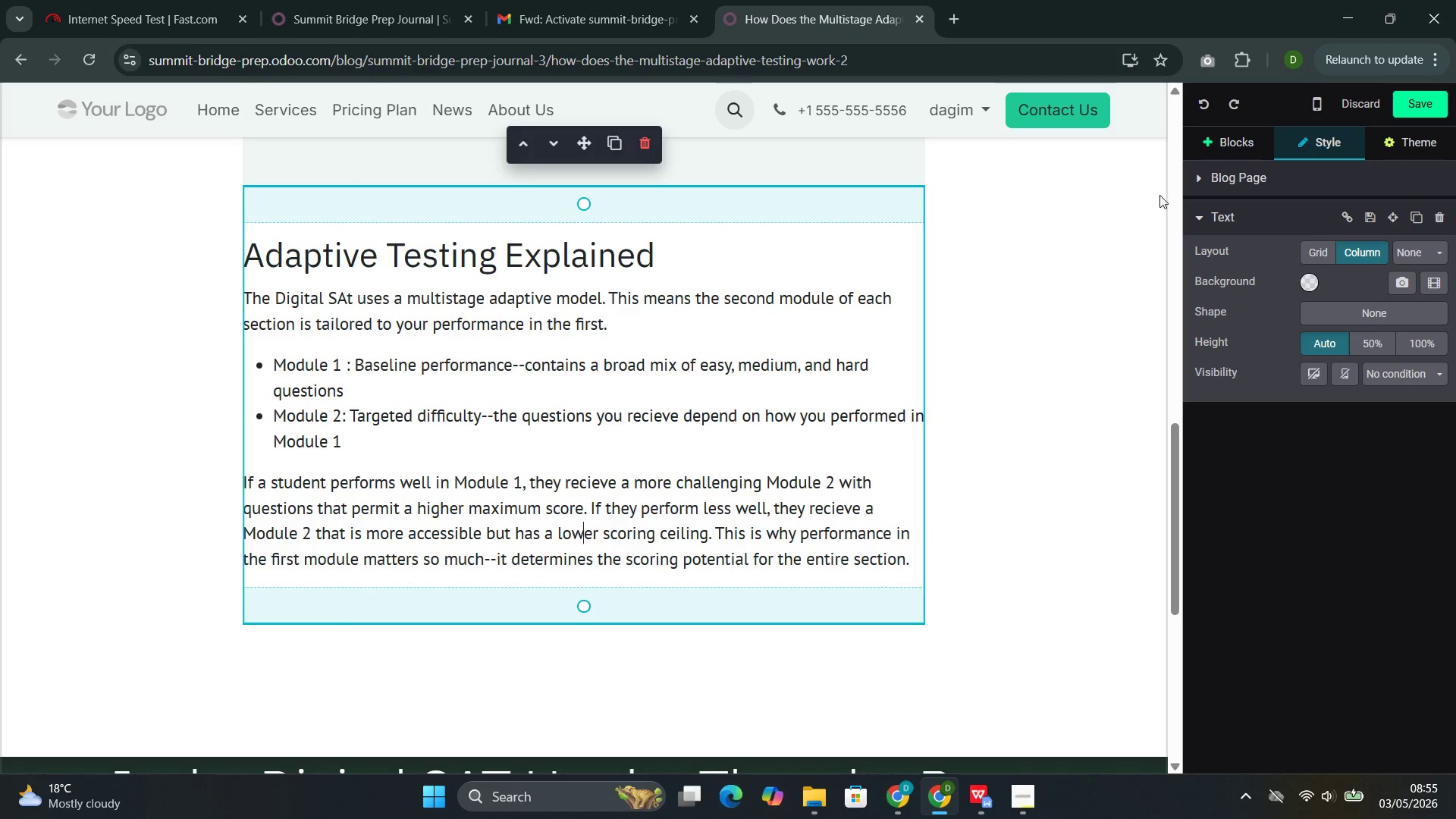 
left_click([1195, 172])
 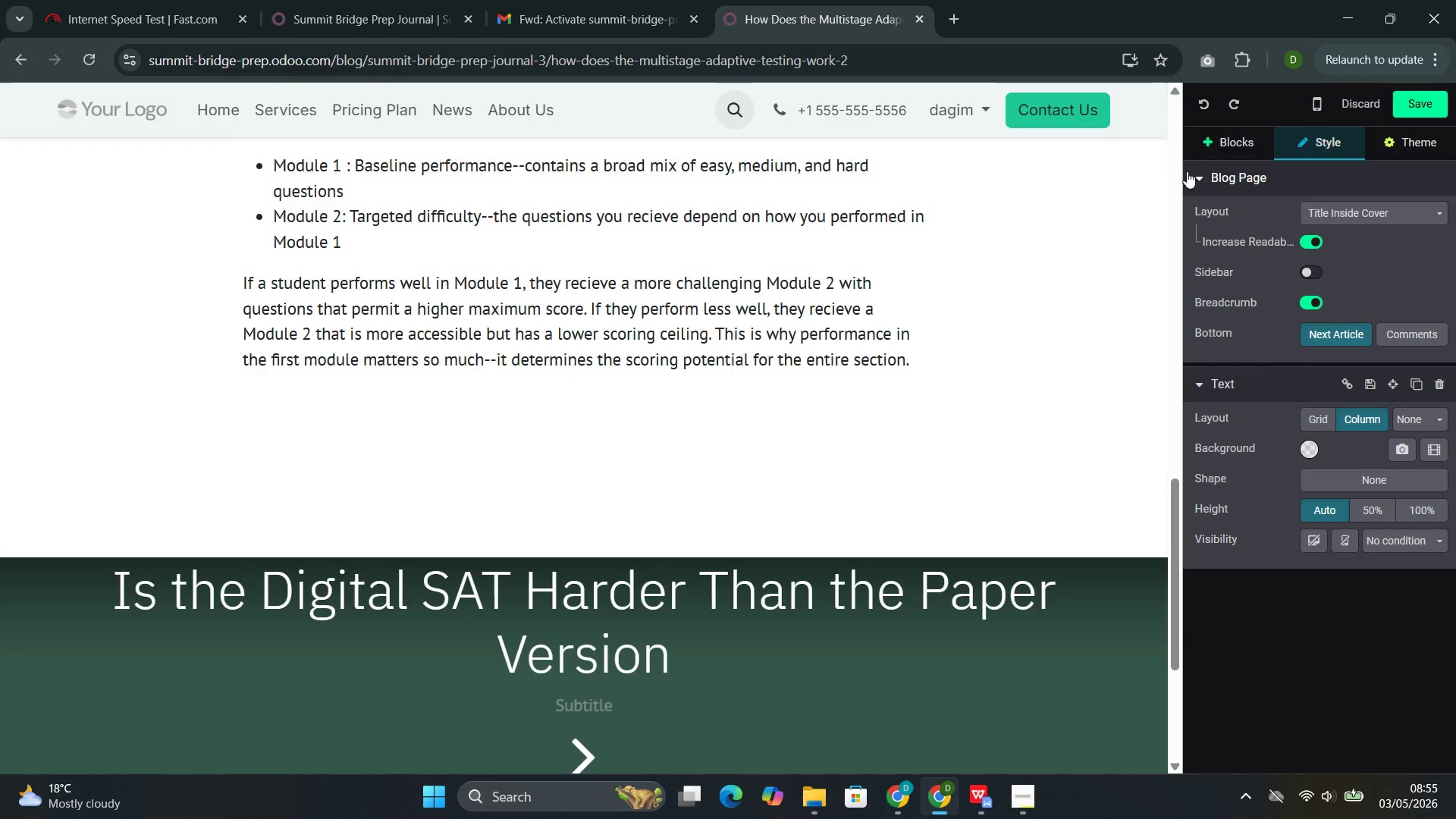 
left_click([1219, 140])
 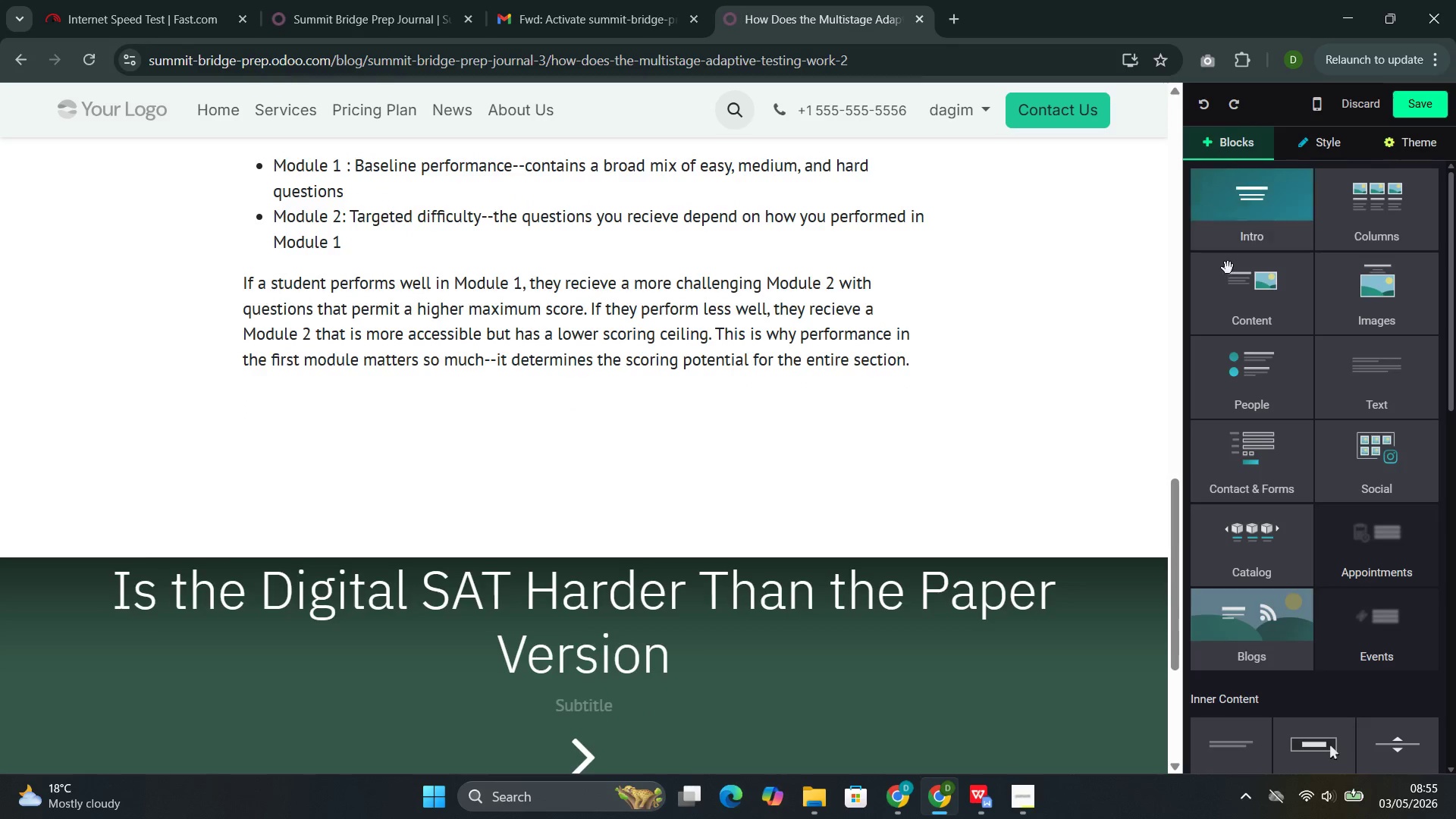 
left_click([1228, 268])
 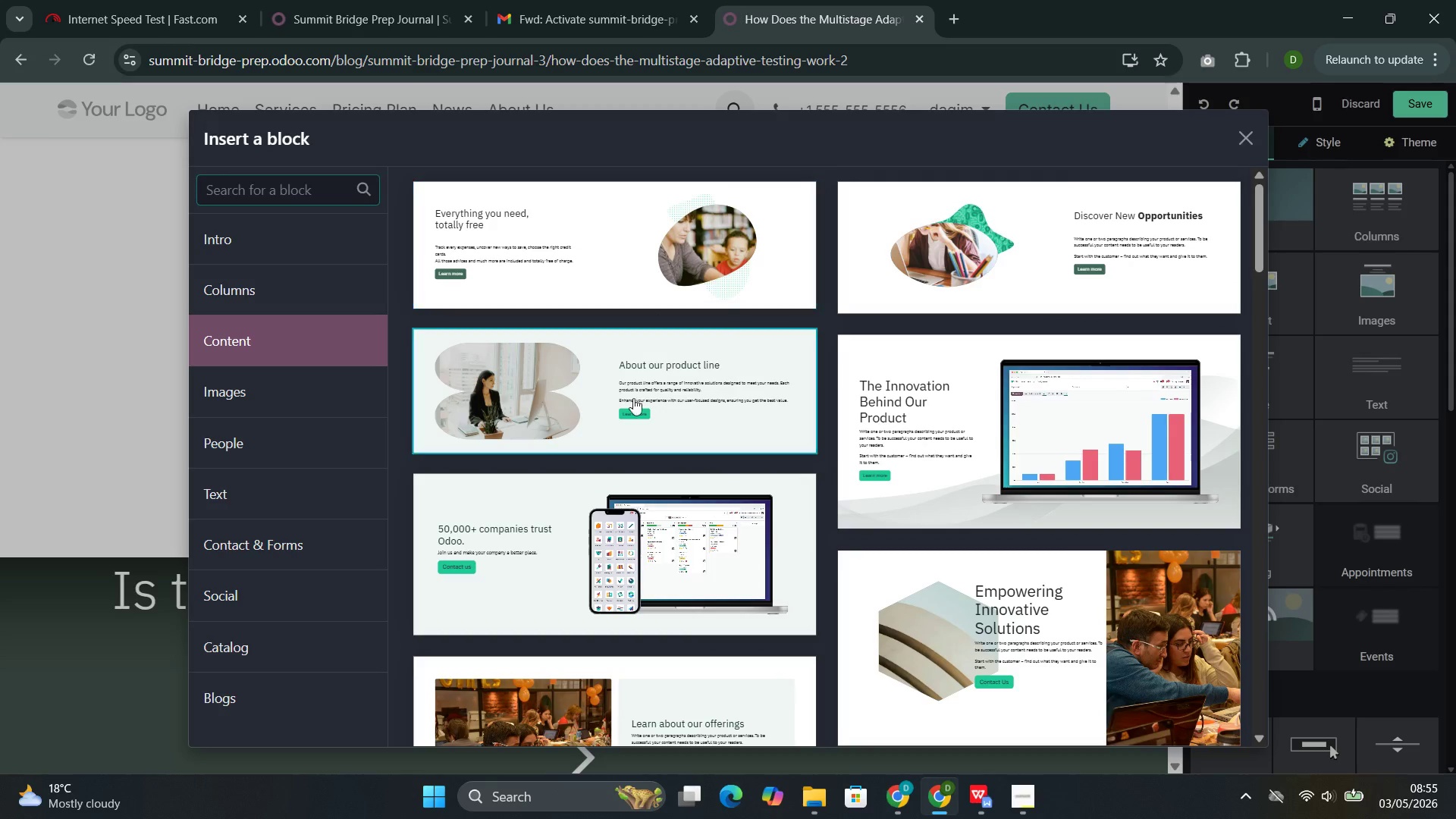 
left_click([623, 419])
 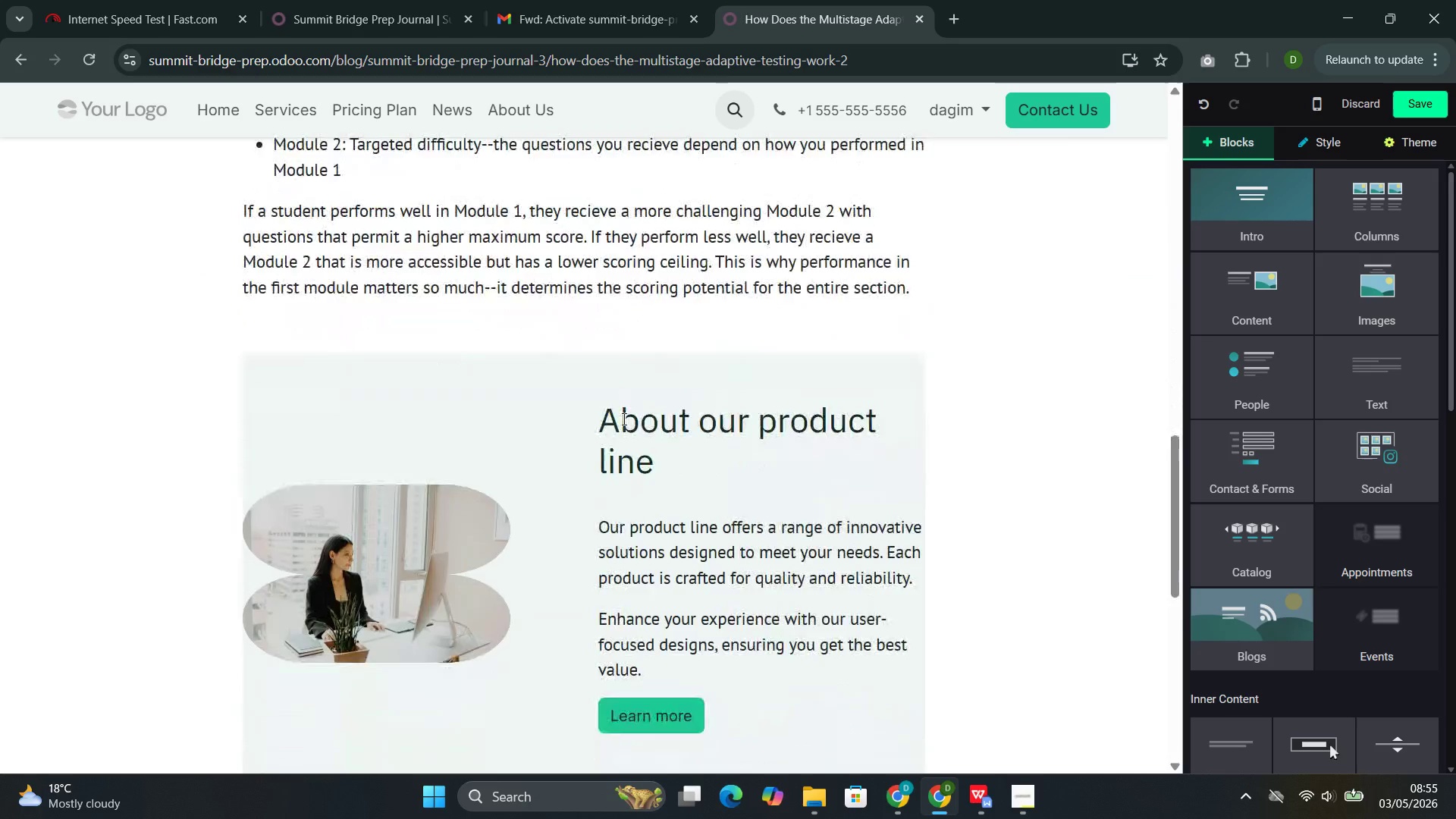 
left_click_drag(start_coordinate=[661, 385], to_coordinate=[613, 344])
 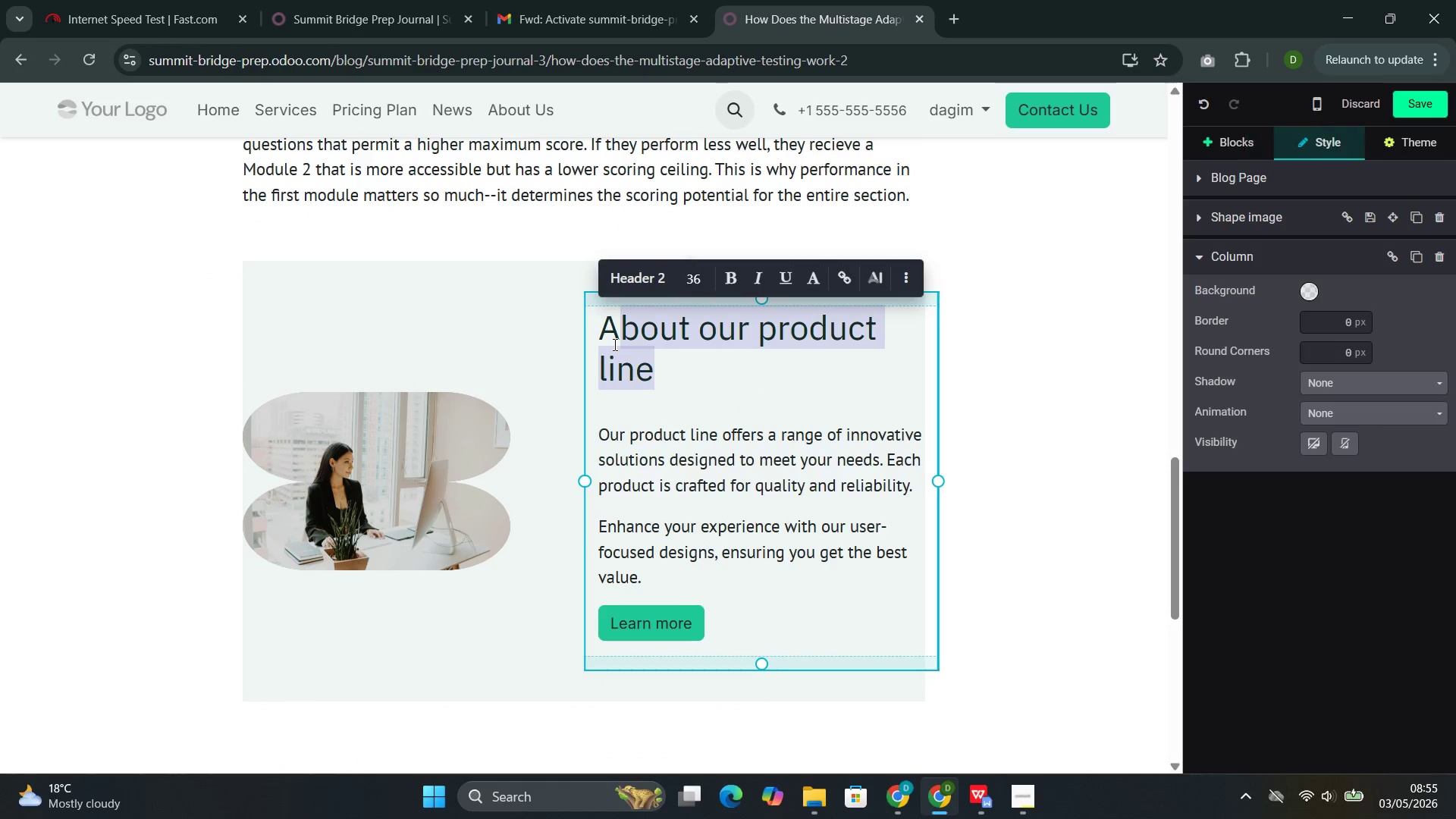 
key(Backspace)
 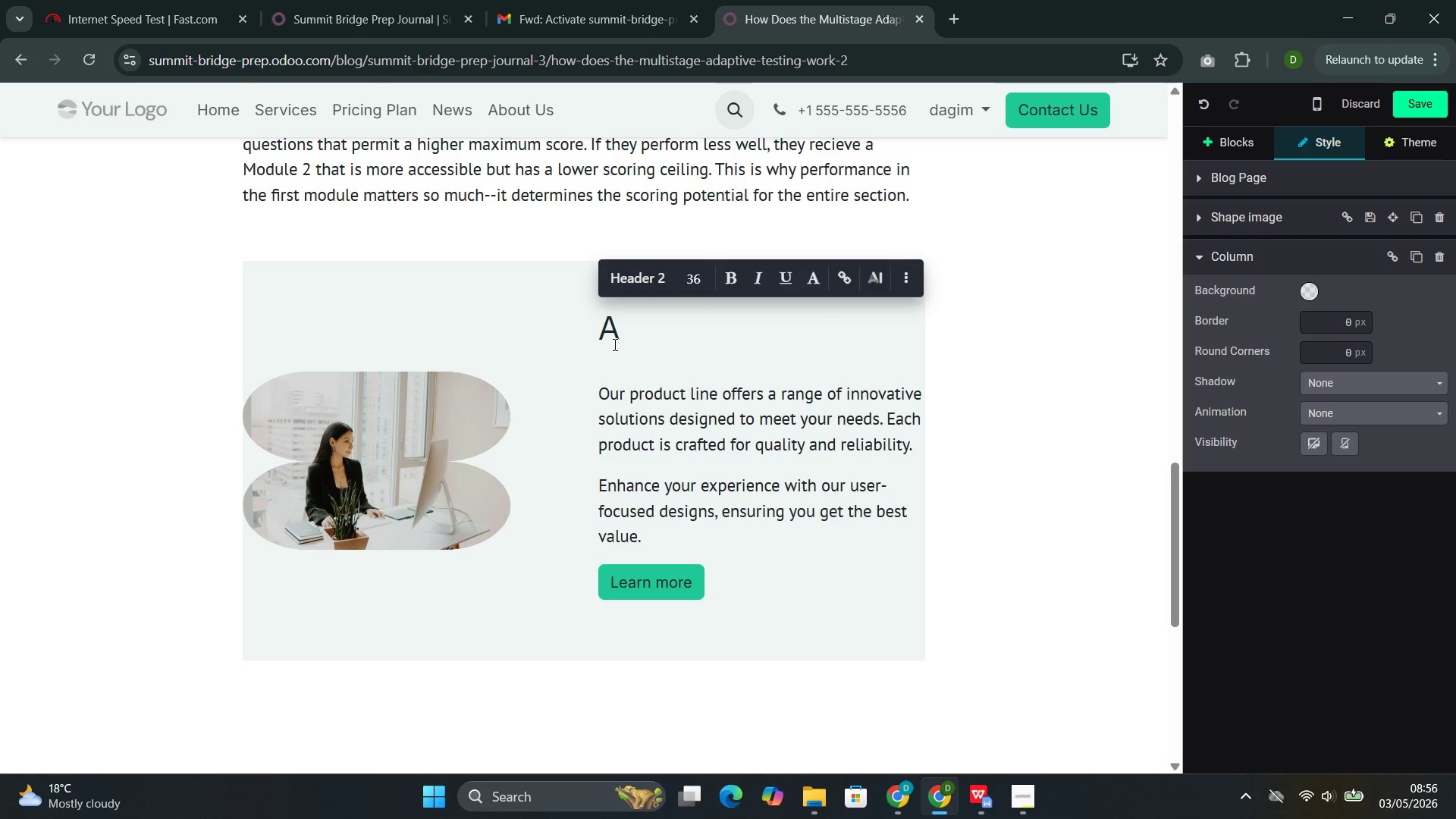 
wait(13.11)
 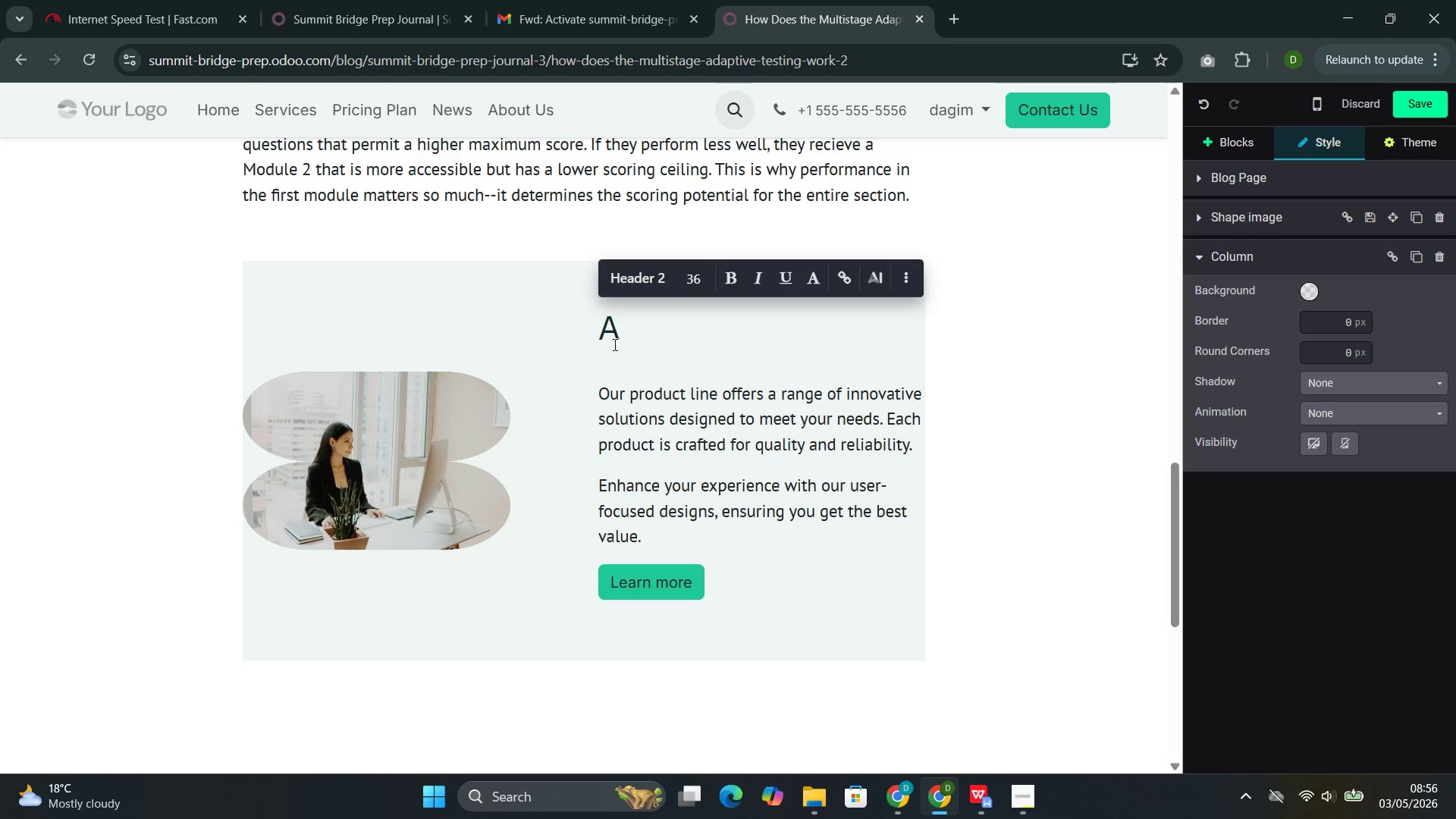 
key(Backspace)
type(What This MEans )
 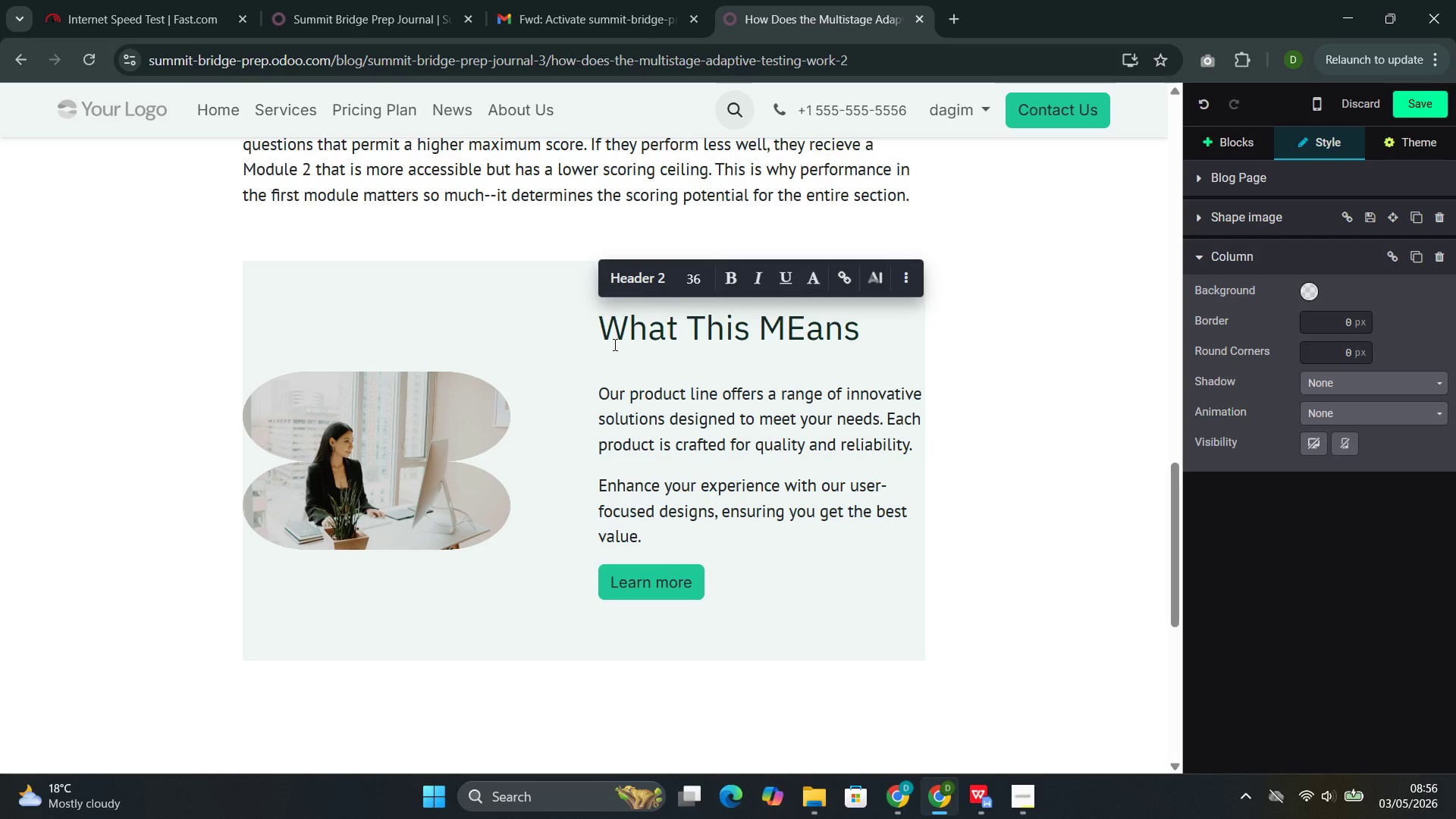 
key(ArrowLeft)
 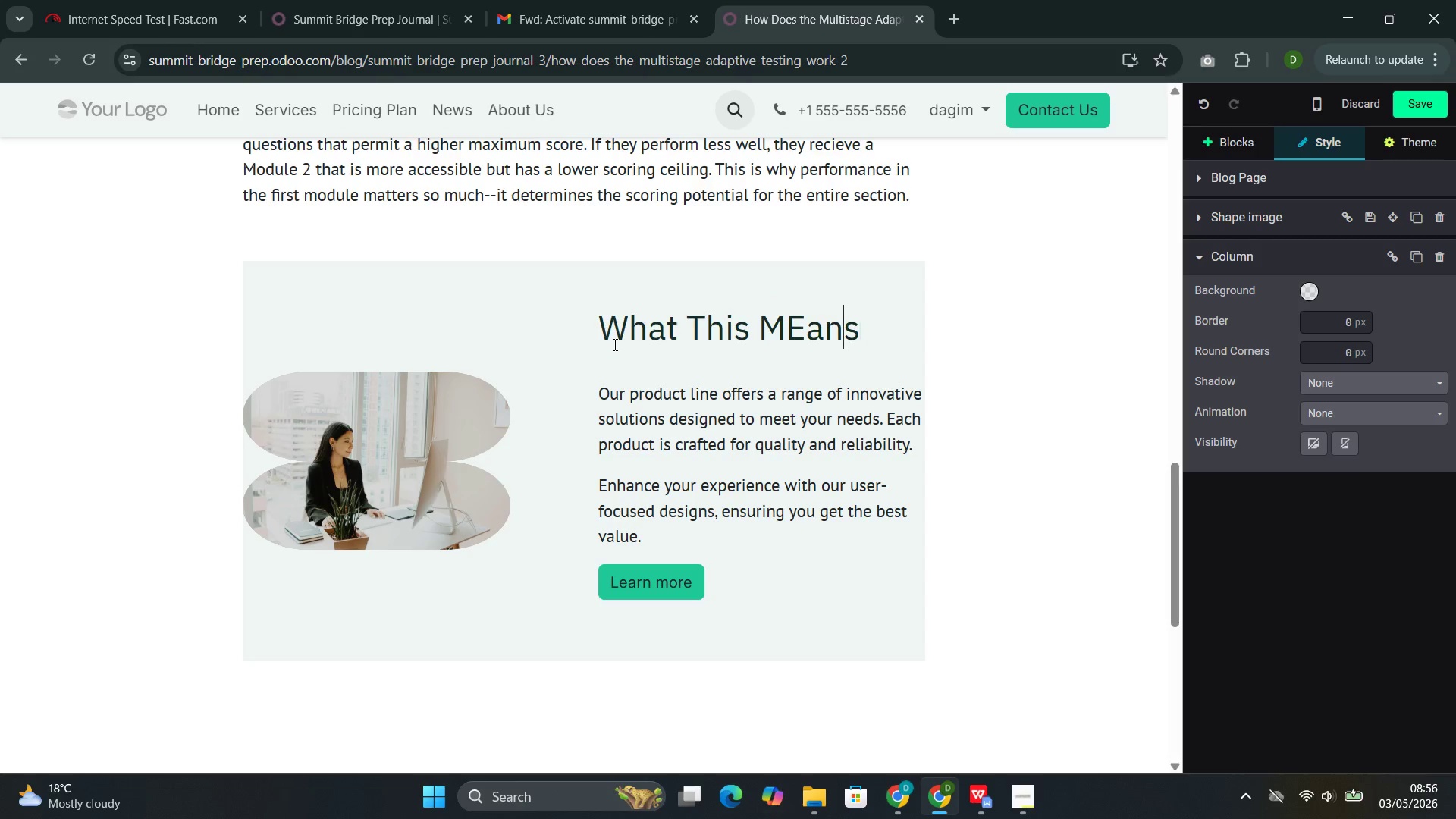 
key(ArrowLeft)
 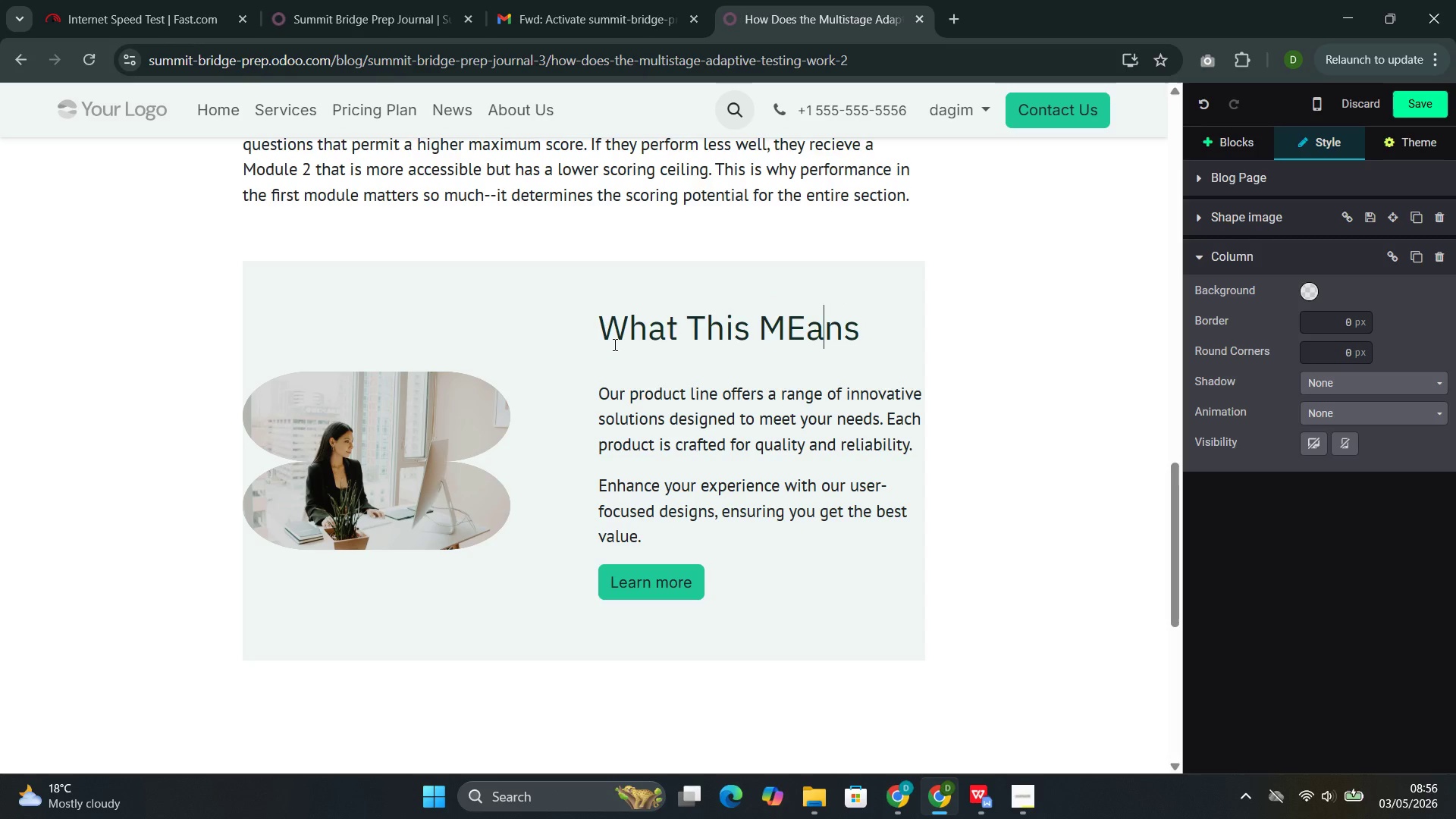 
key(ArrowLeft)
 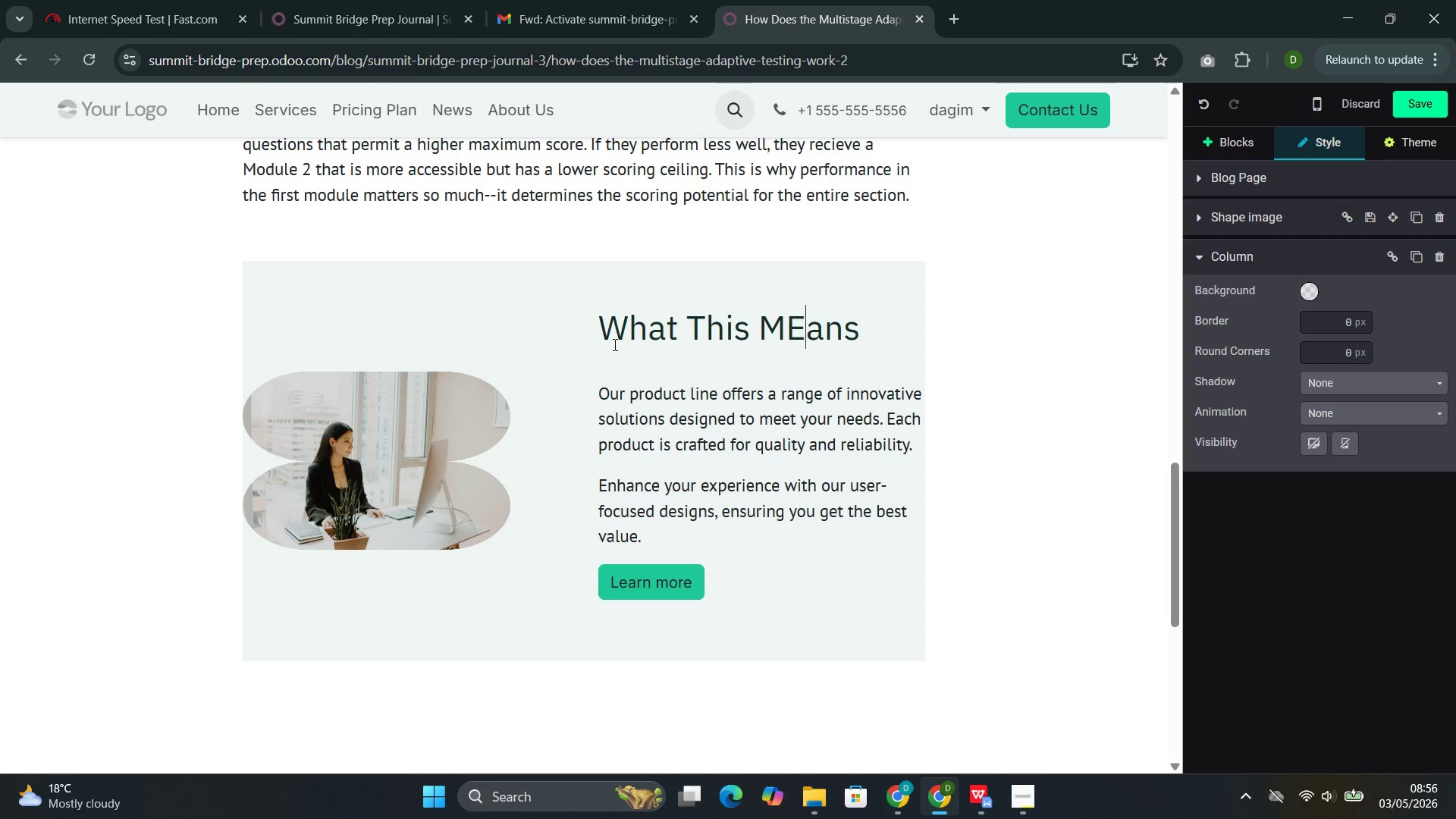 
key(ArrowLeft)
 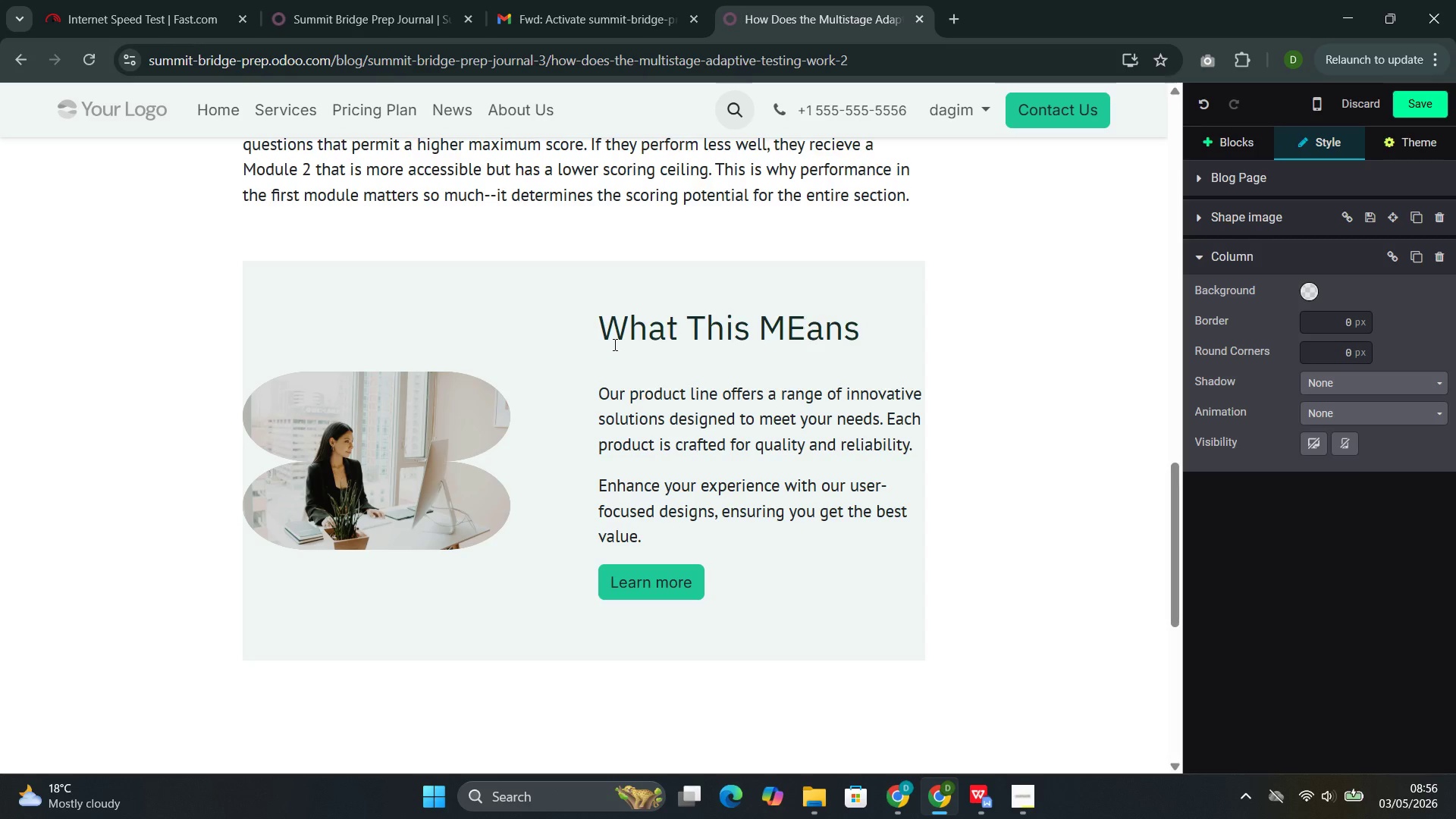 
key(Backspace)
 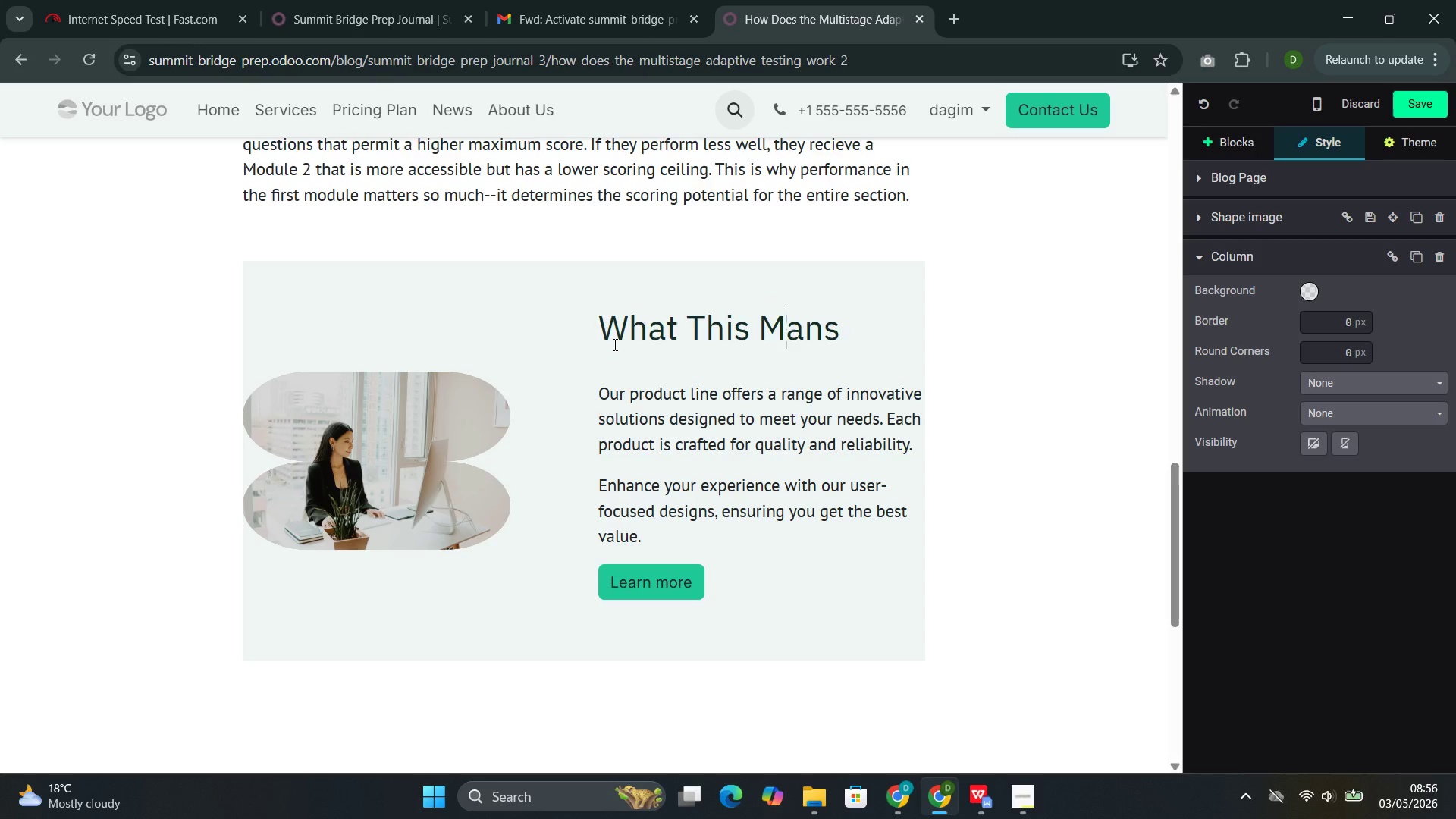 
key(E)
 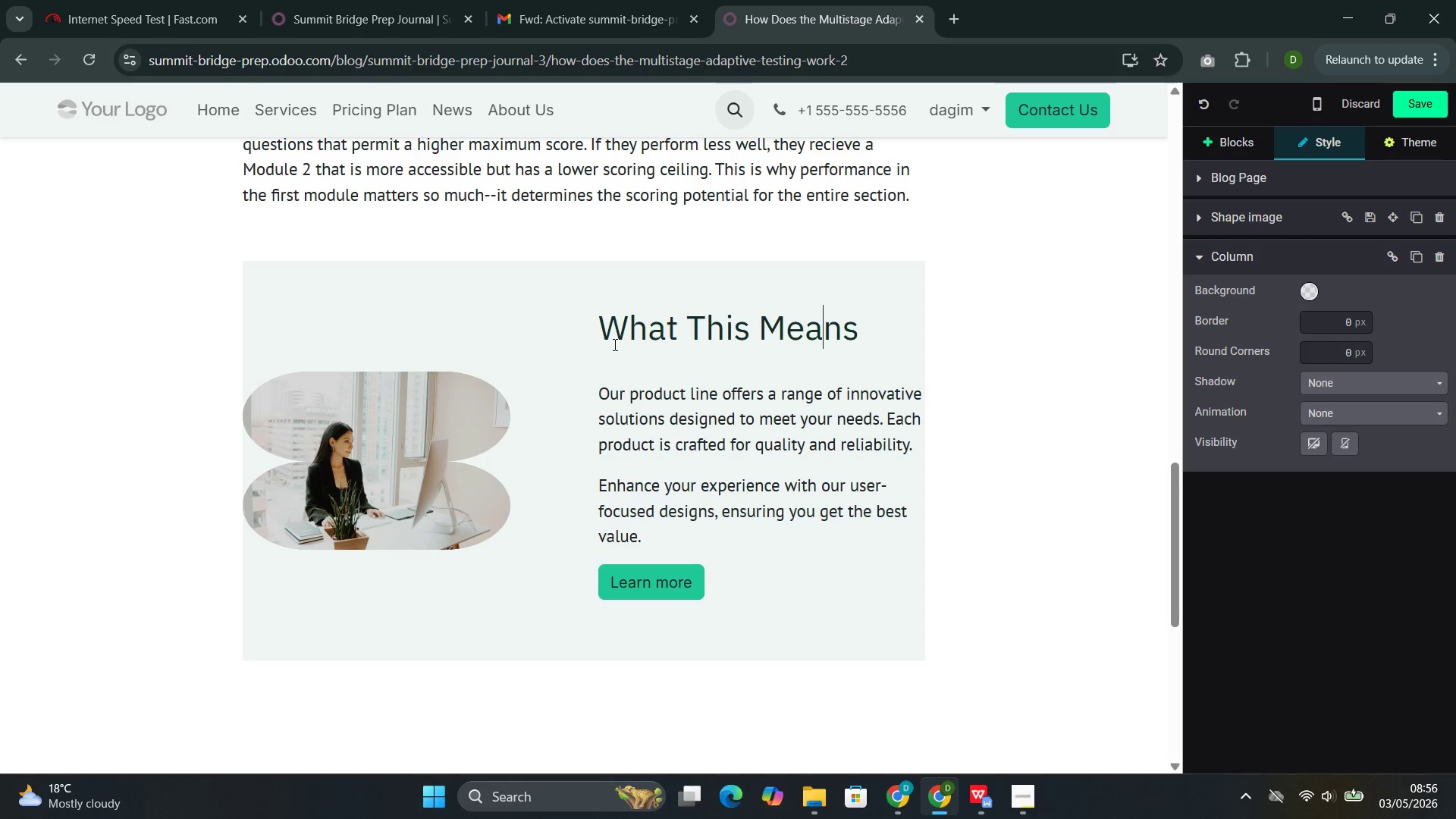 
key(ArrowRight)
 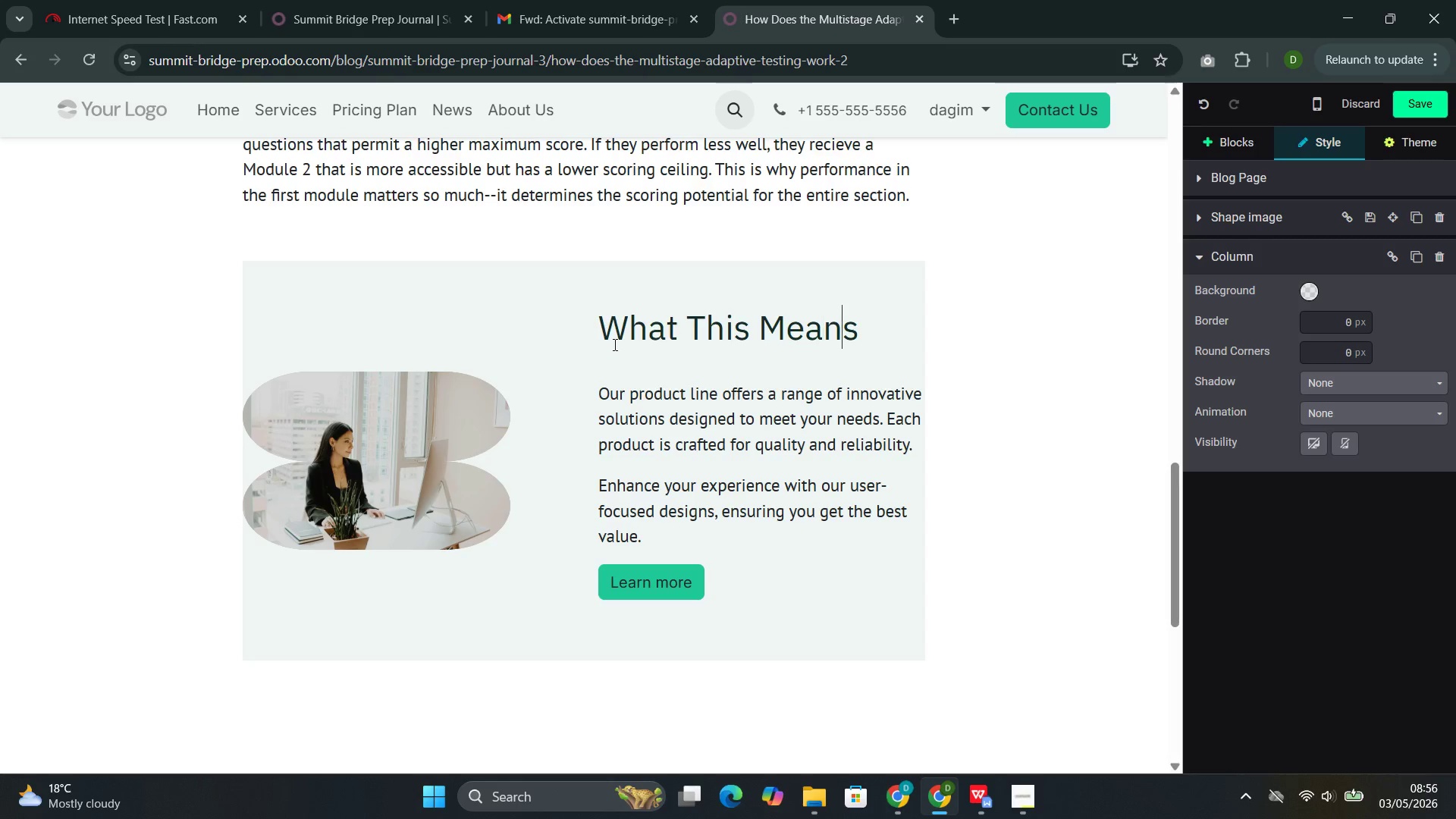 
key(ArrowRight)
 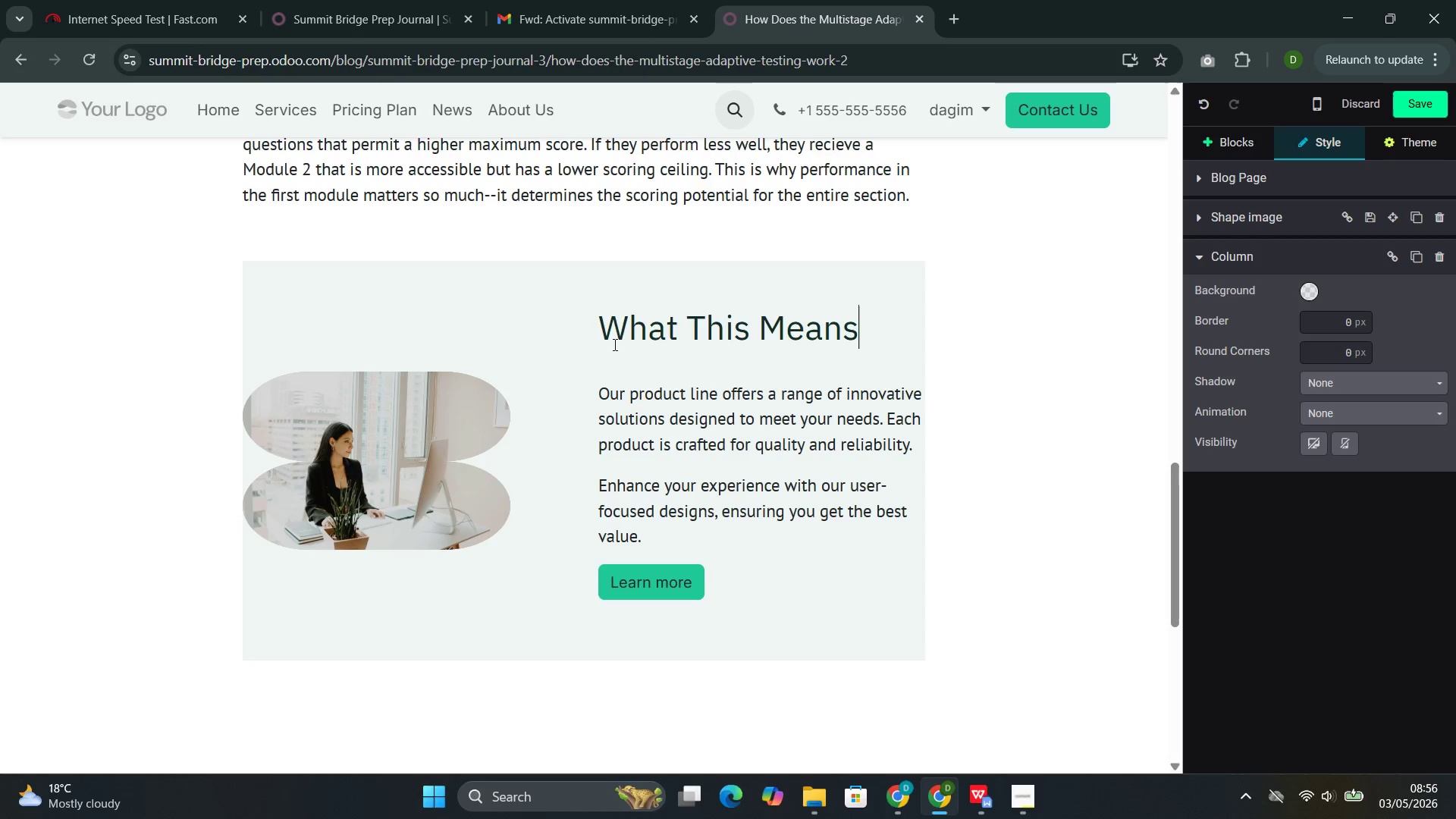 
key(ArrowRight)
 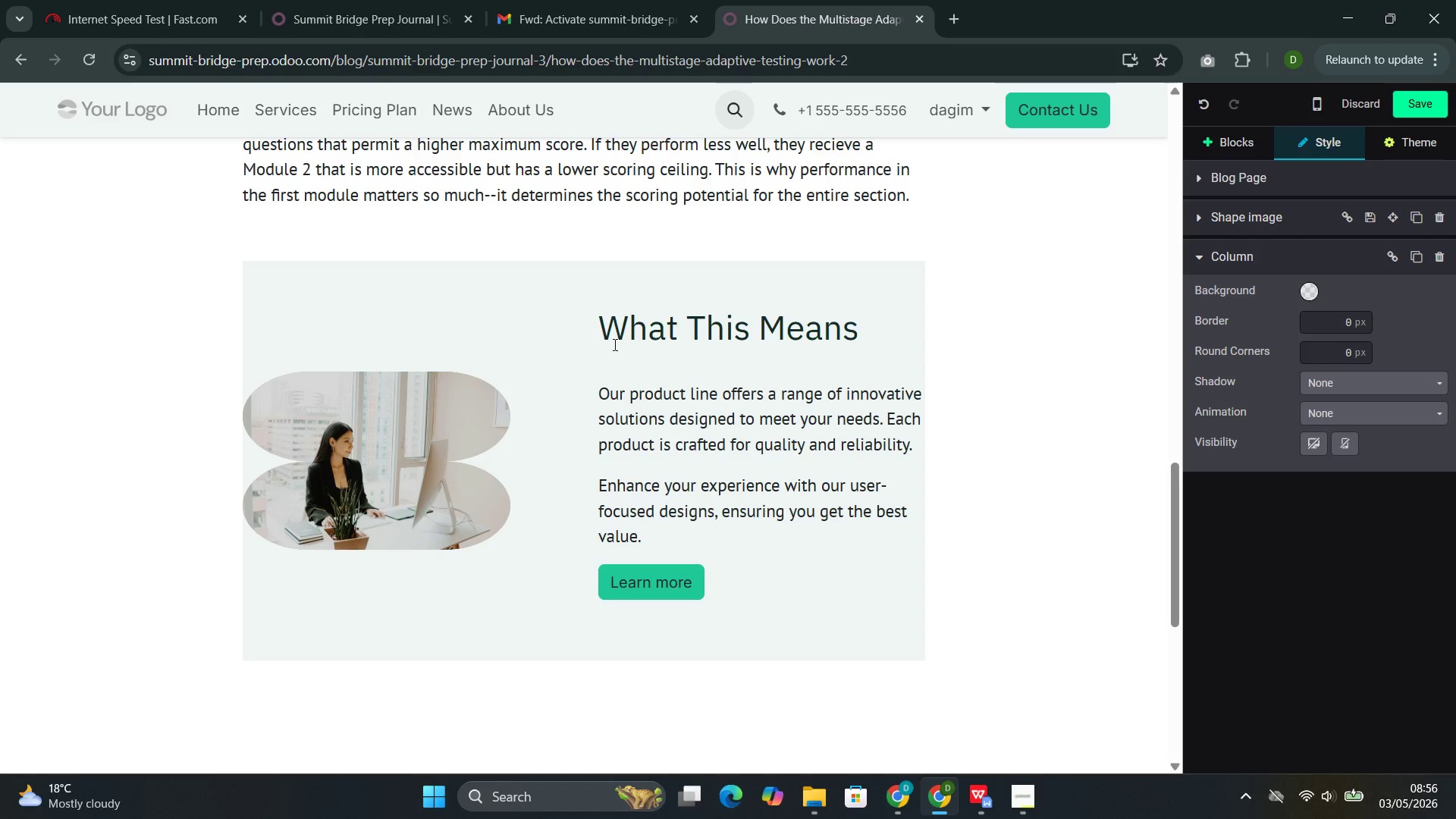 
type( for Preparation)
 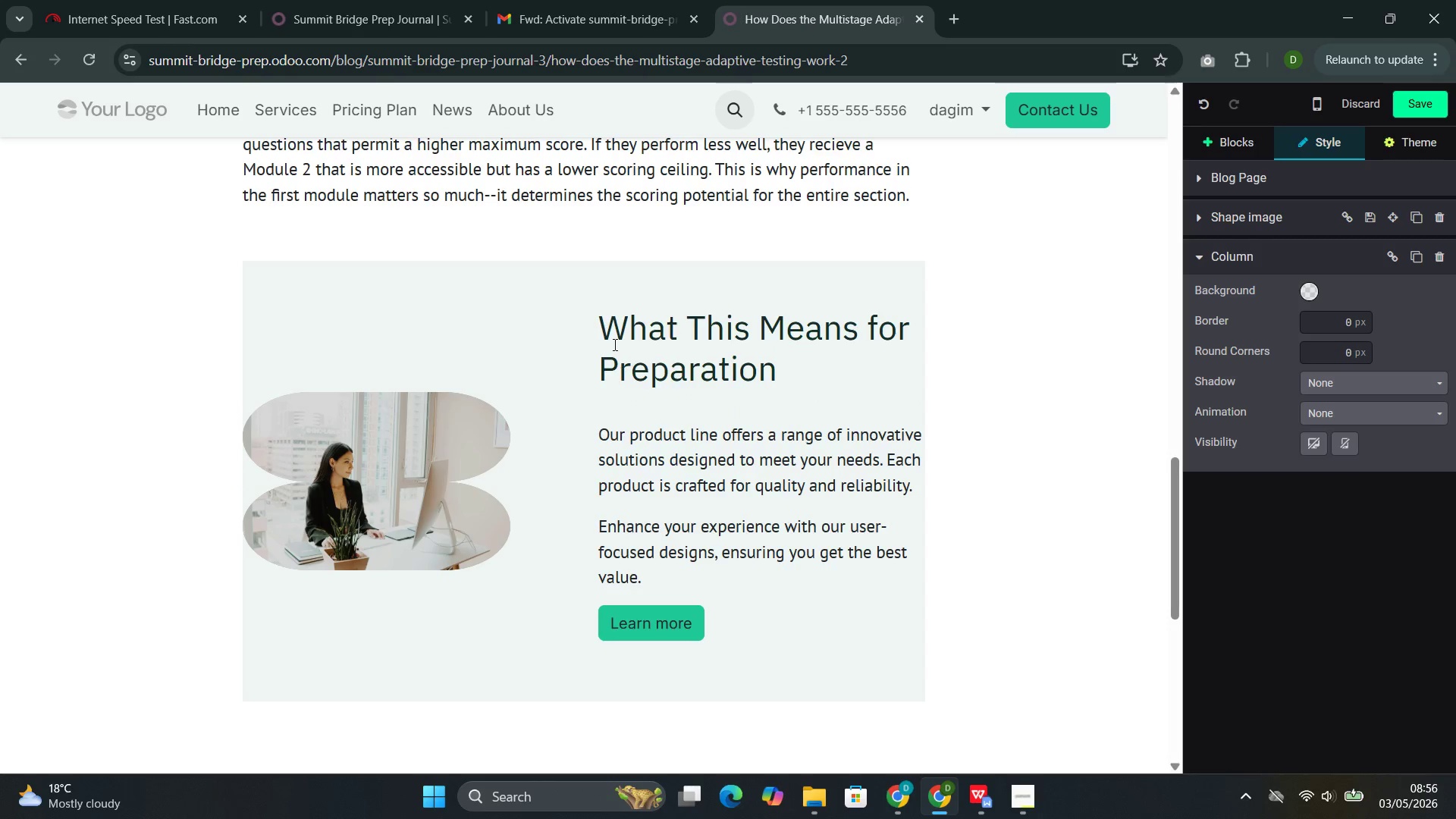 
wait(5.08)
 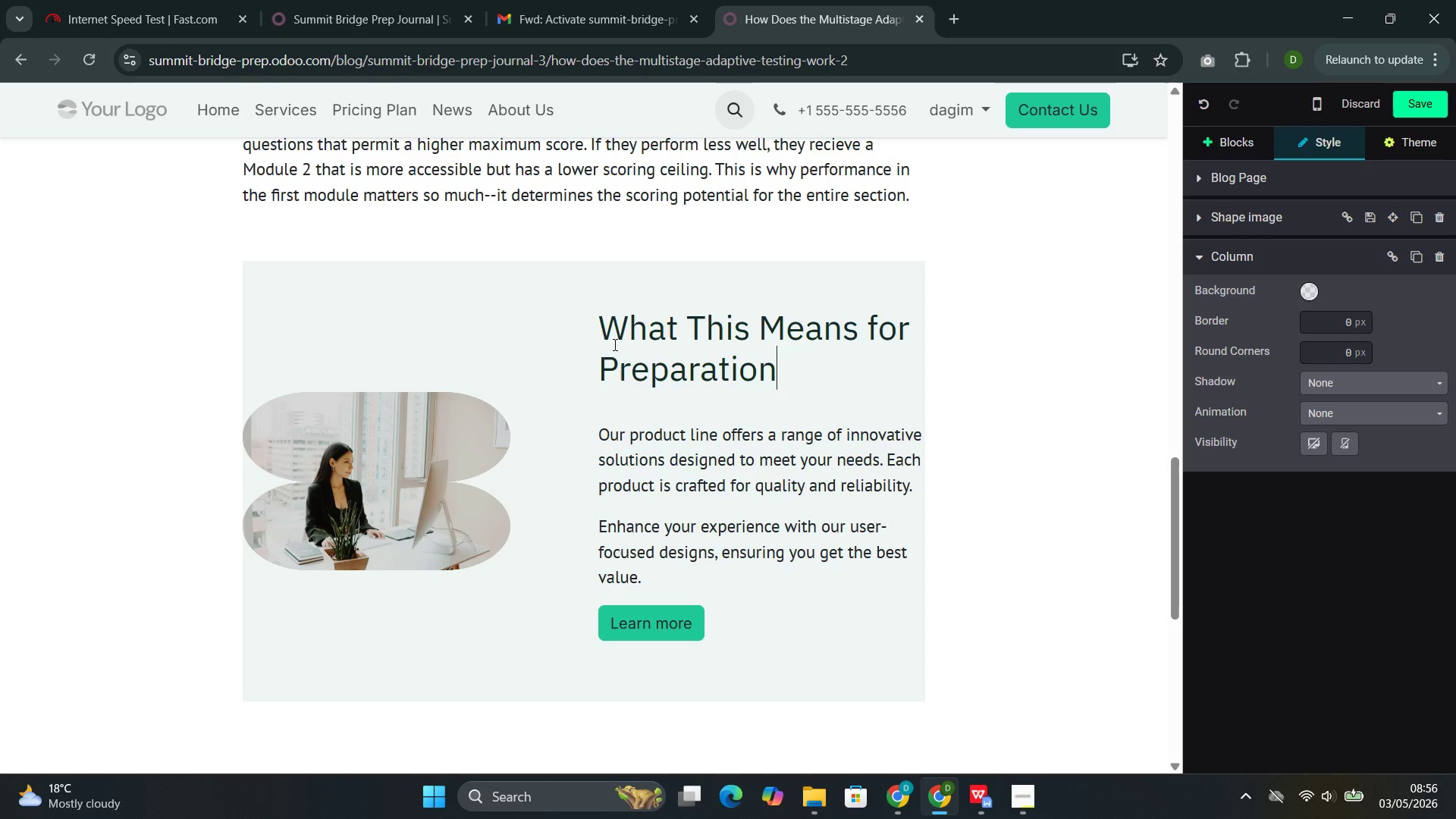 
left_click_drag(start_coordinate=[704, 630], to_coordinate=[744, 607])
 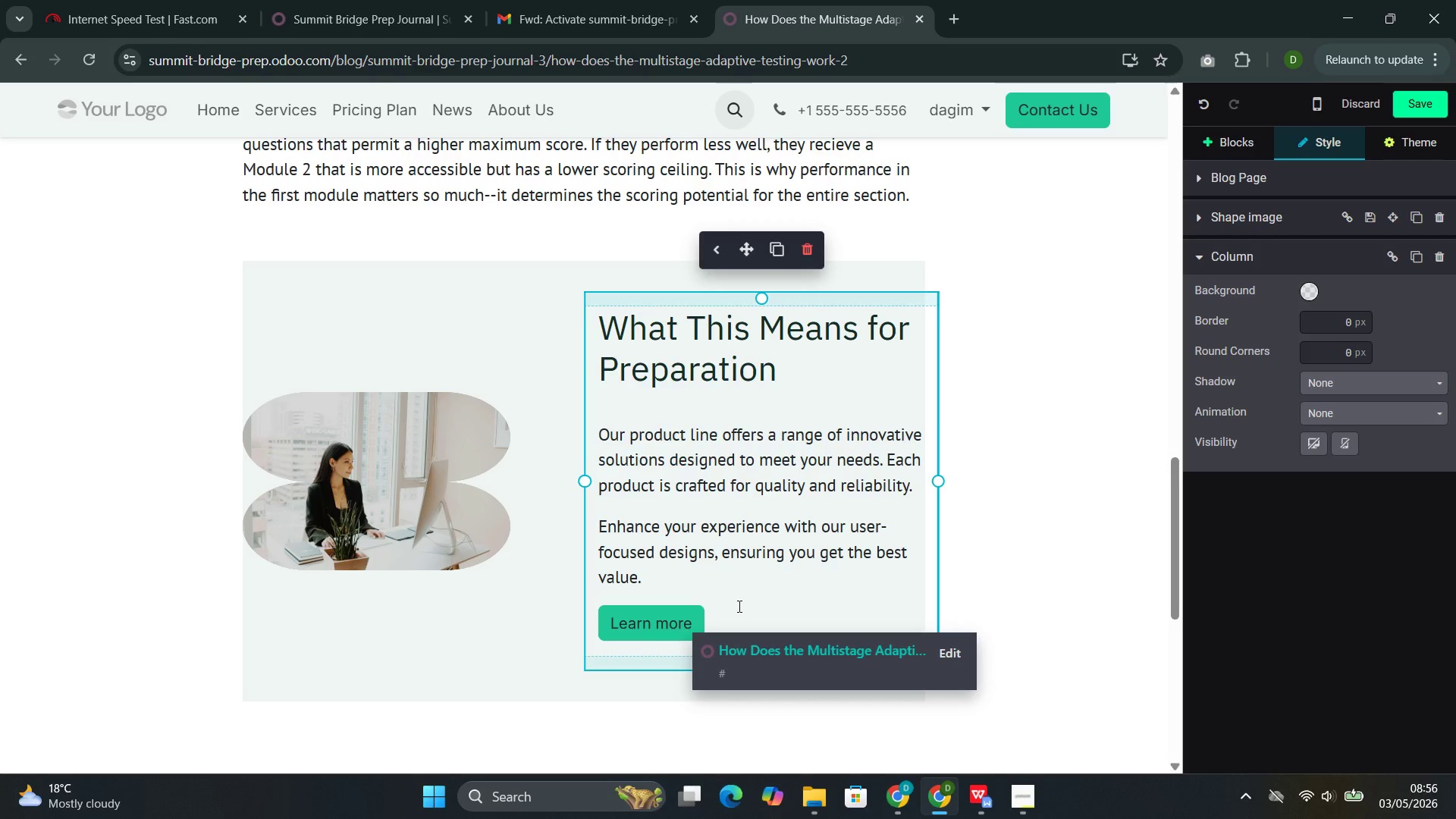 
left_click([738, 606])
 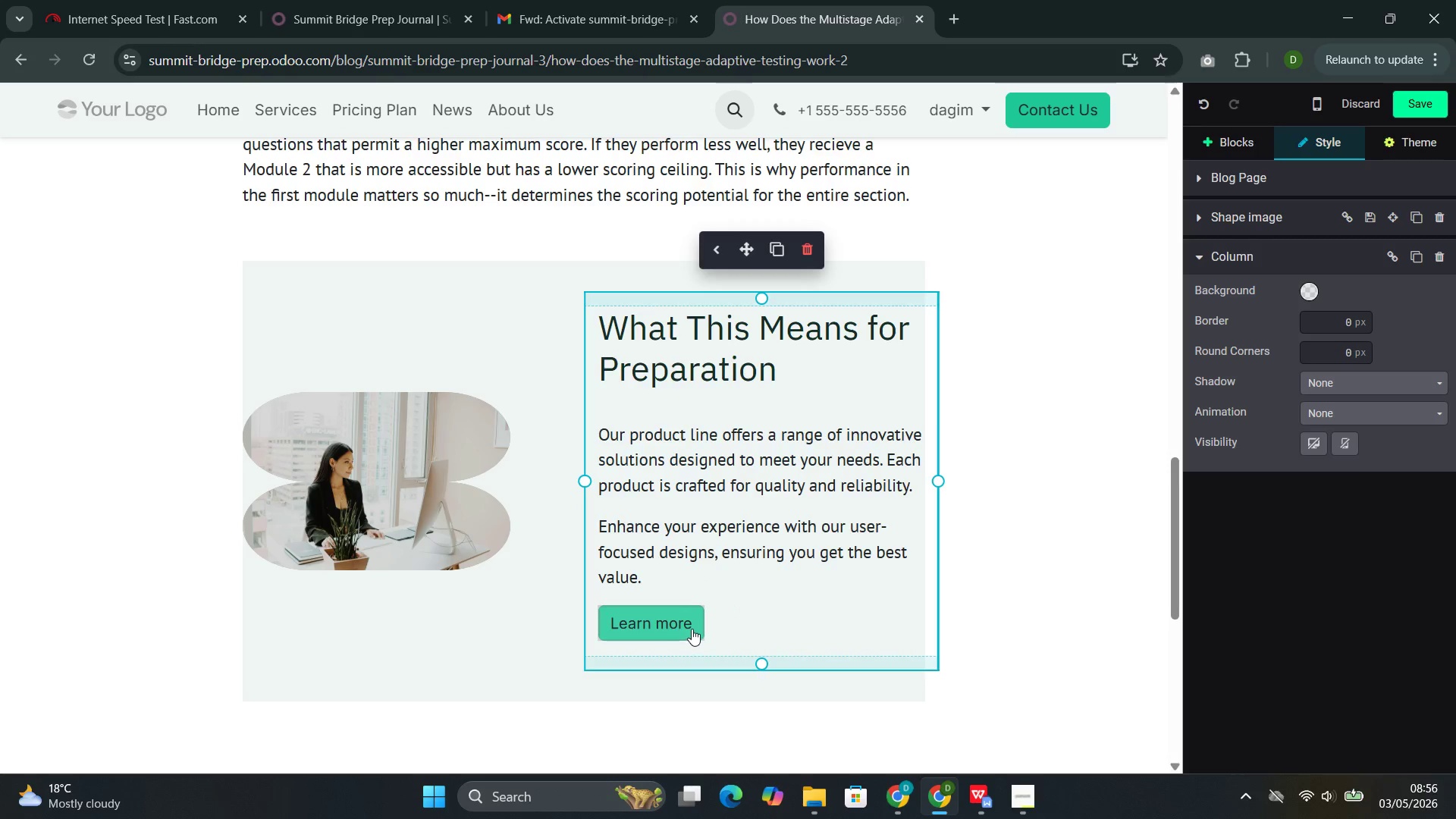 
left_click_drag(start_coordinate=[692, 626], to_coordinate=[615, 439])
 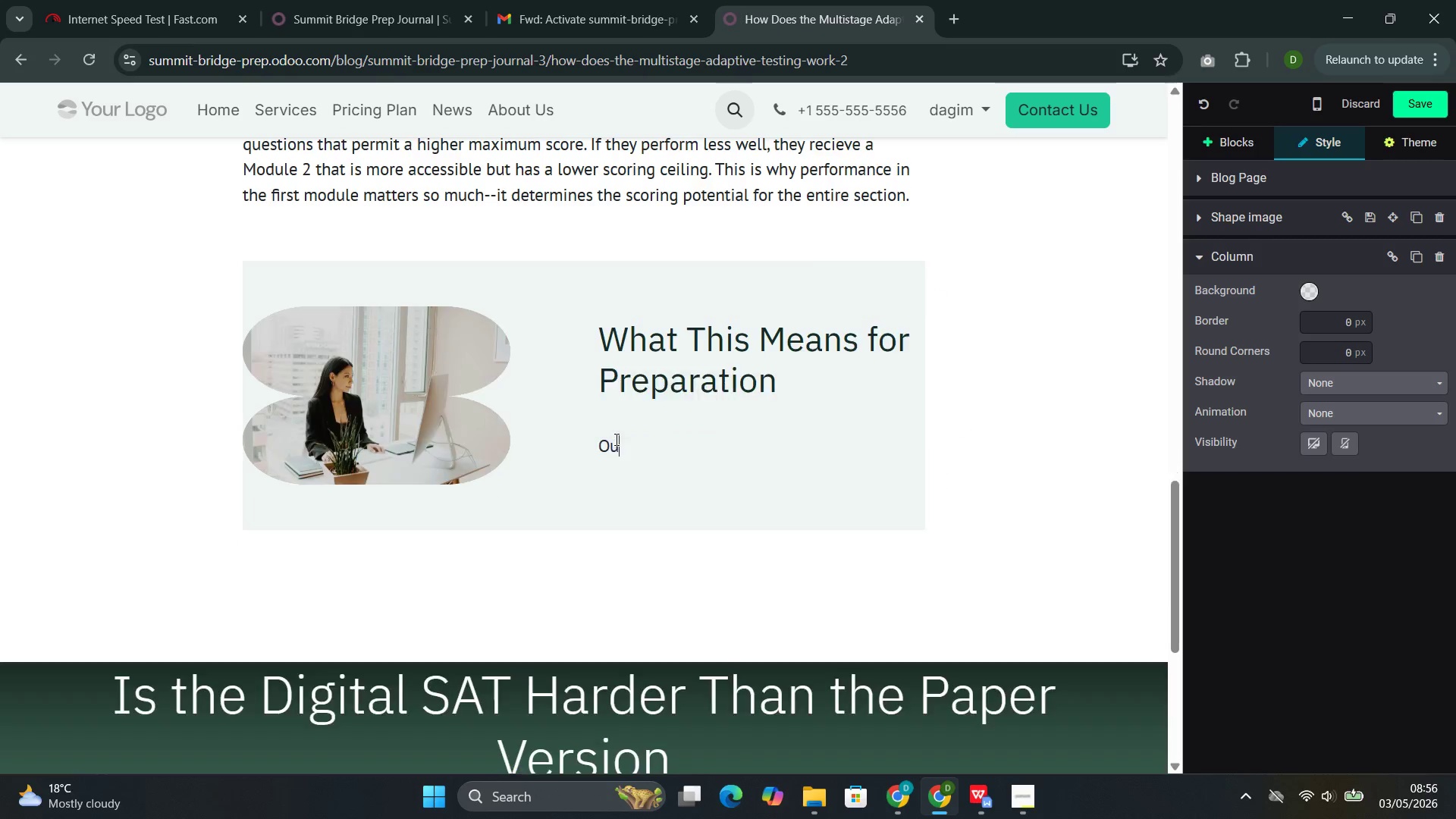 
key(Backspace)
key(Backspace)
key(Backspace)
type(The adaptive structure rewards consistent )
 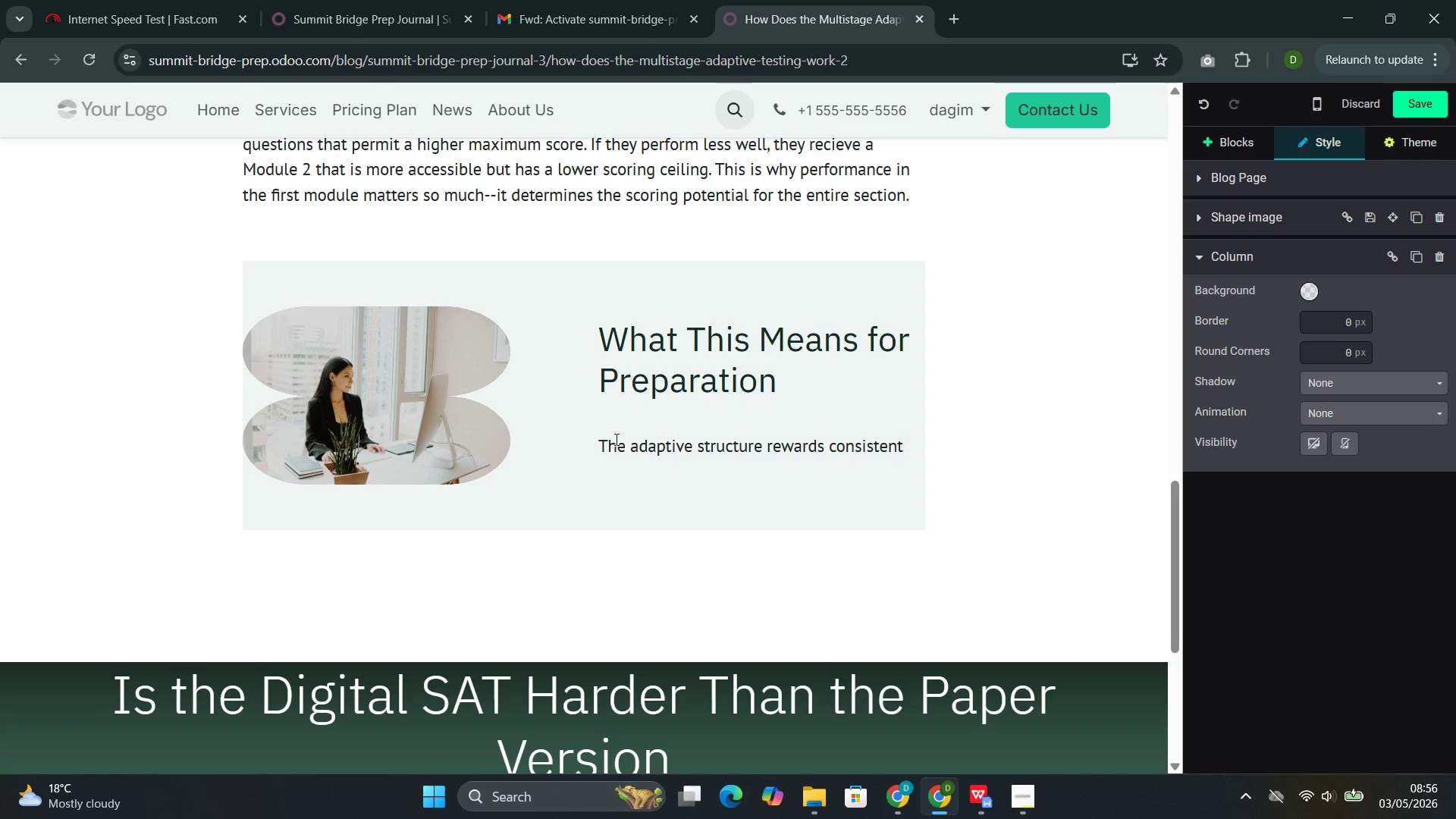 
type(performance from the very begg)
key(Backspace)
type(inning of each section. ection)
 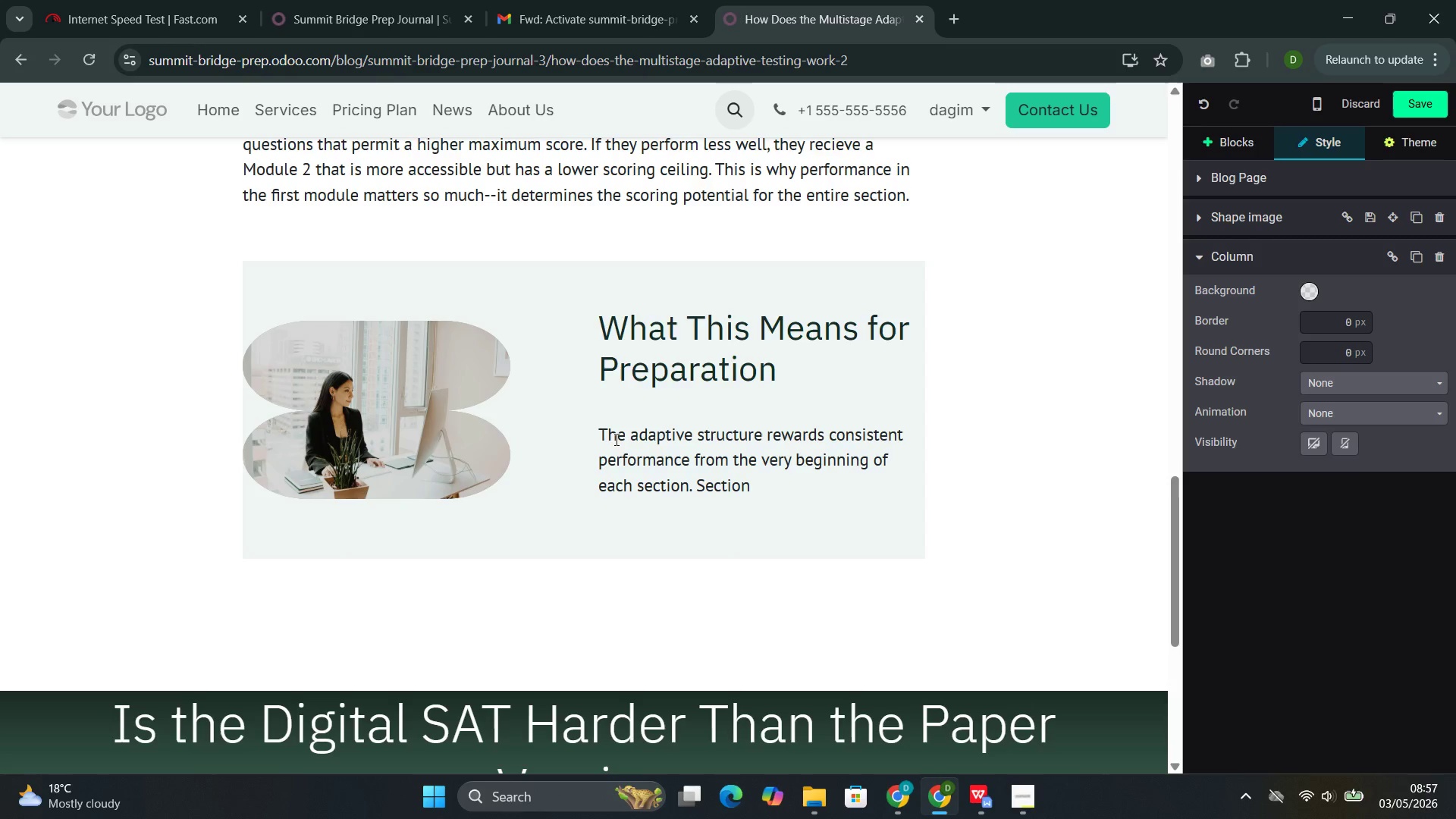 
key(Backspace)
 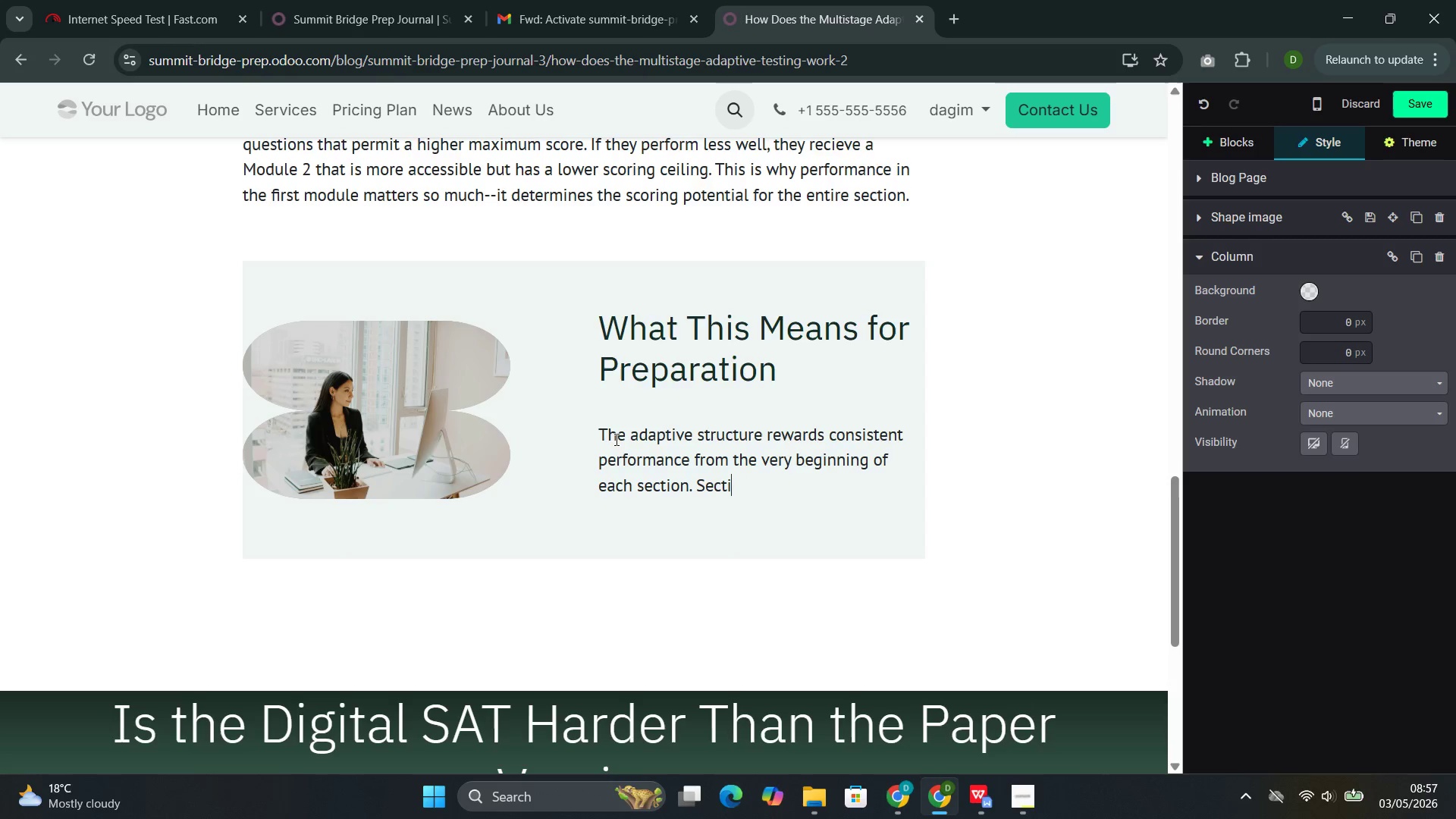 
key(Backspace)
 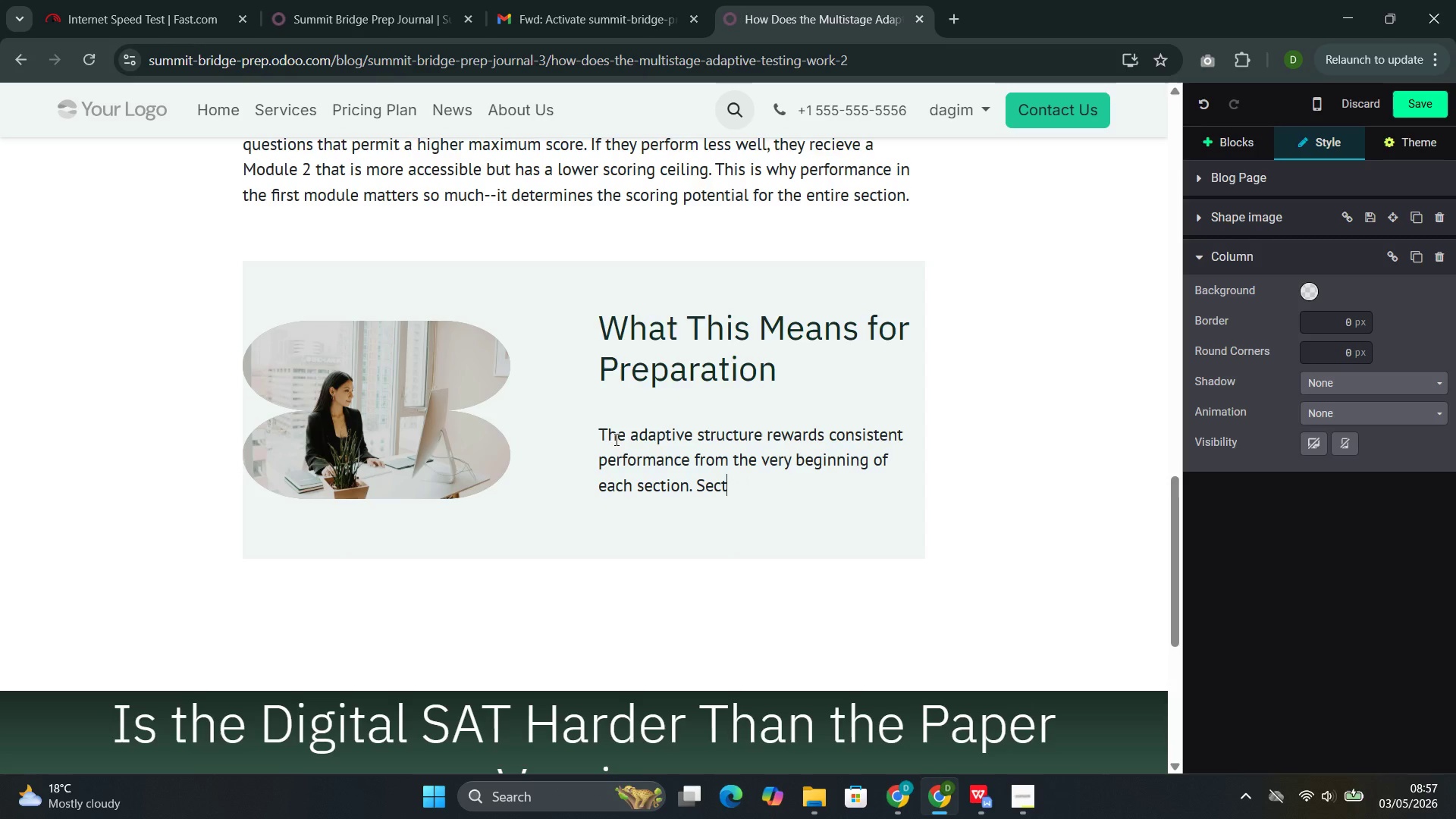 
key(Backspace)
 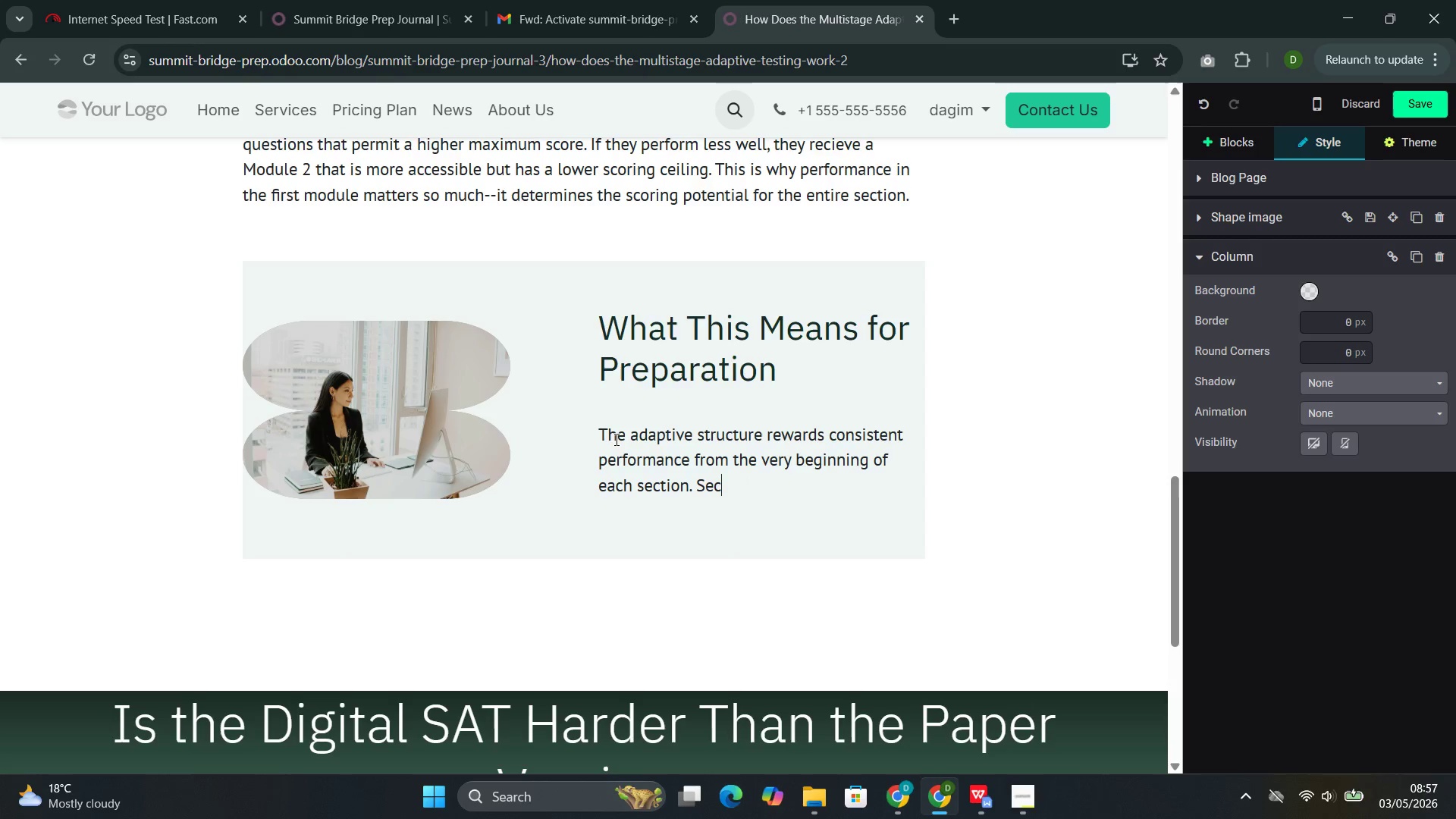 
key(Backspace)
 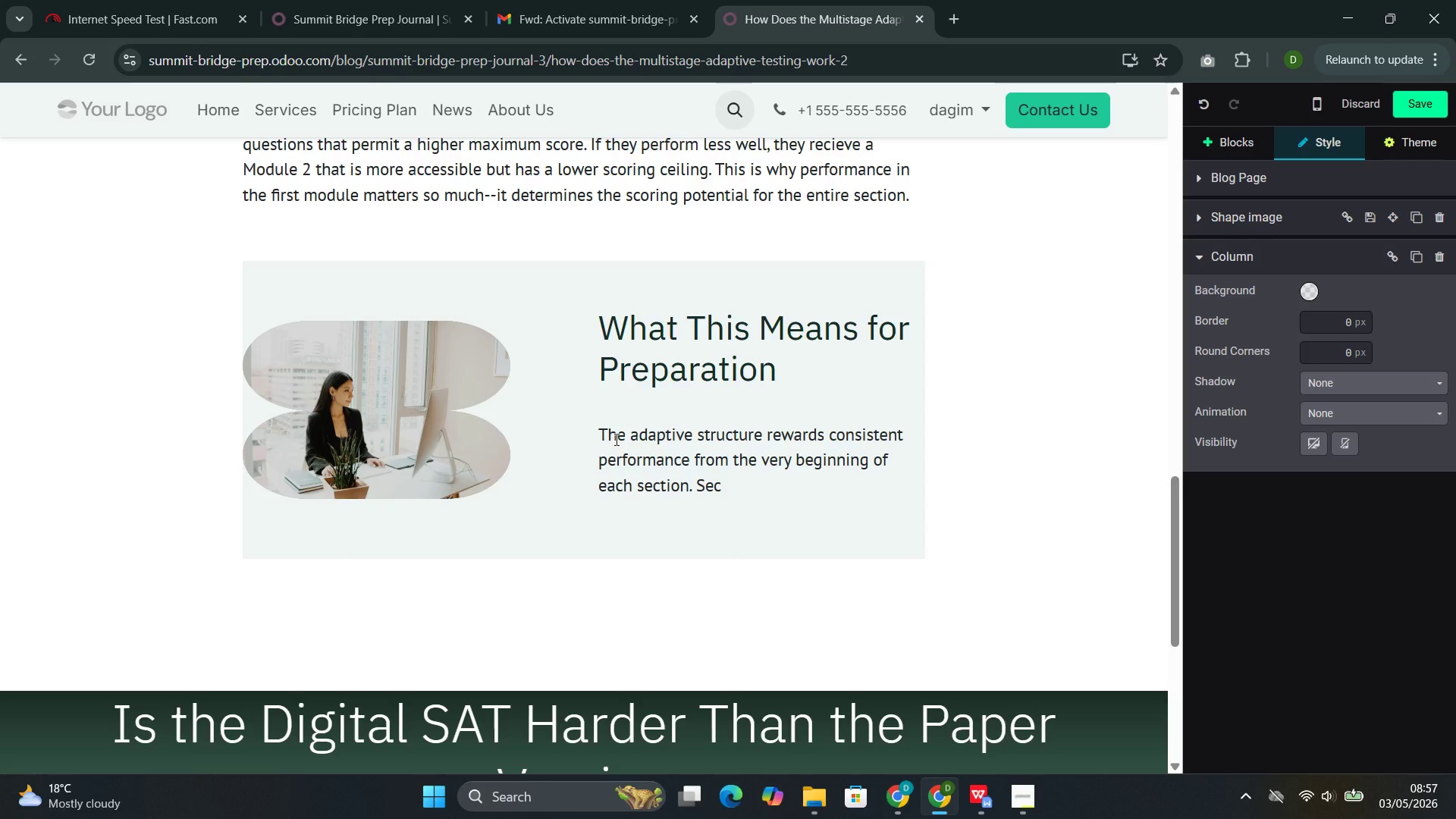 
key(Backspace)
 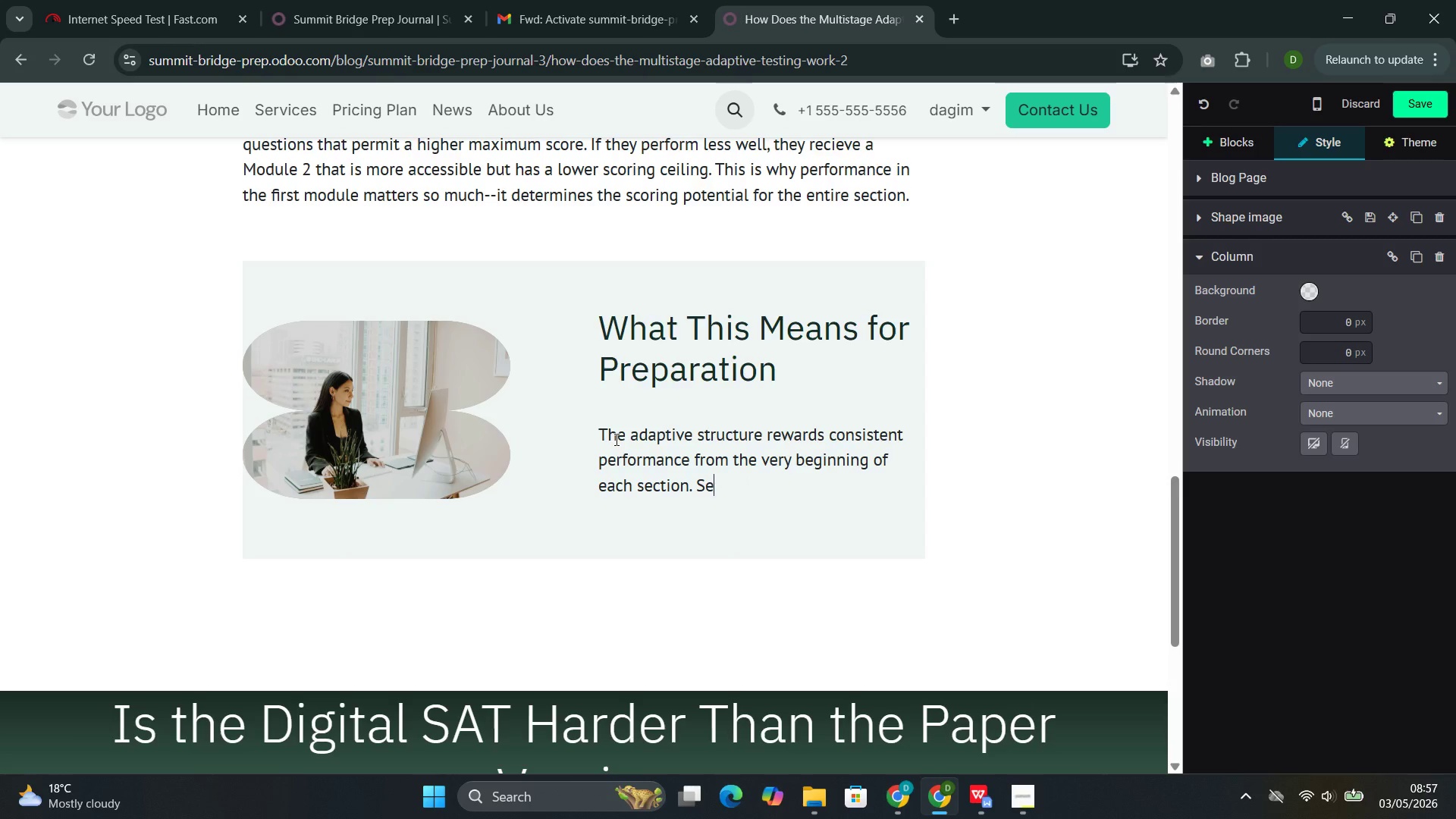 
key(Backspace)
 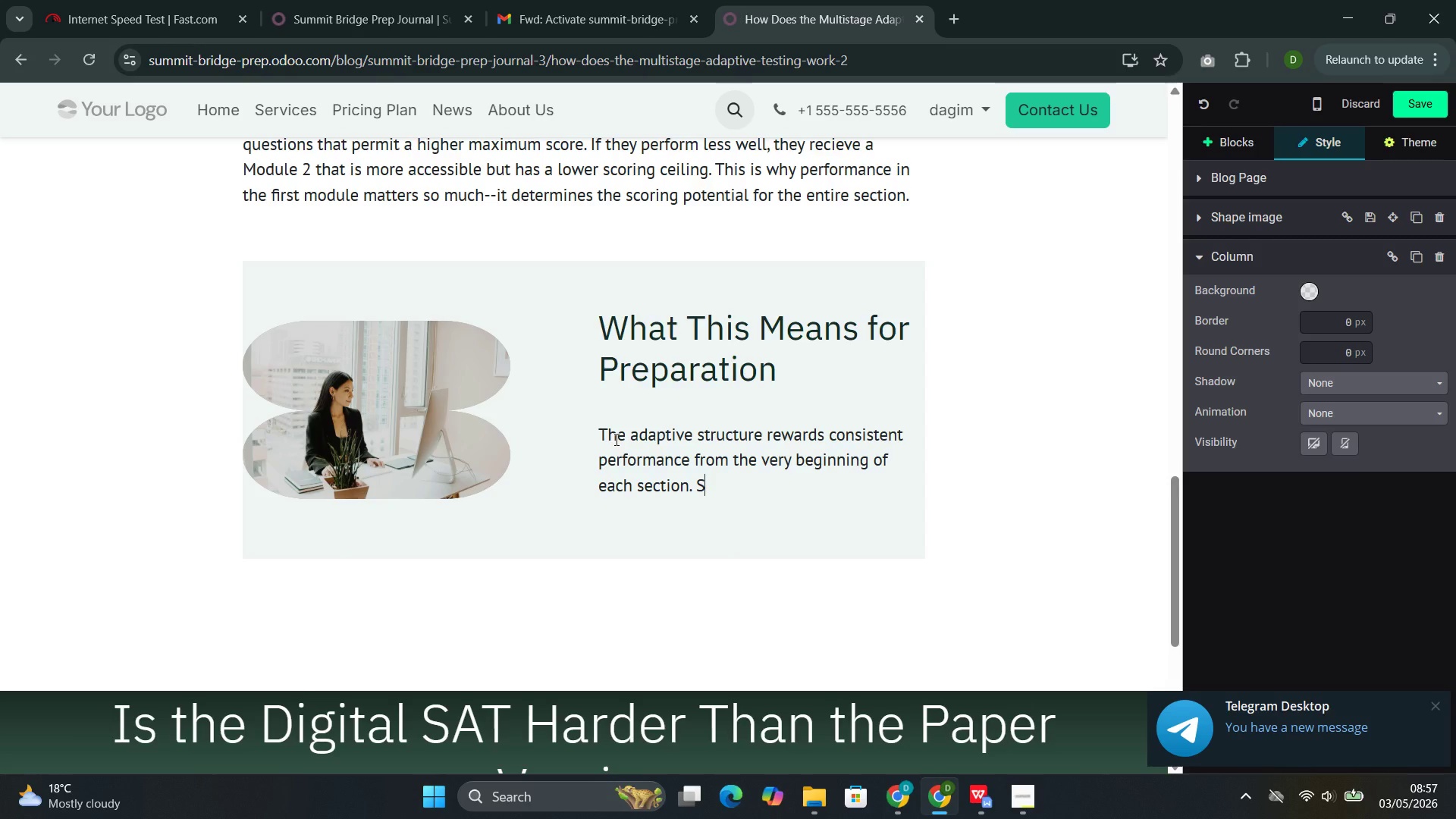 
type(tudents cannot )
 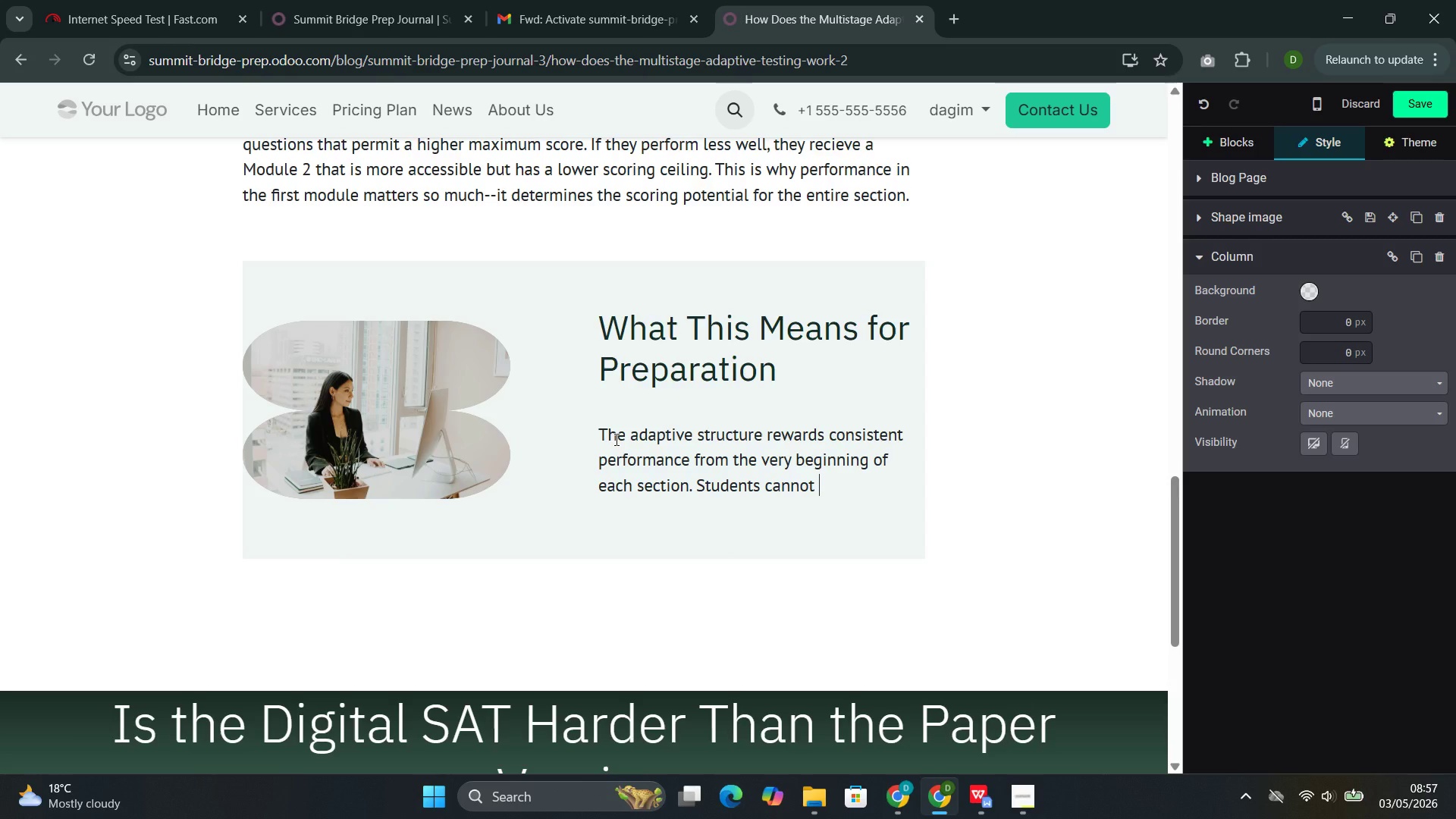 
type(afford )
 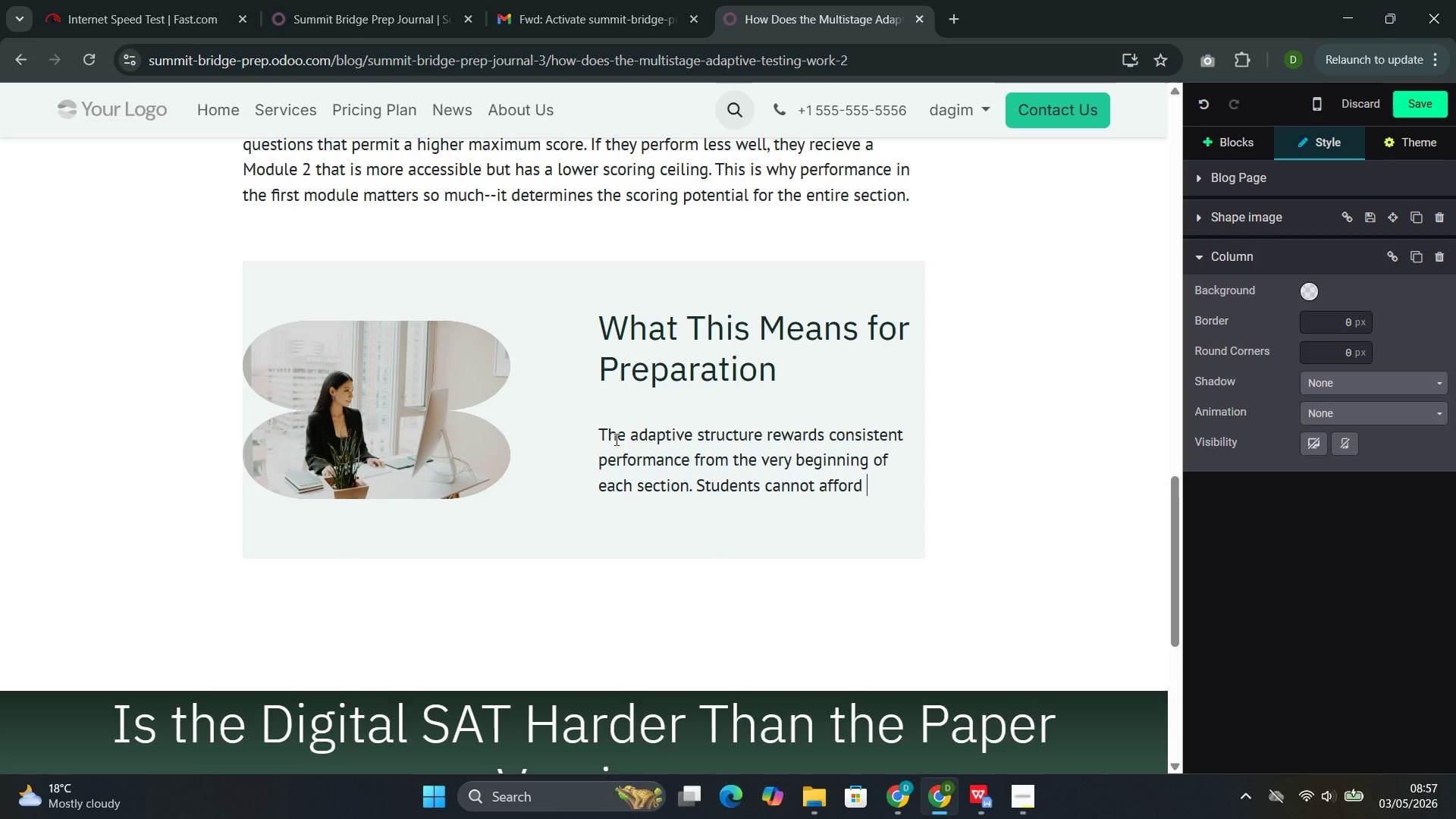 
type(to start slowly and build momentum. )
 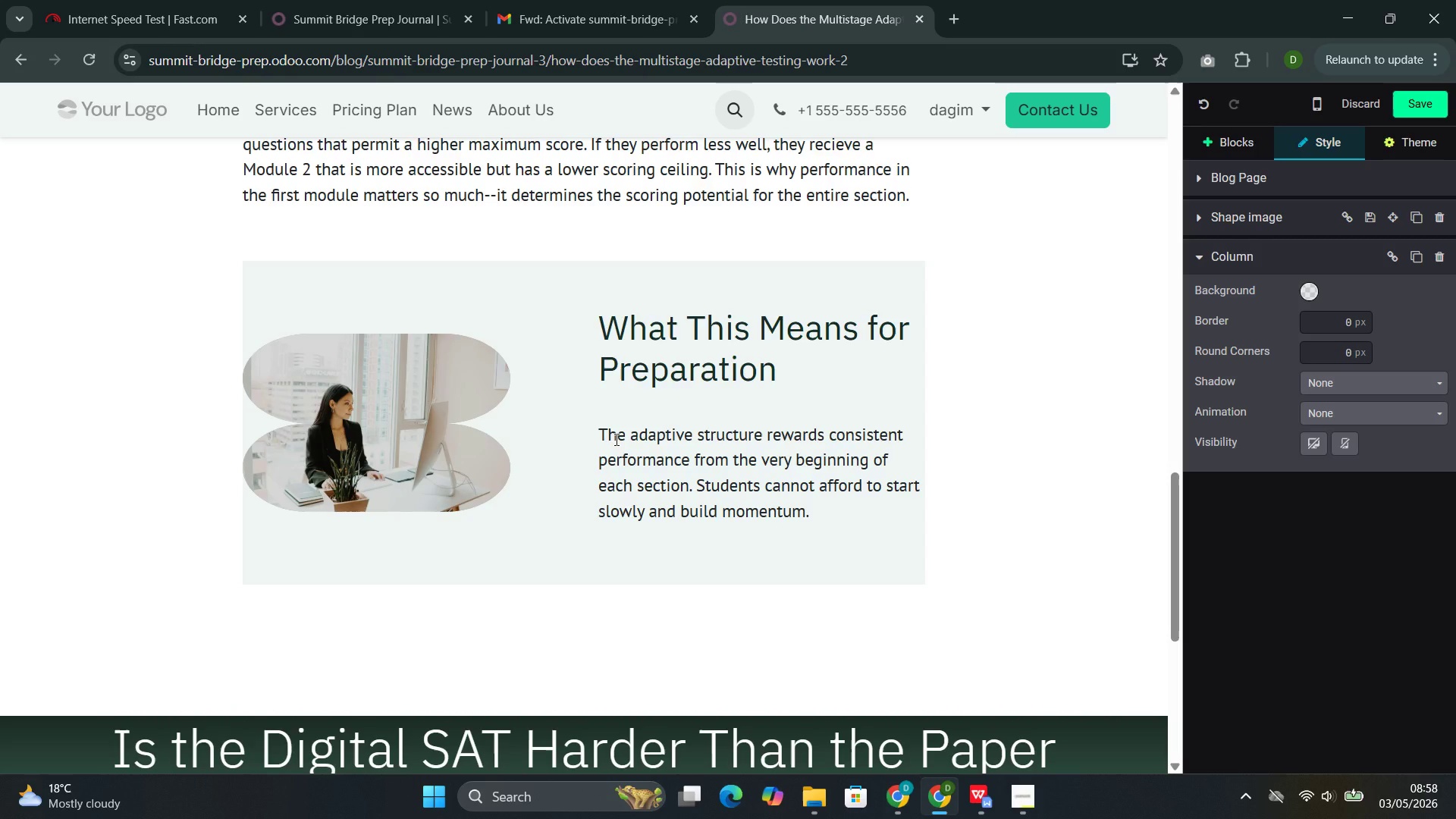 
wait(14.28)
 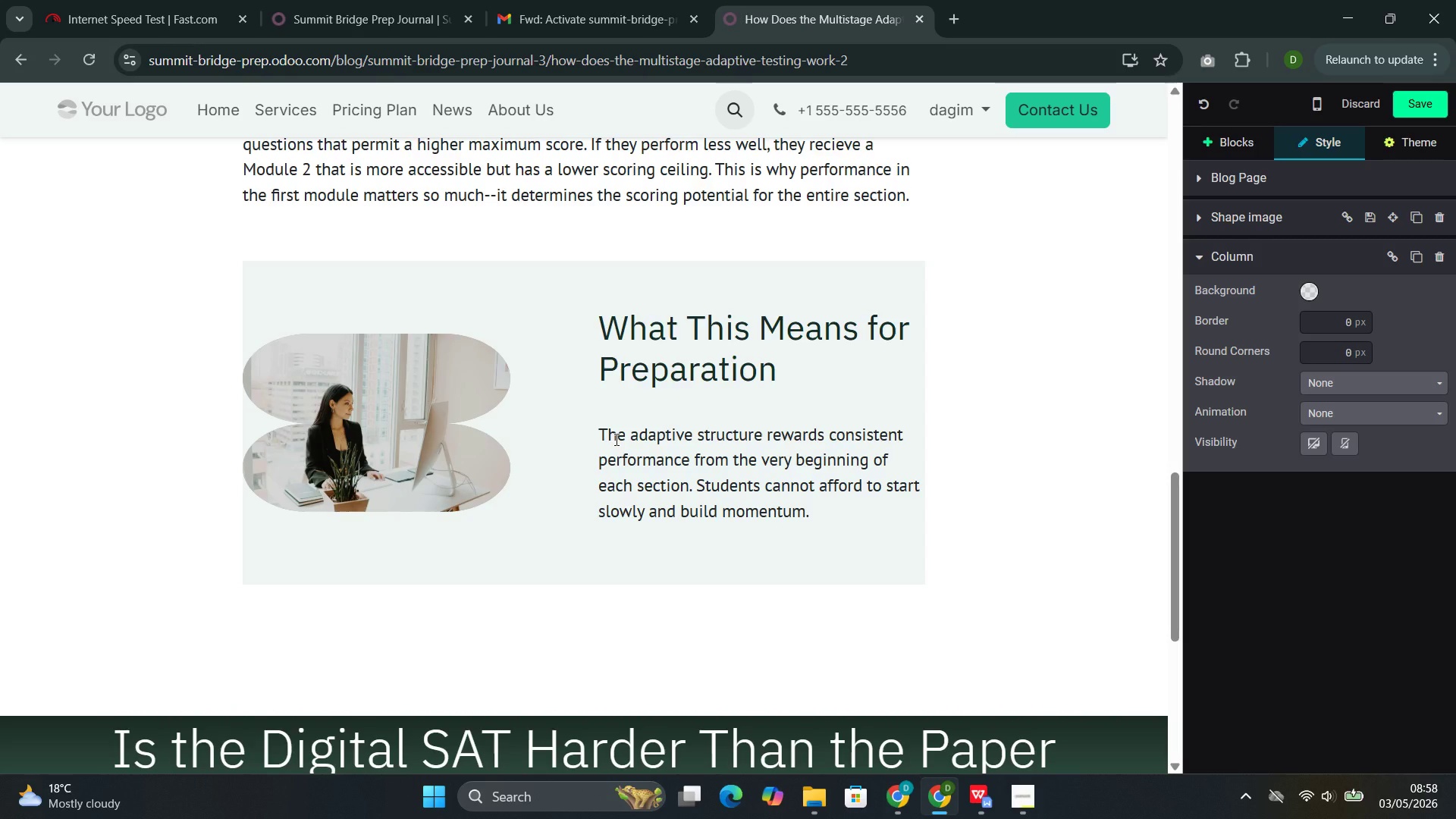 
type(They )
 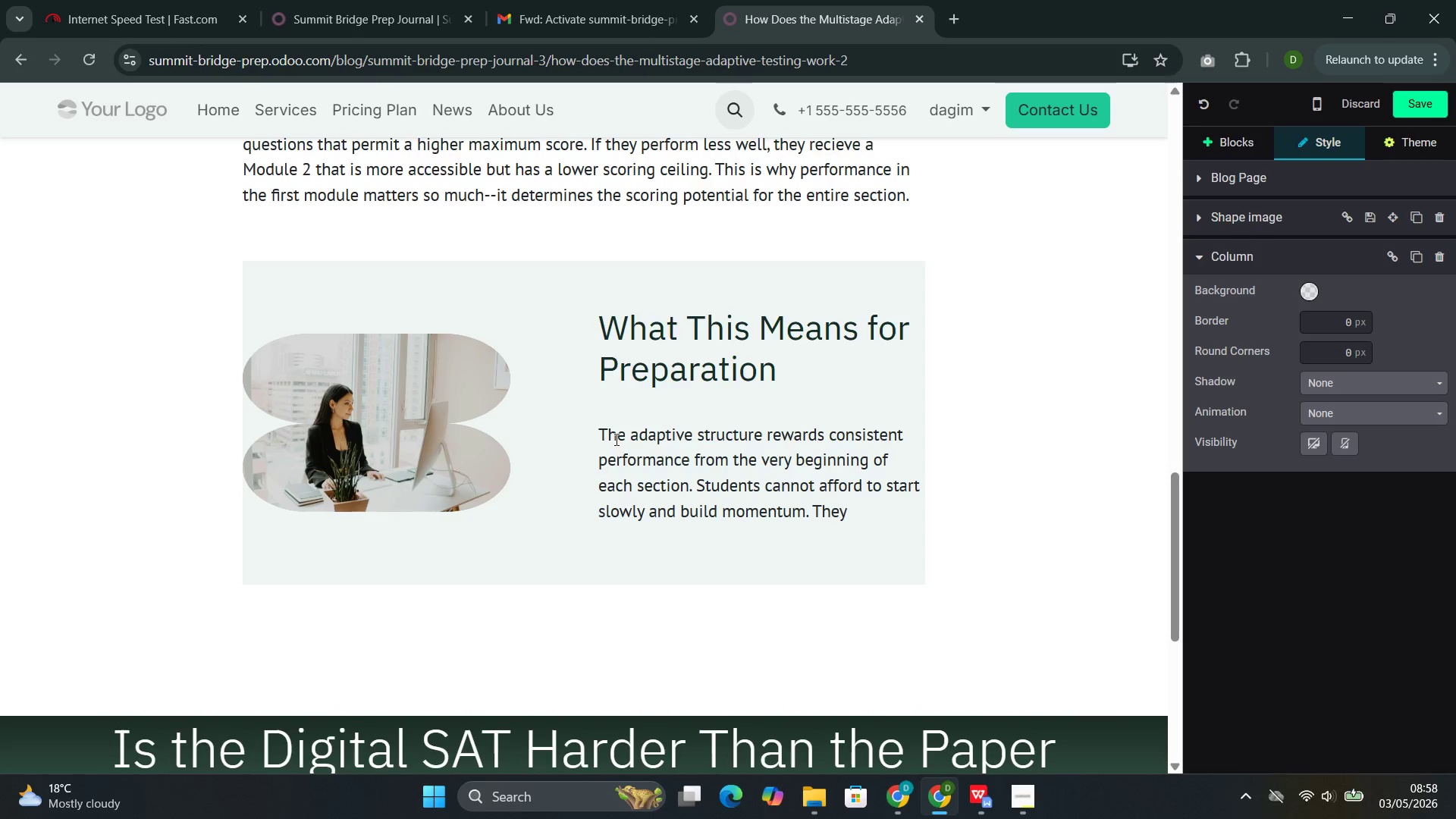 
type(must be focus )
key(Backspace)
type(ed and accurate )
 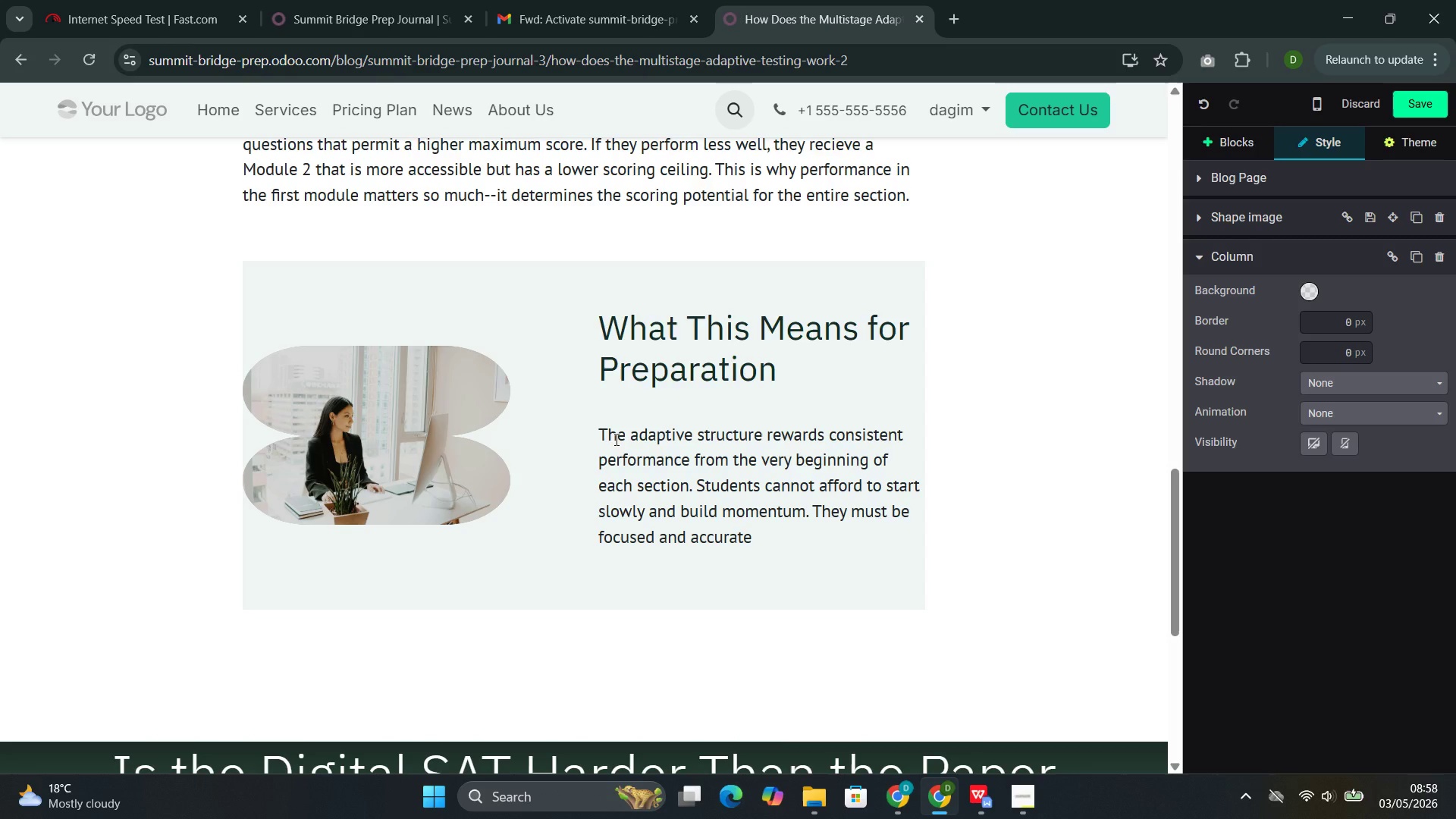 
type(from the first qy)
key(Backspace)
type(uestion.)
 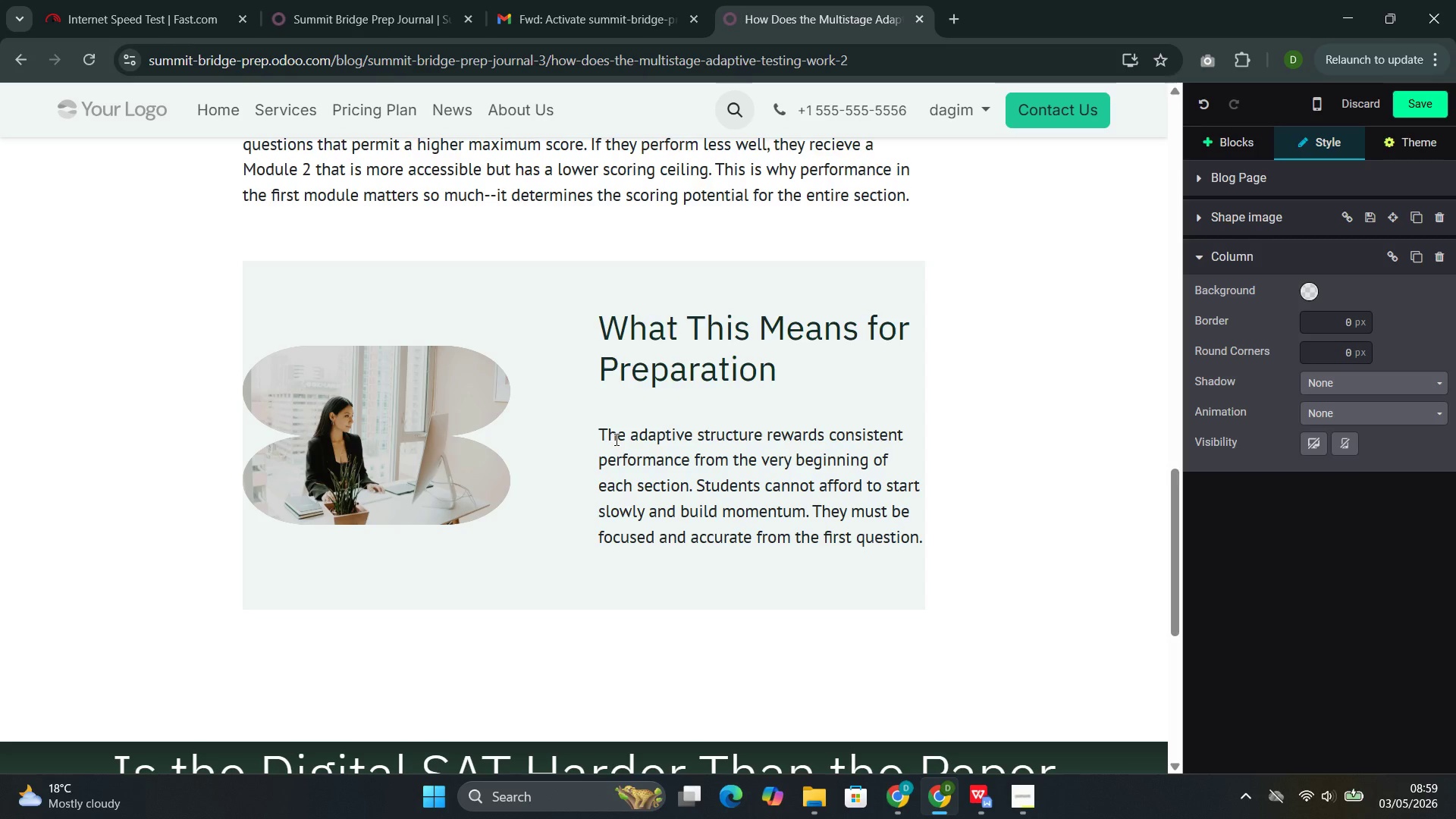 
wait(18.41)
 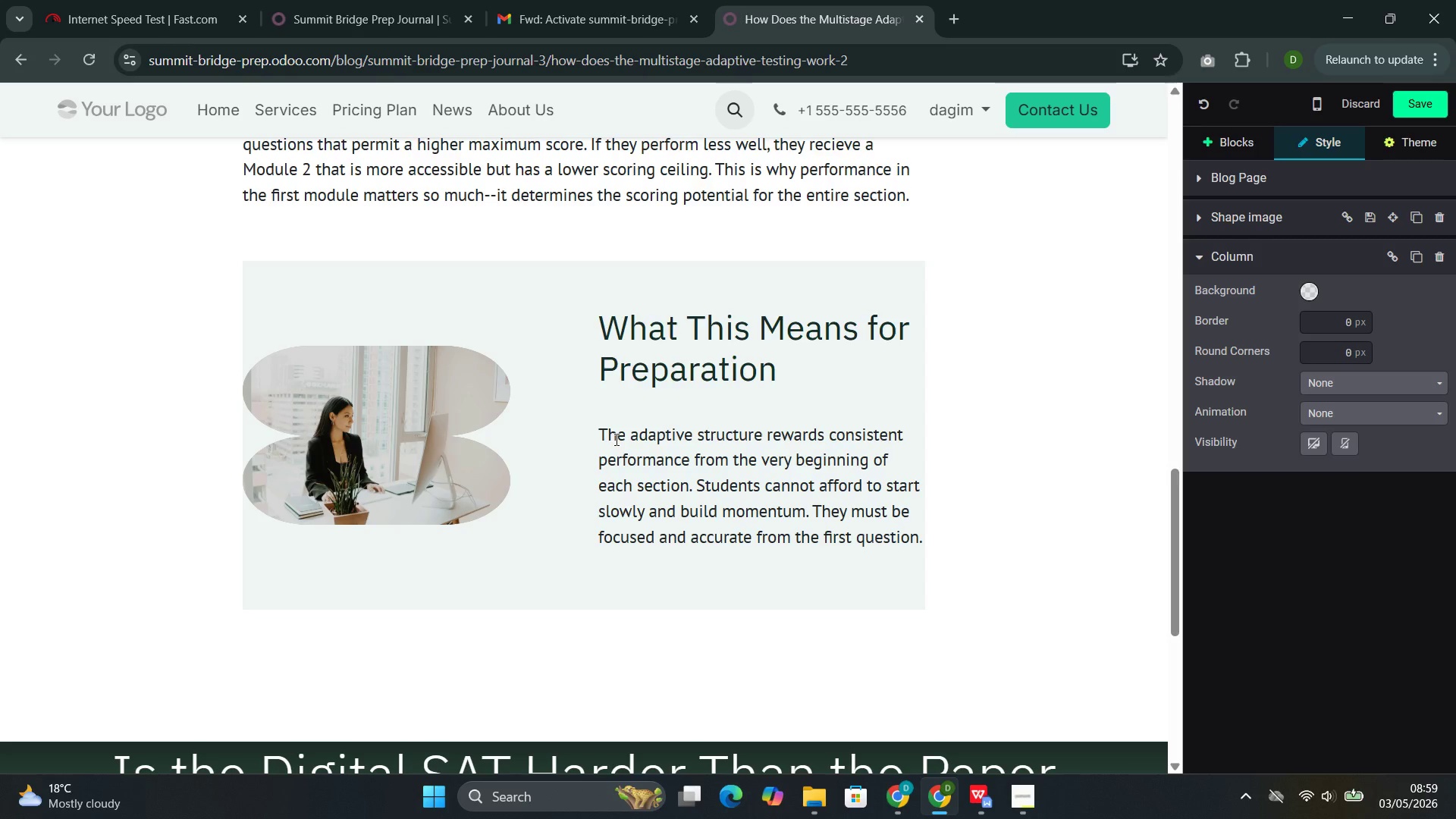 
left_click([999, 428])
 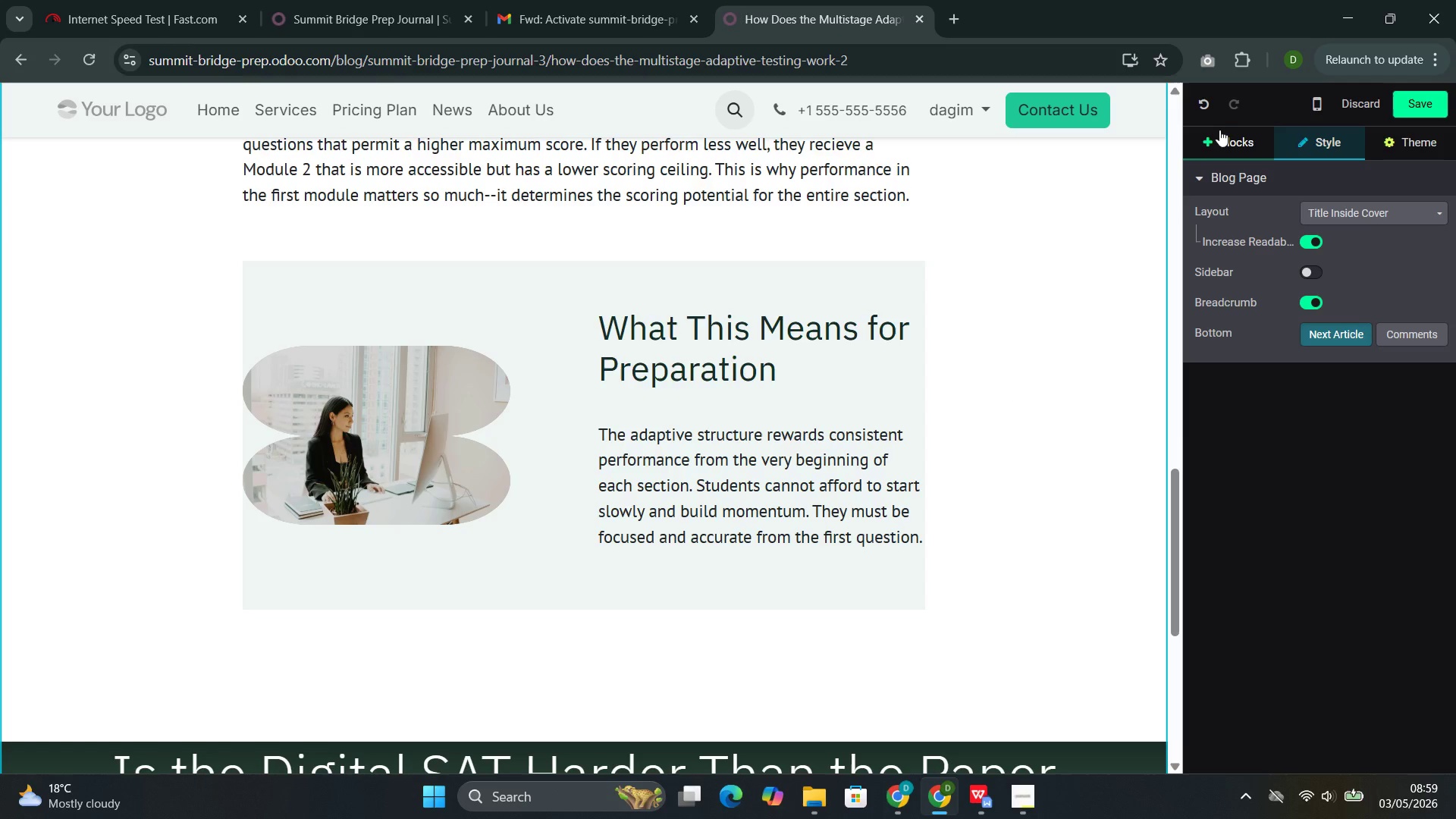 
left_click([1218, 136])
 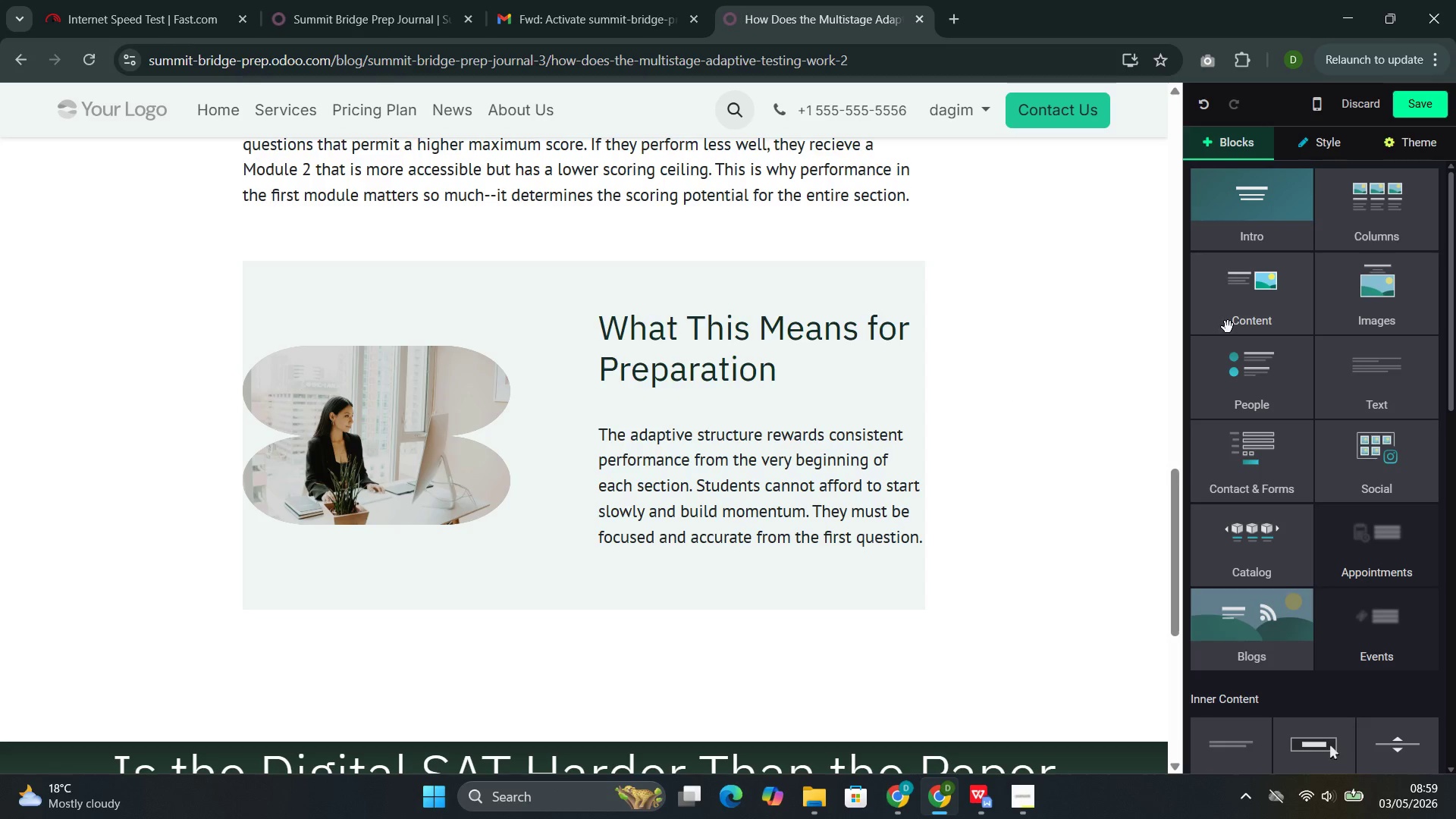 
left_click([1234, 325])
 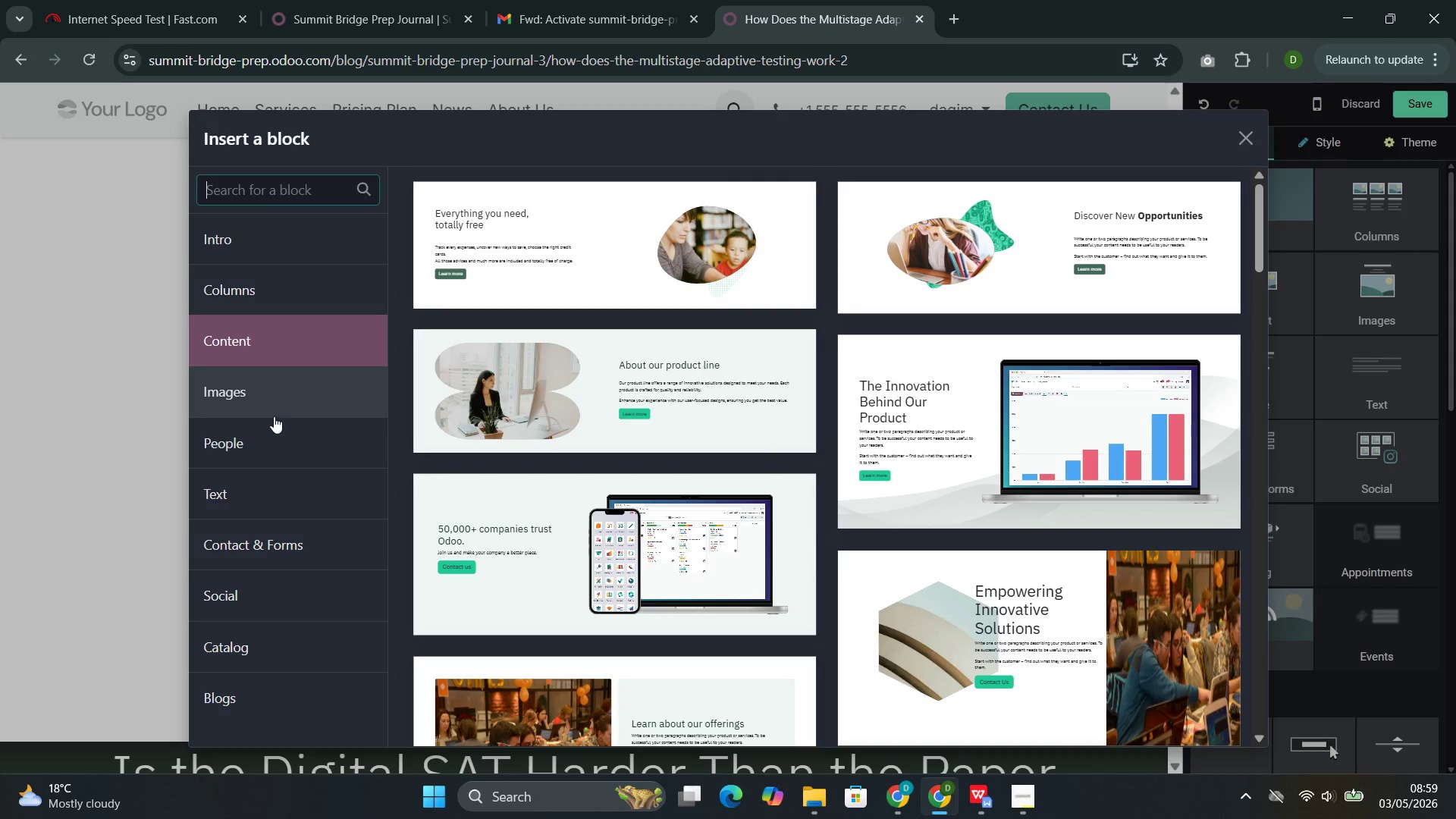 
left_click([296, 400])
 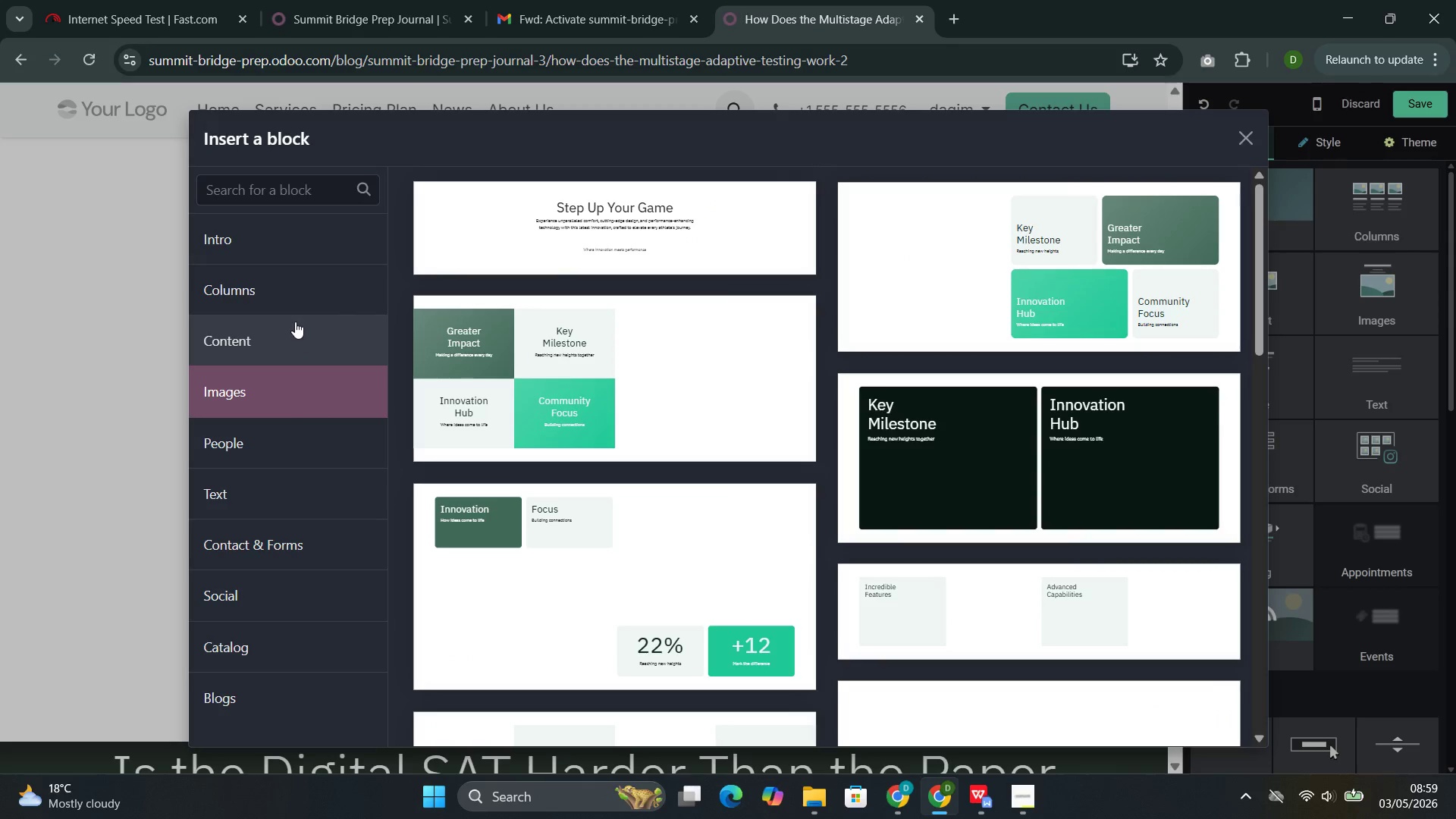 
left_click([306, 293])
 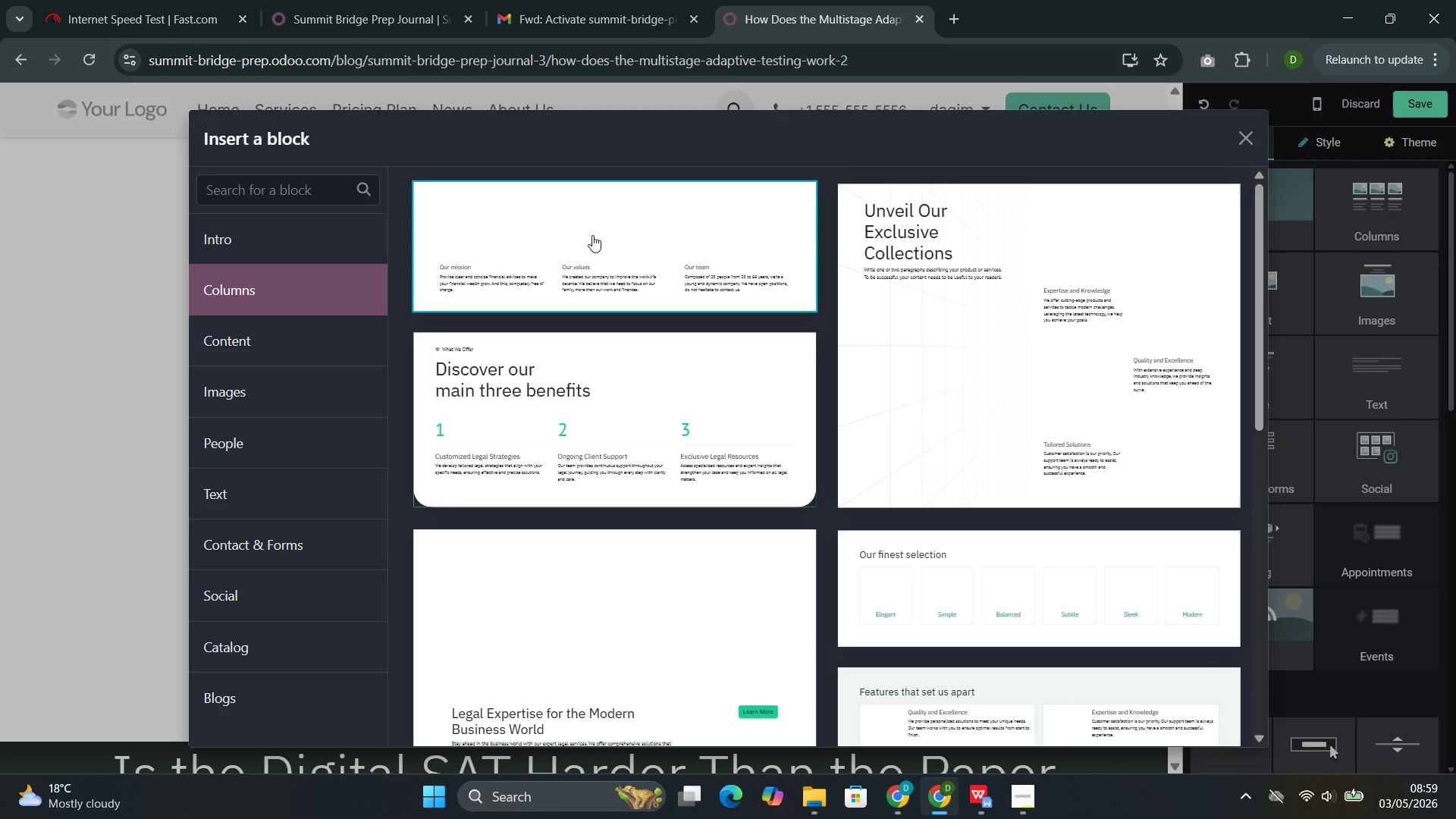 
left_click([592, 235])
 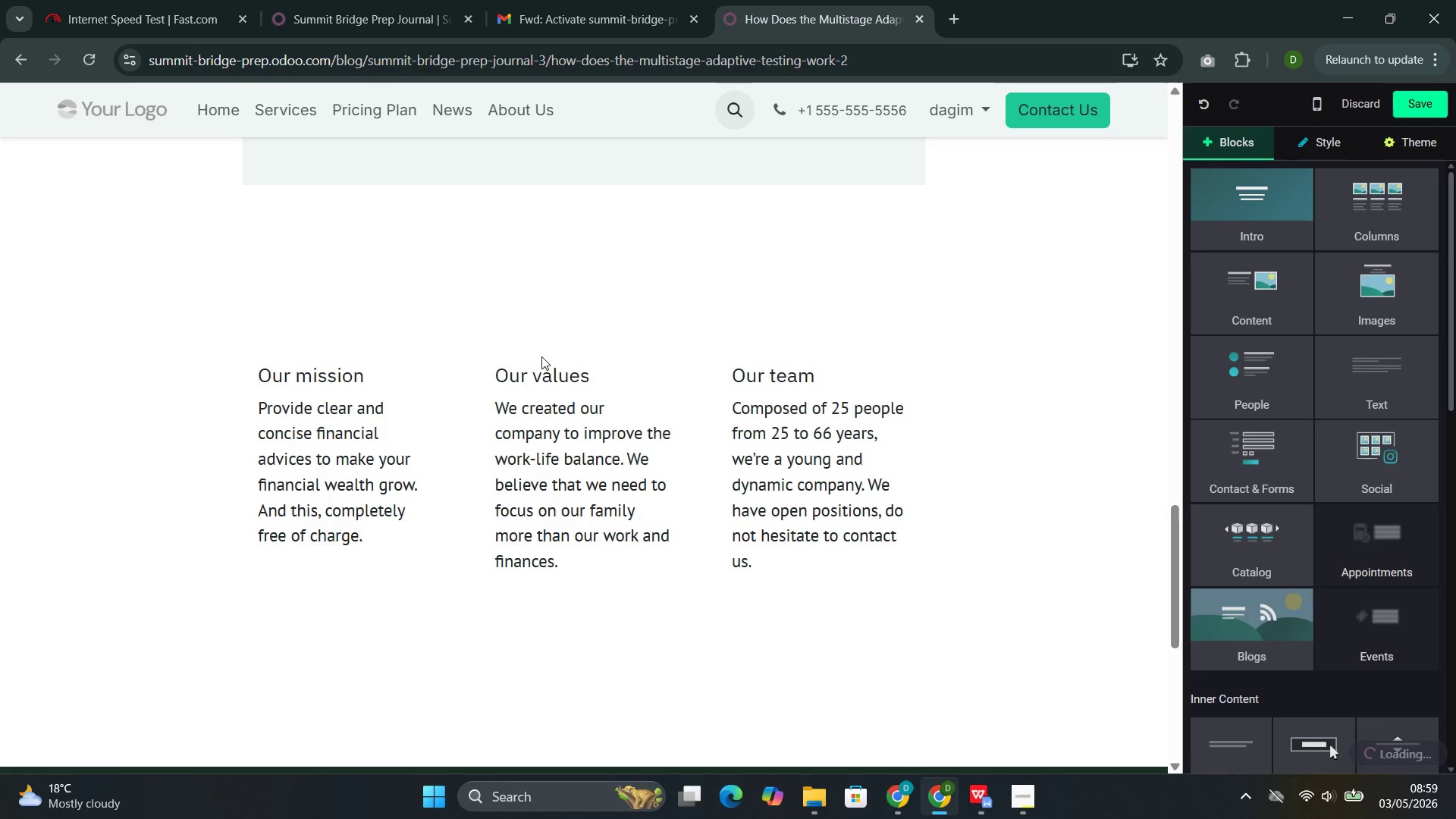 
left_click([609, 337])
 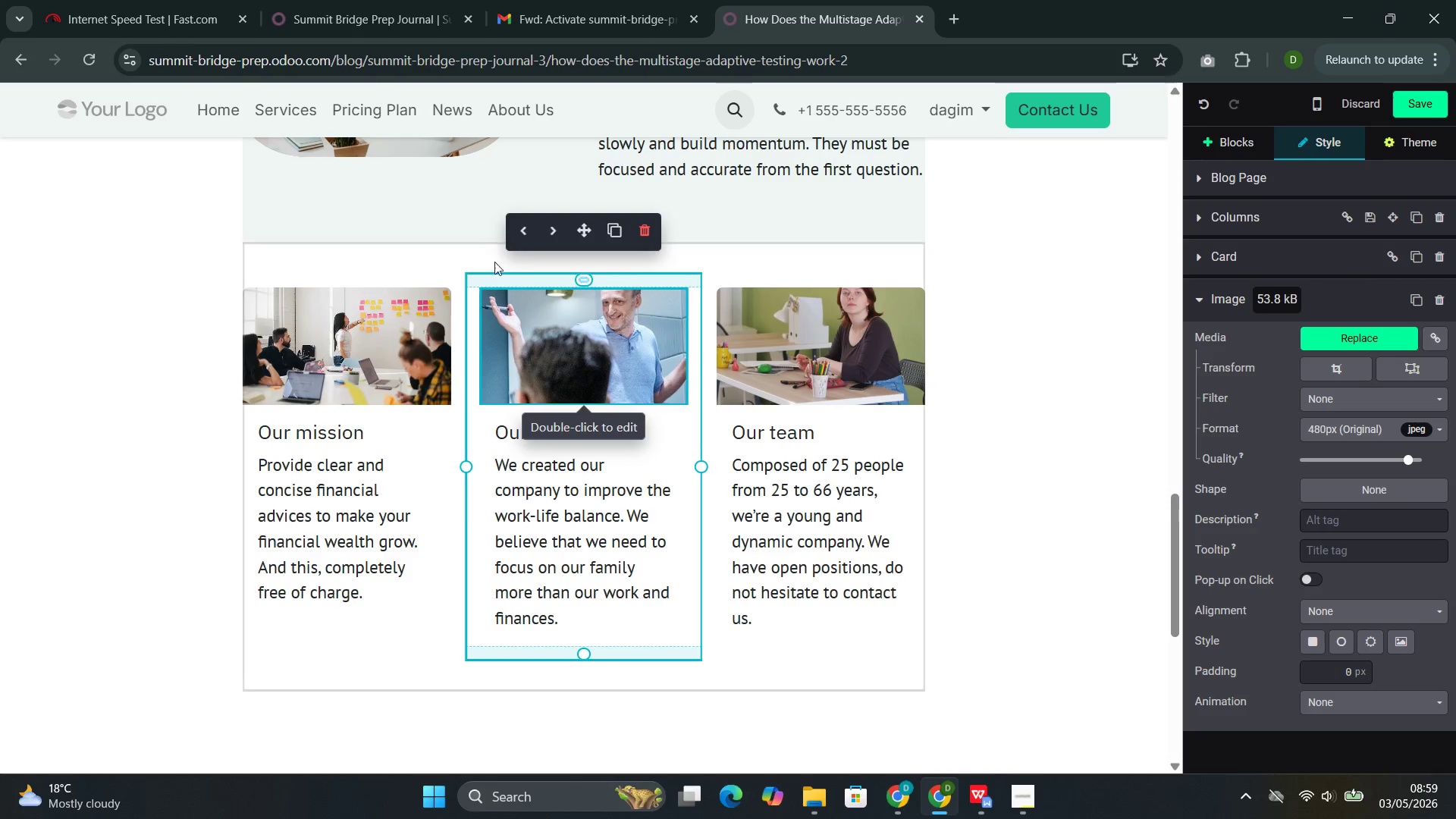 
wait(5.99)
 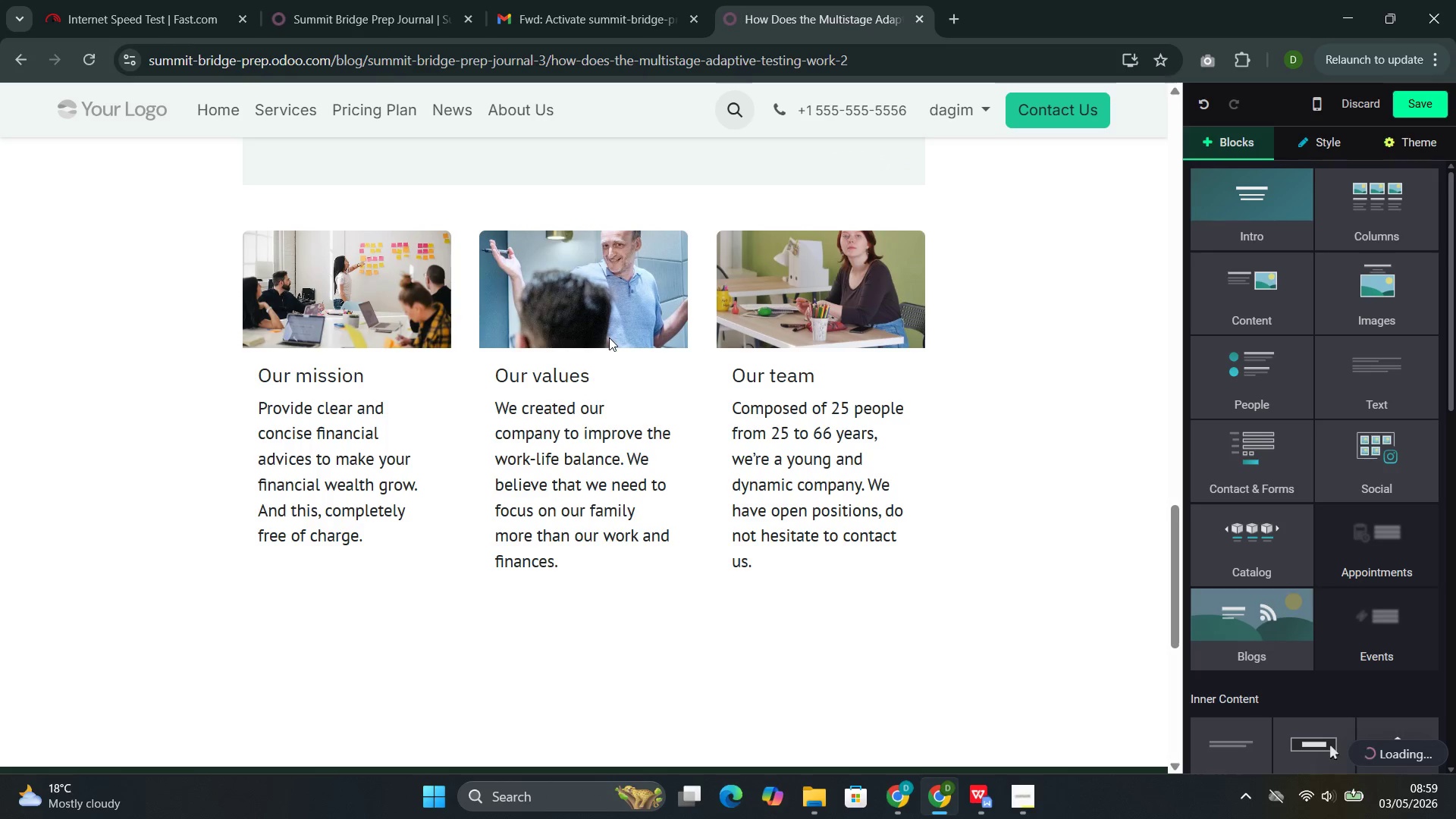 
double_click([470, 256])
 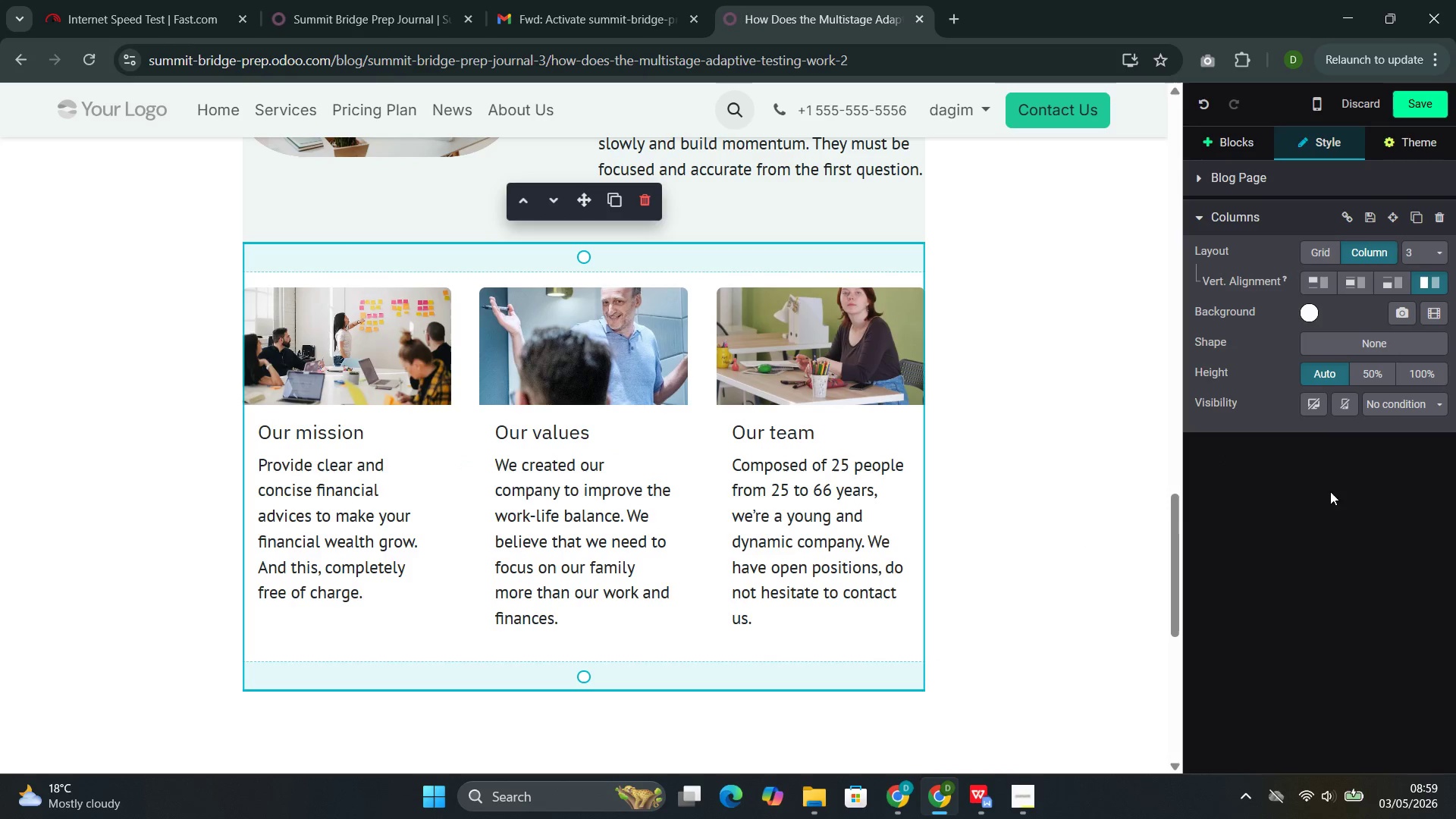 
wait(7.55)
 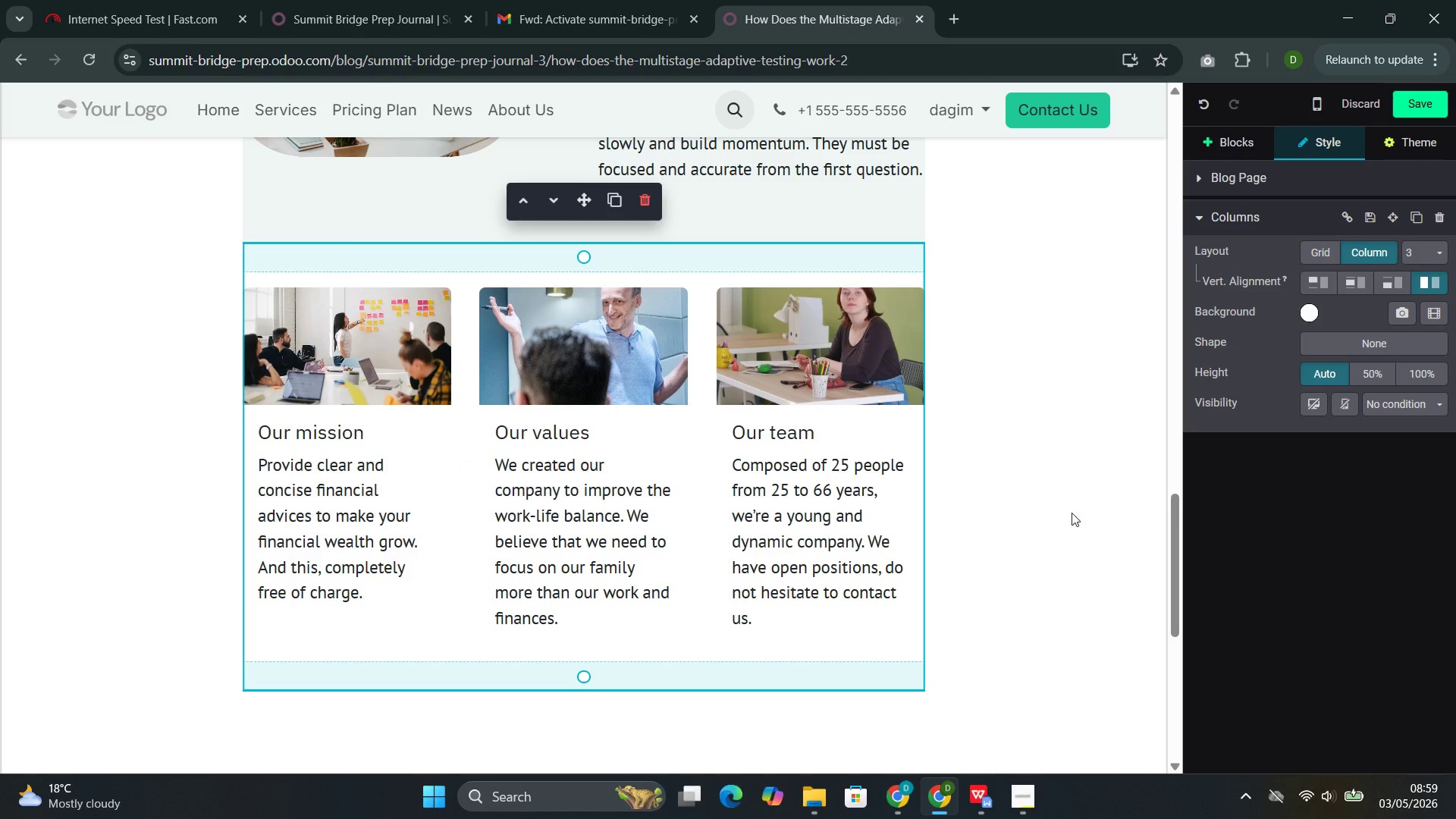 
left_click([1234, 147])
 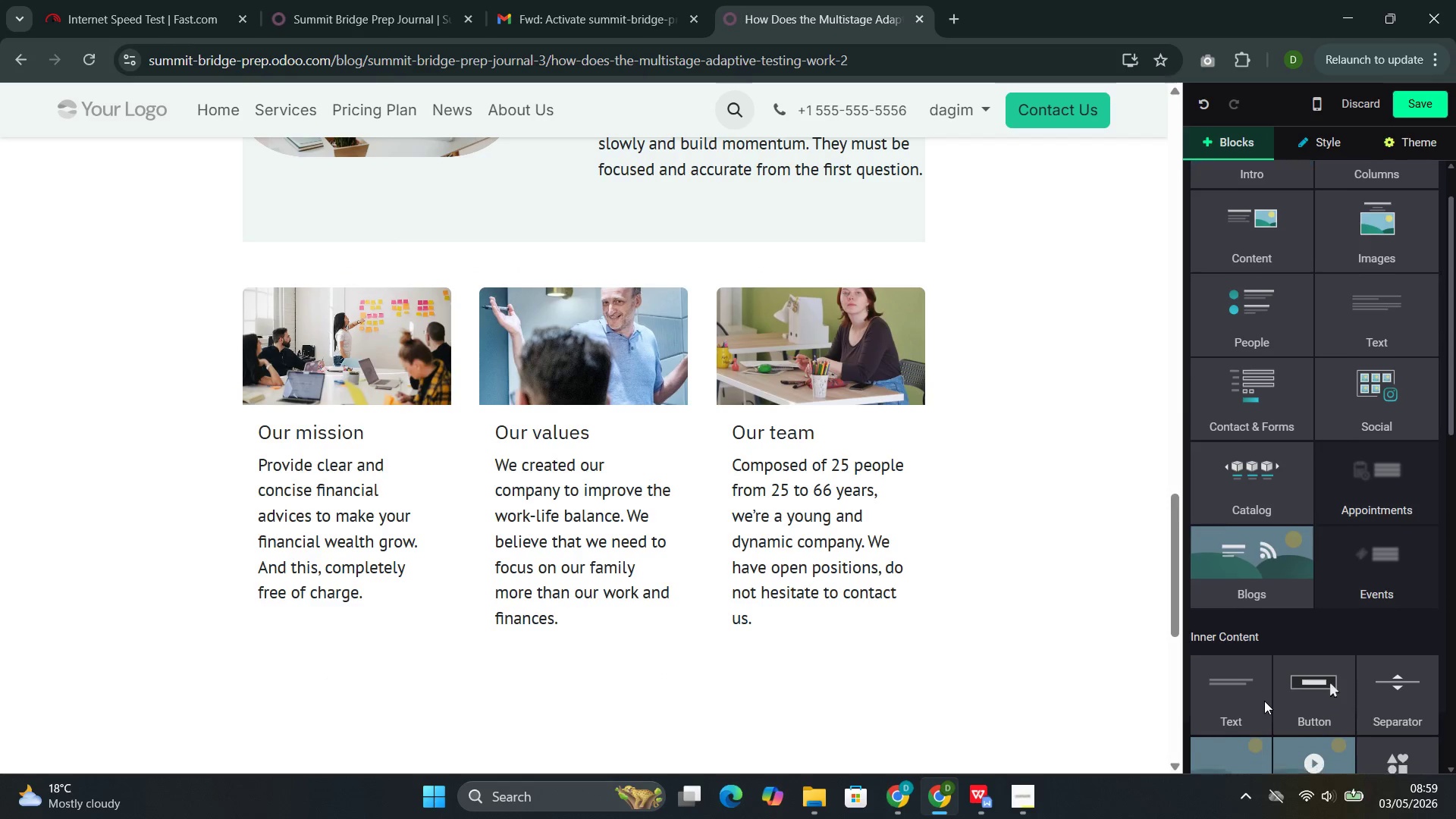 
left_click_drag(start_coordinate=[1246, 701], to_coordinate=[1244, 720])
 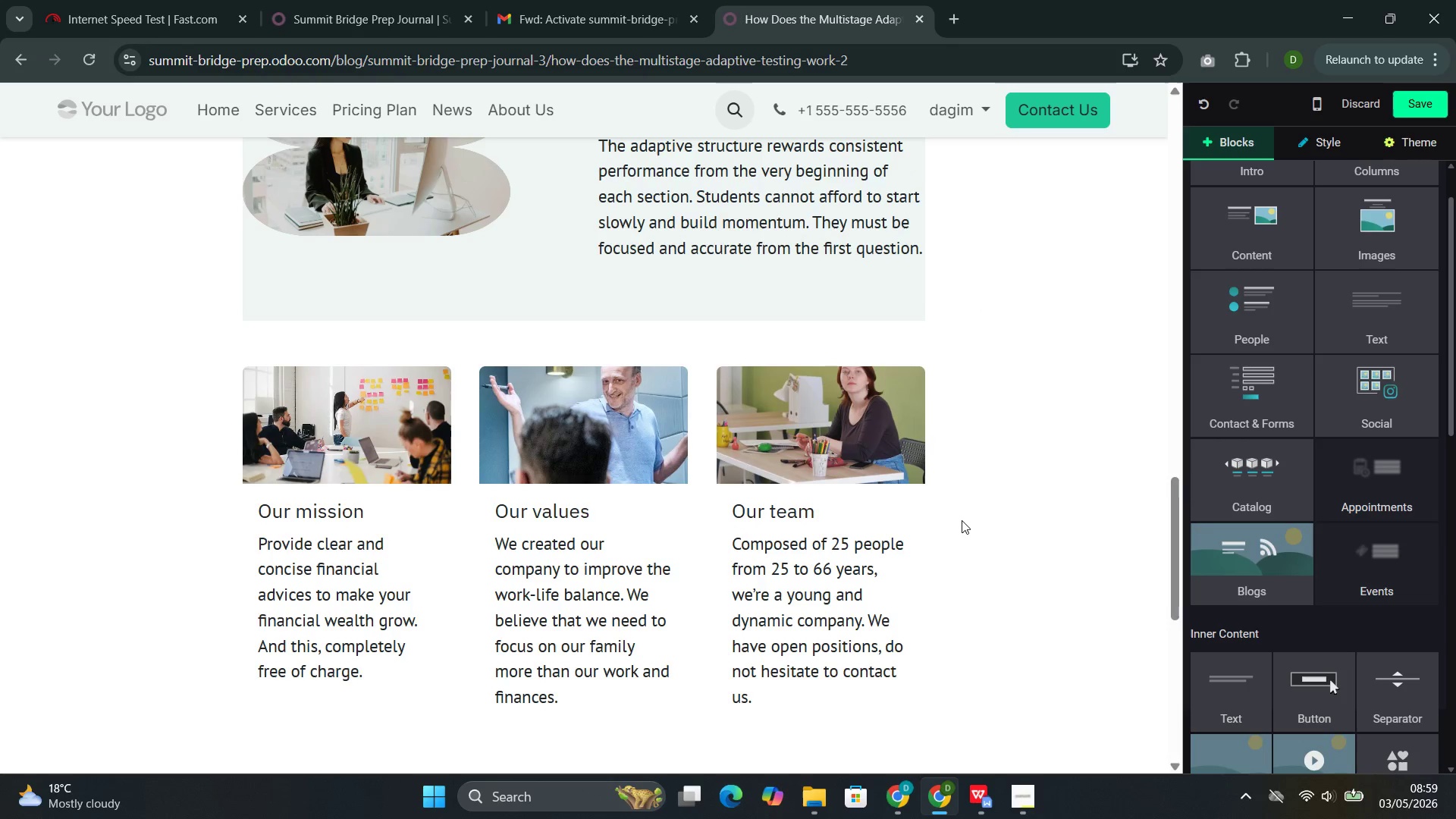 
key(Control+Z)
 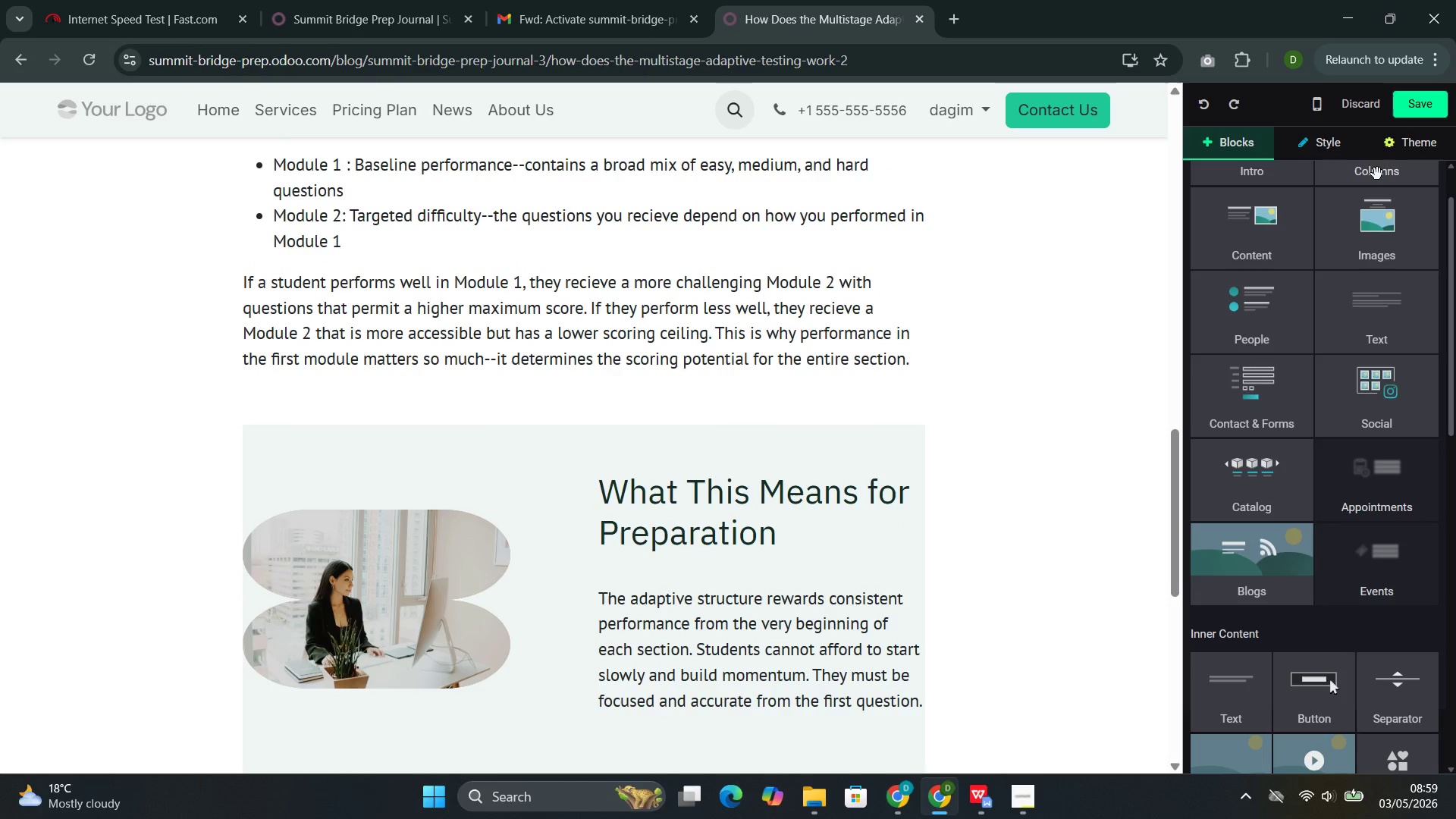 
left_click([1370, 324])
 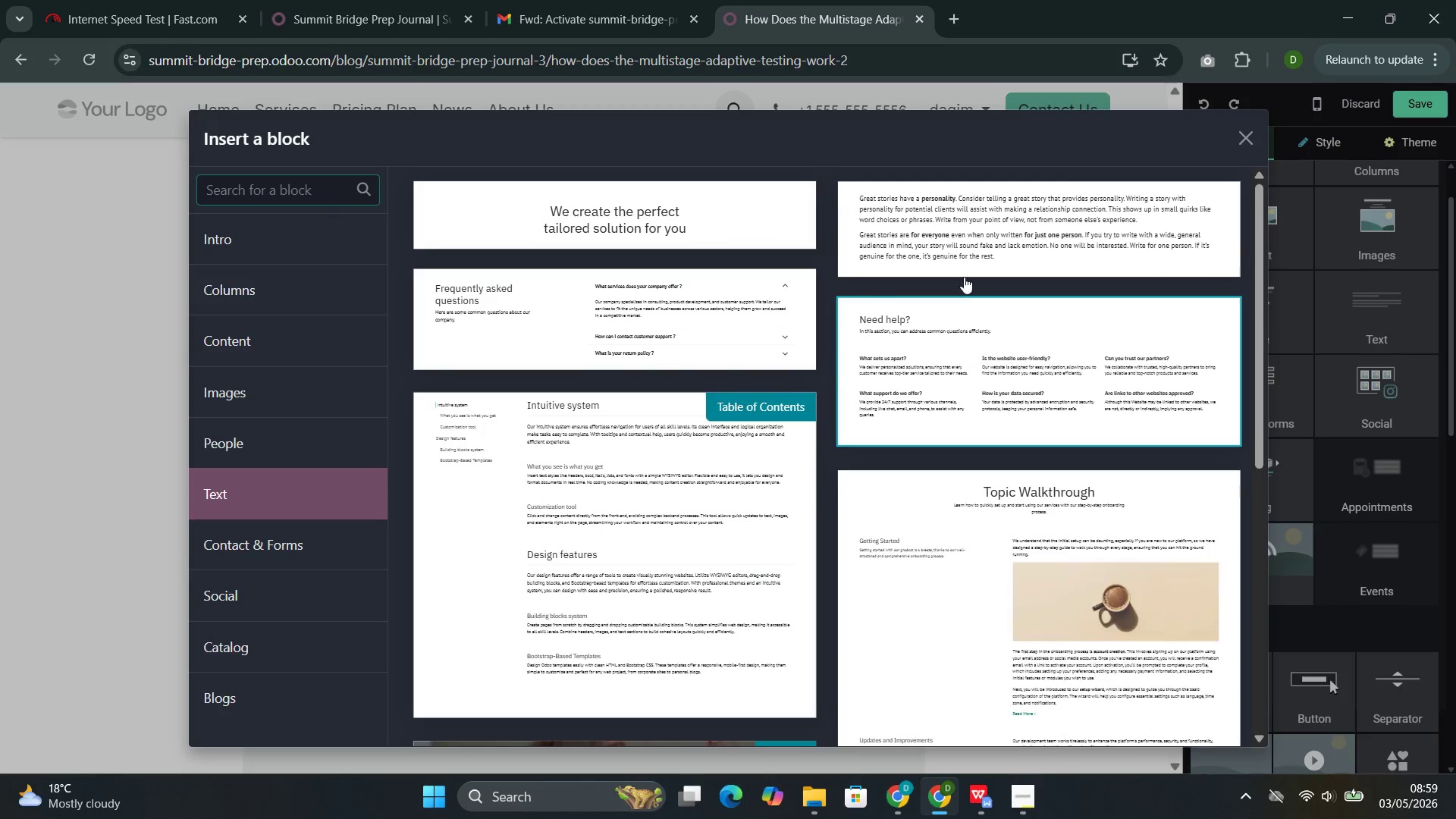 
left_click([984, 229])
 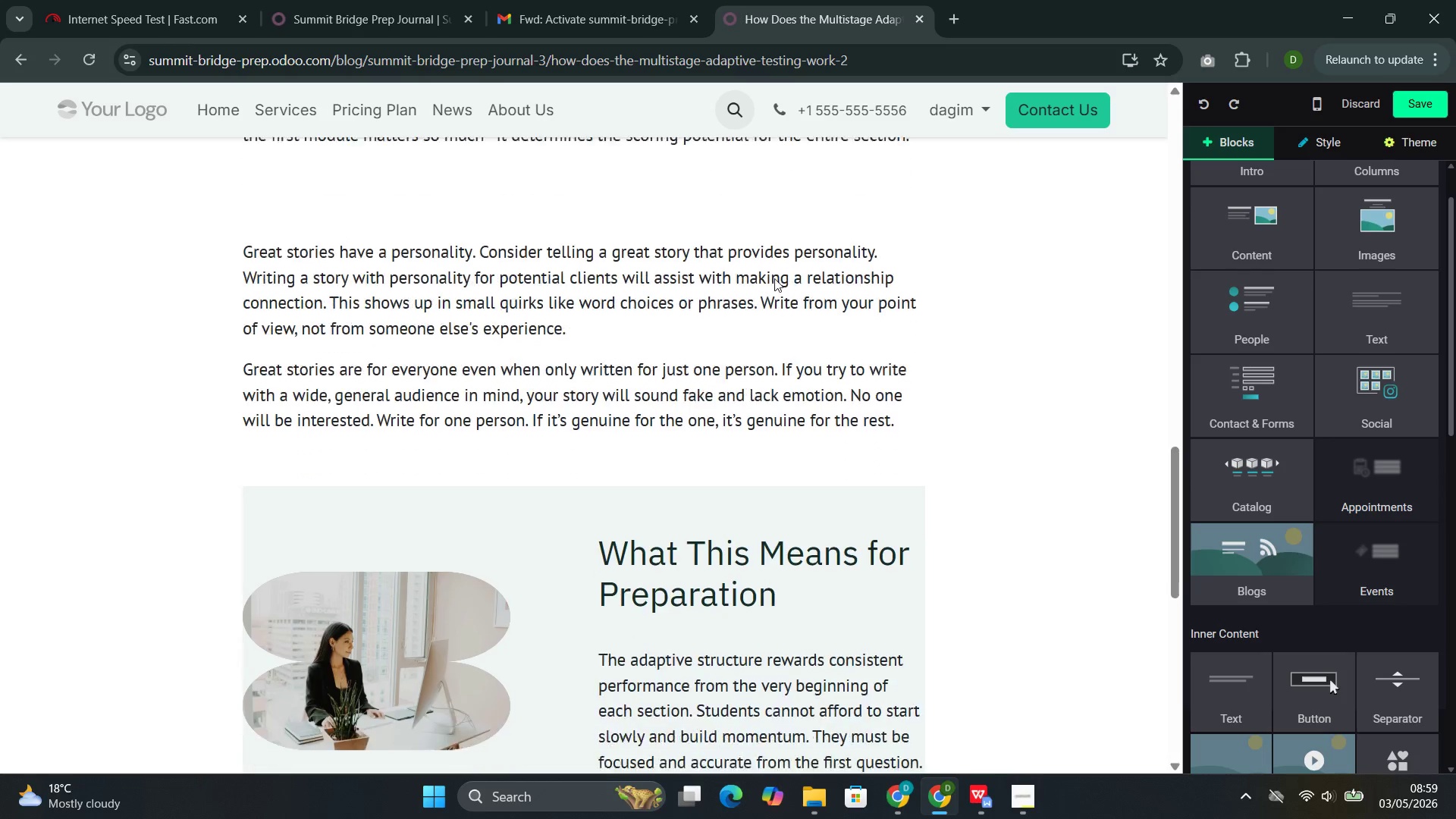 
left_click([618, 285])
 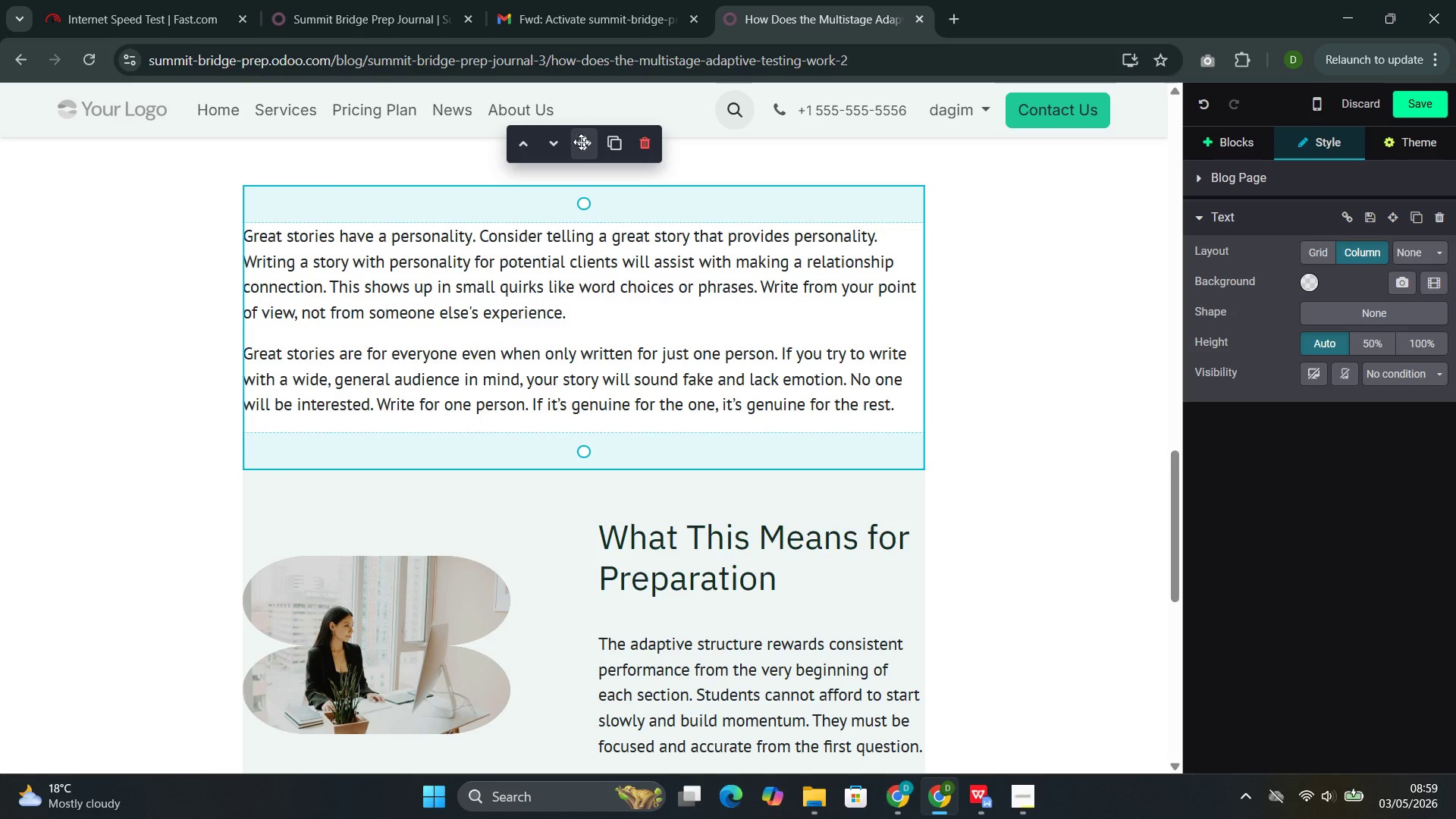 
left_click_drag(start_coordinate=[582, 144], to_coordinate=[582, 492])
 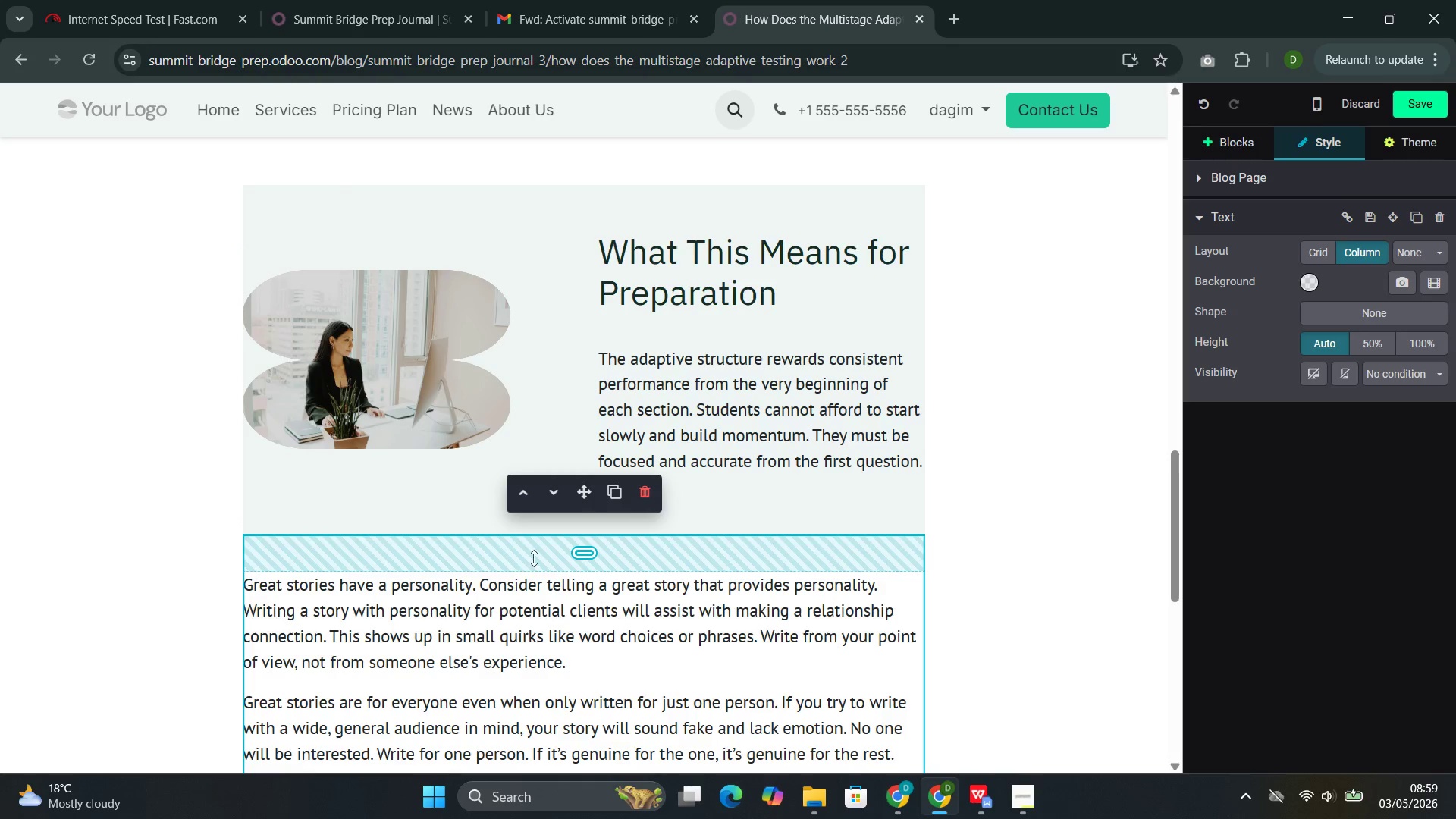 
left_click([534, 558])
 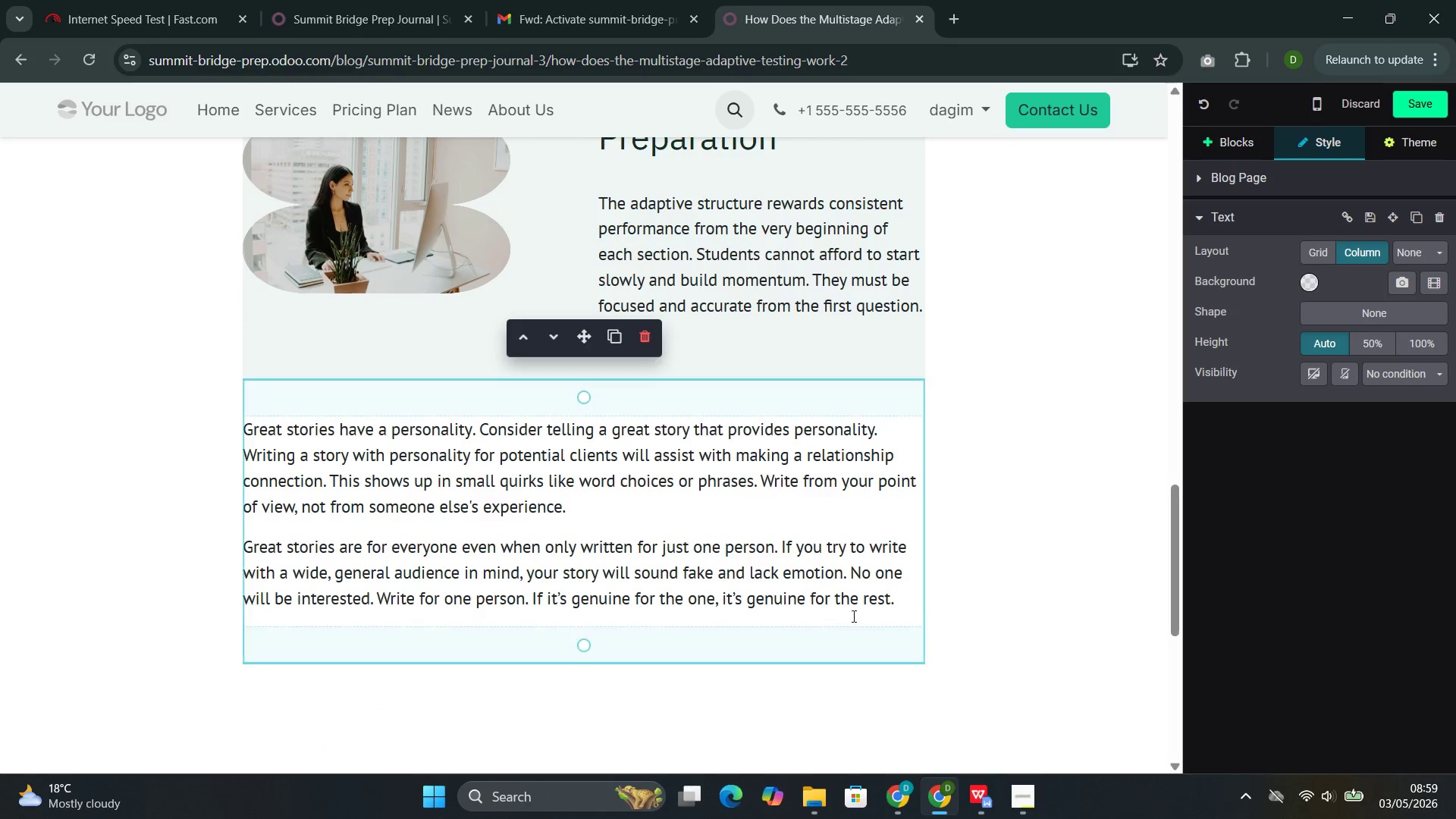 
left_click_drag(start_coordinate=[897, 604], to_coordinate=[278, 435])
 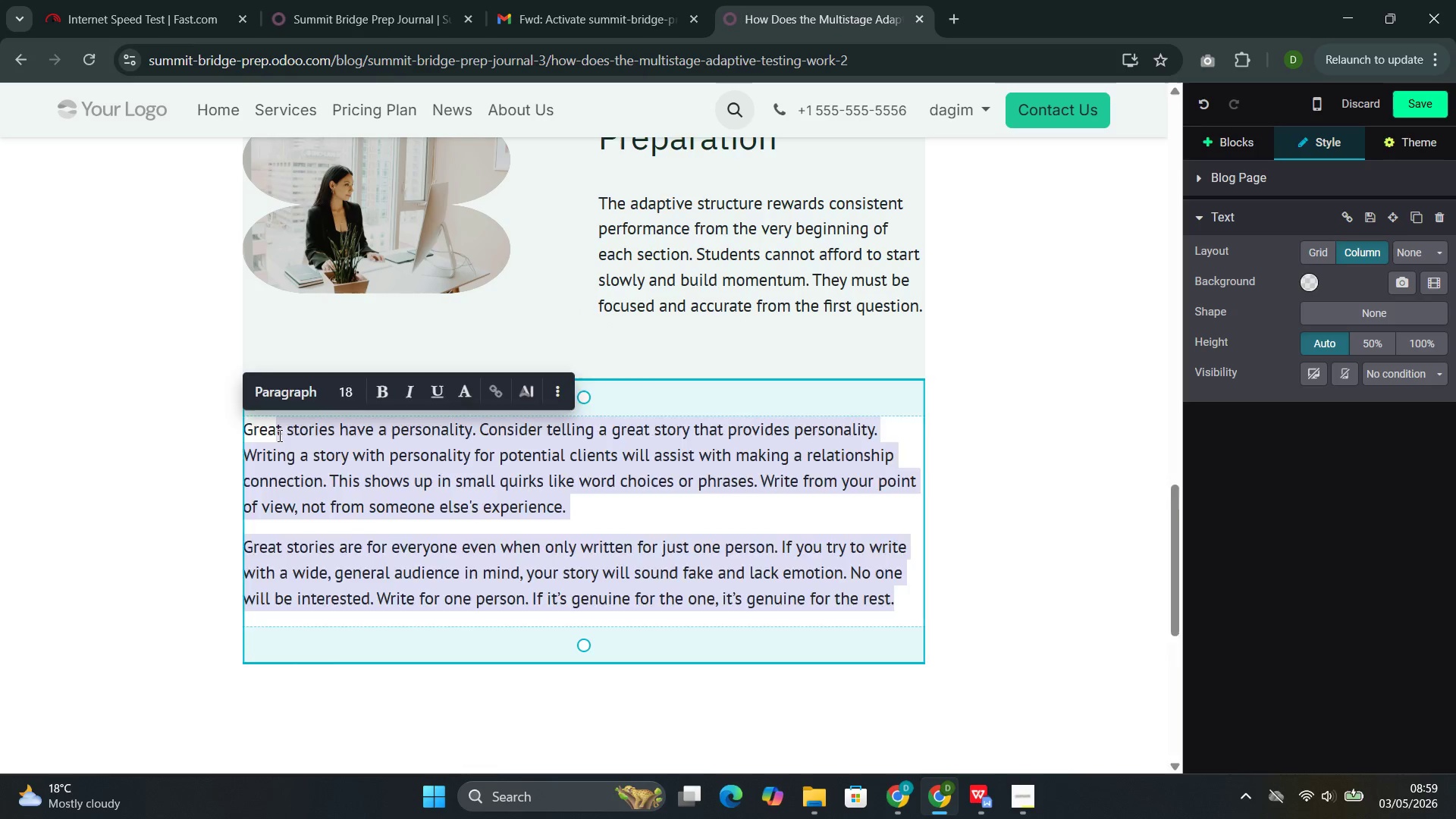 
key(Backspace)
 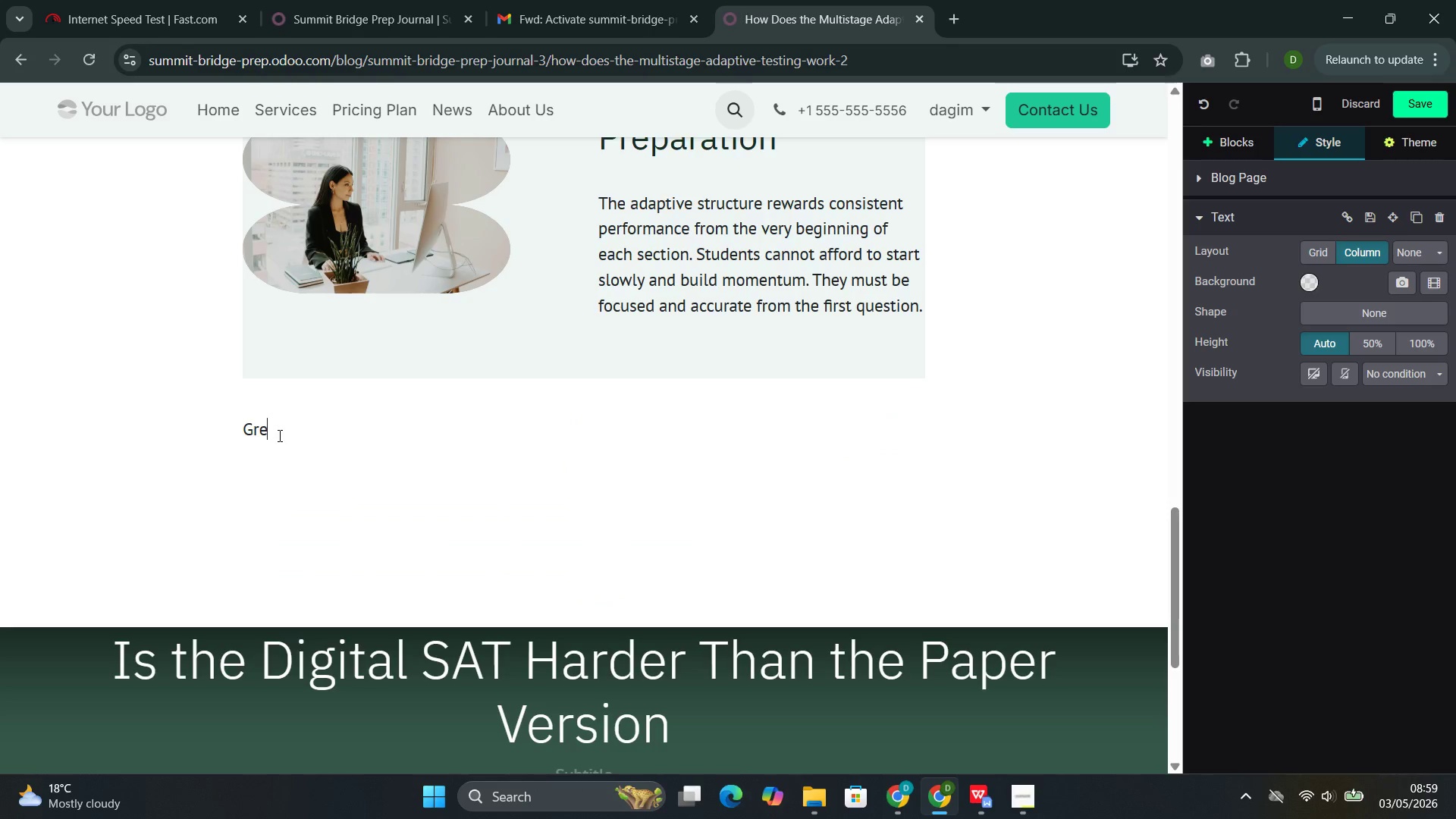 
key(Backspace)
 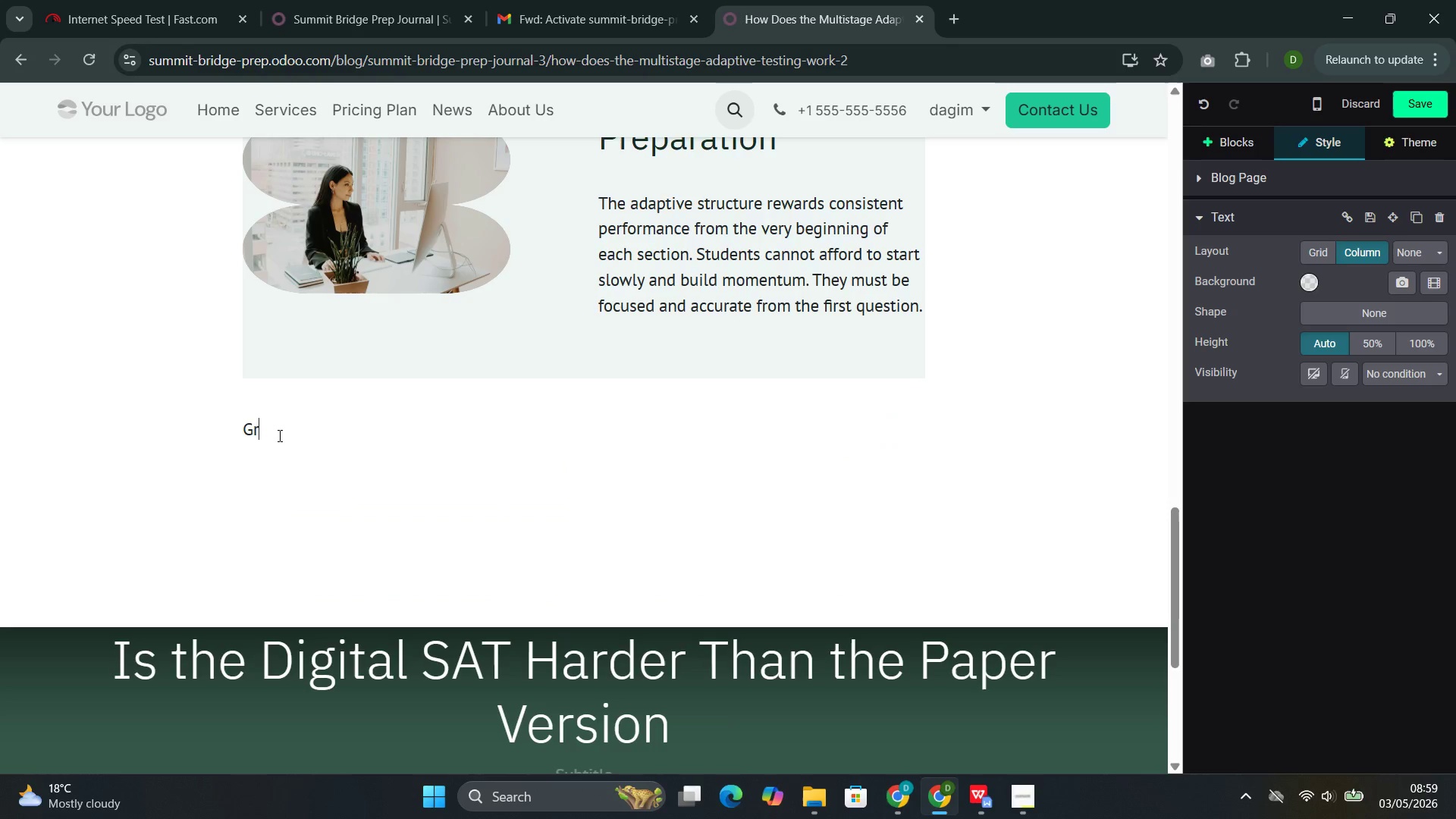 
key(Backspace)
 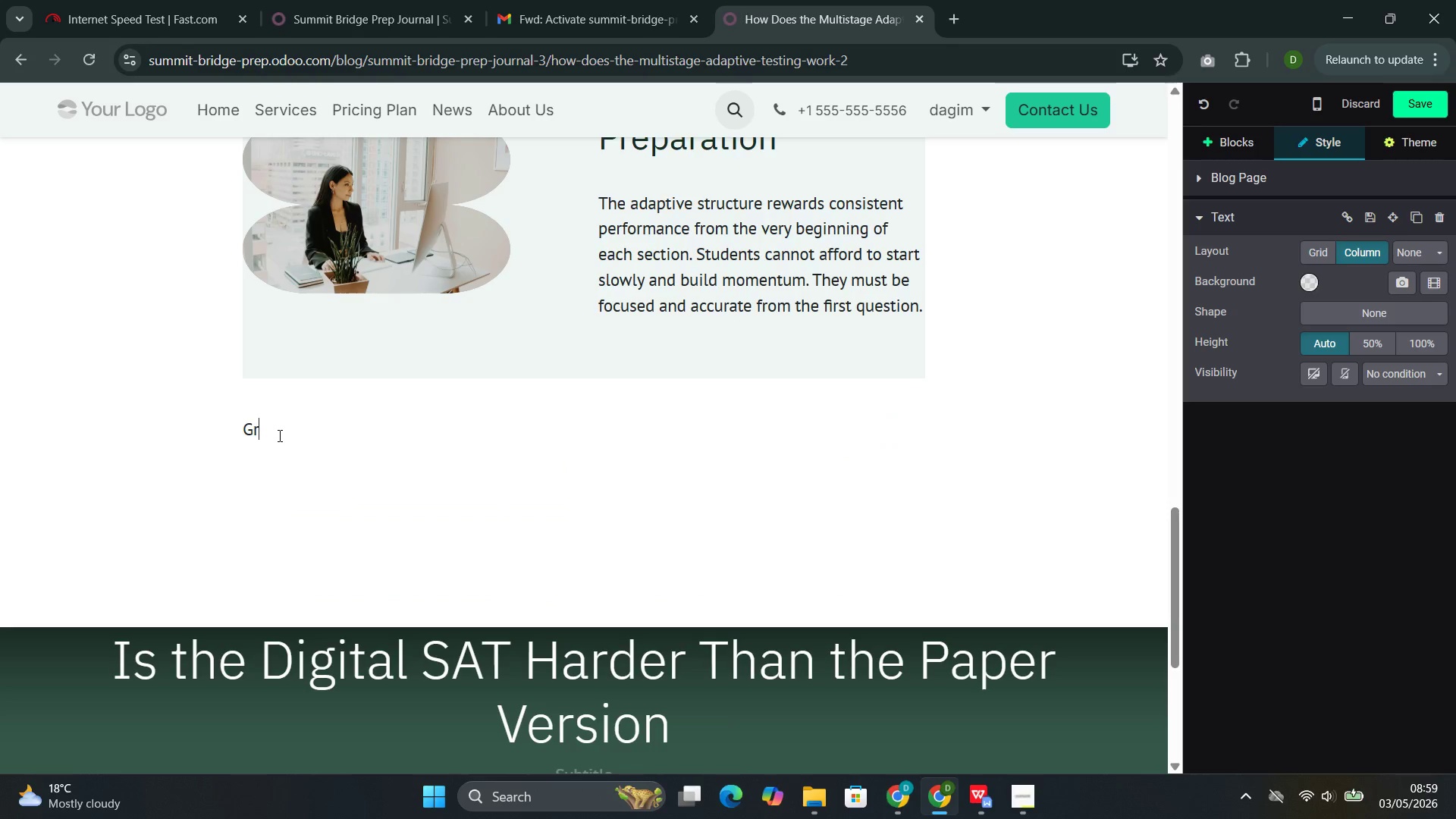 
key(Backspace)
 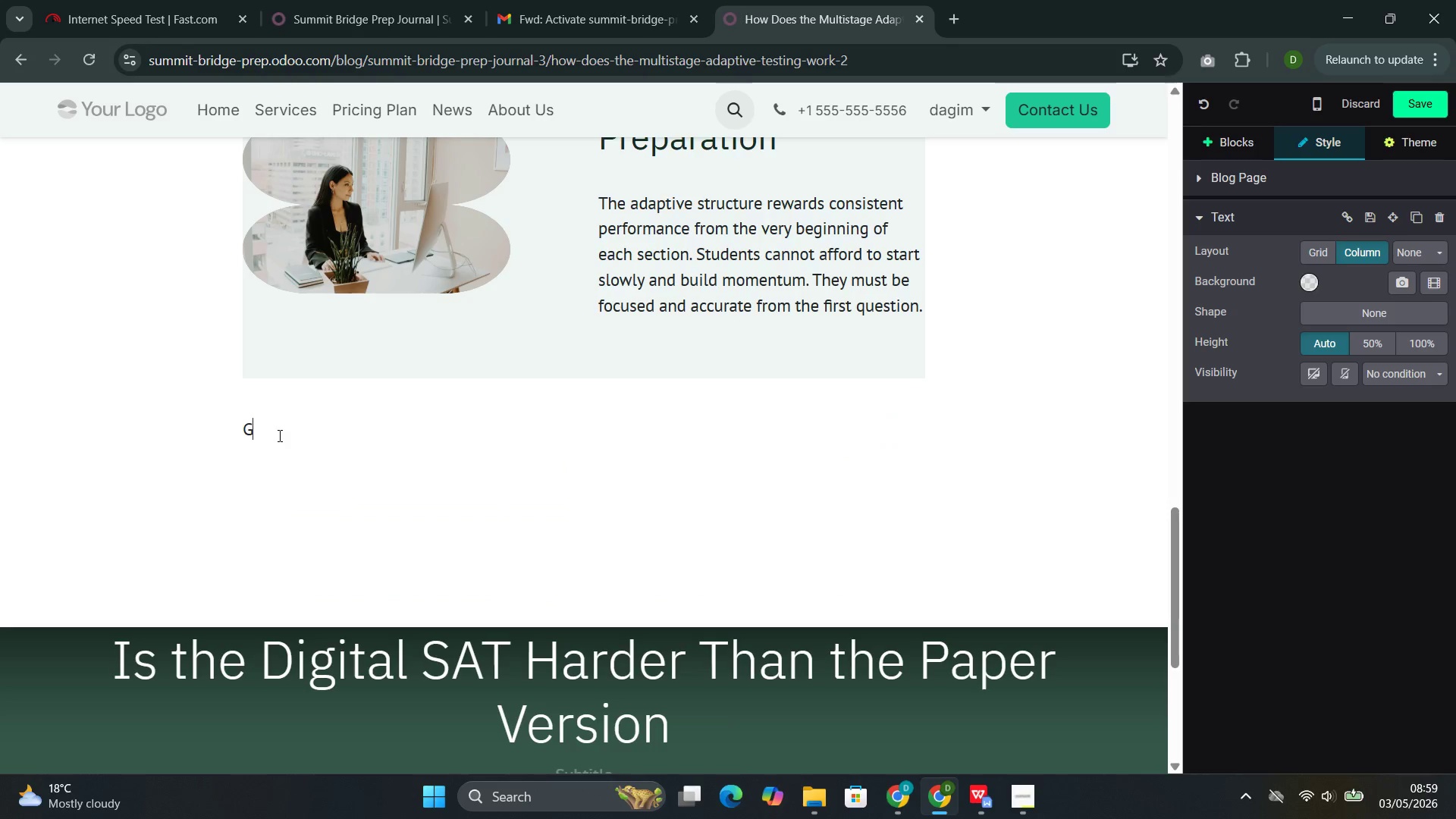 
key(Backspace)
 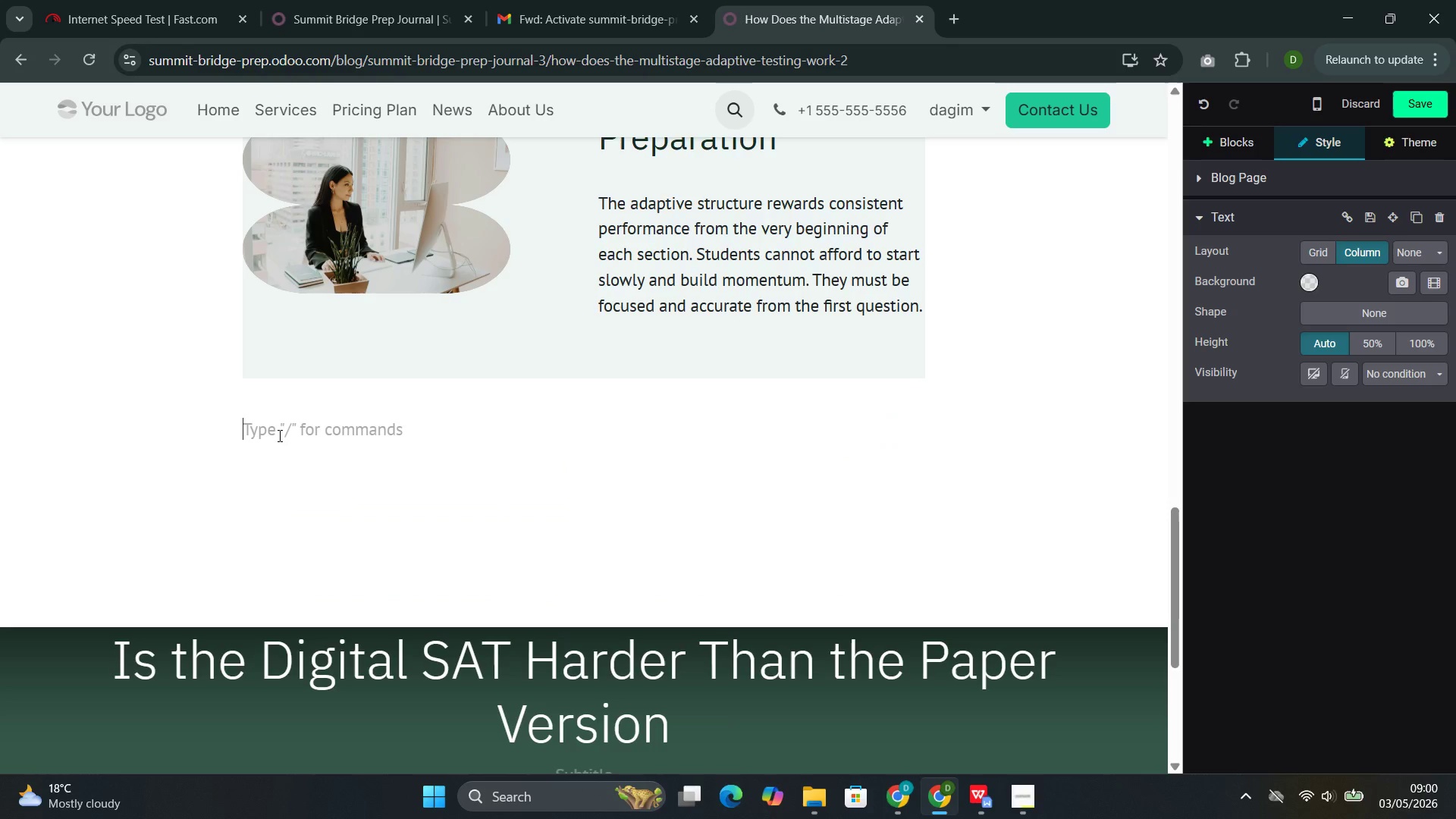 
wait(8.08)
 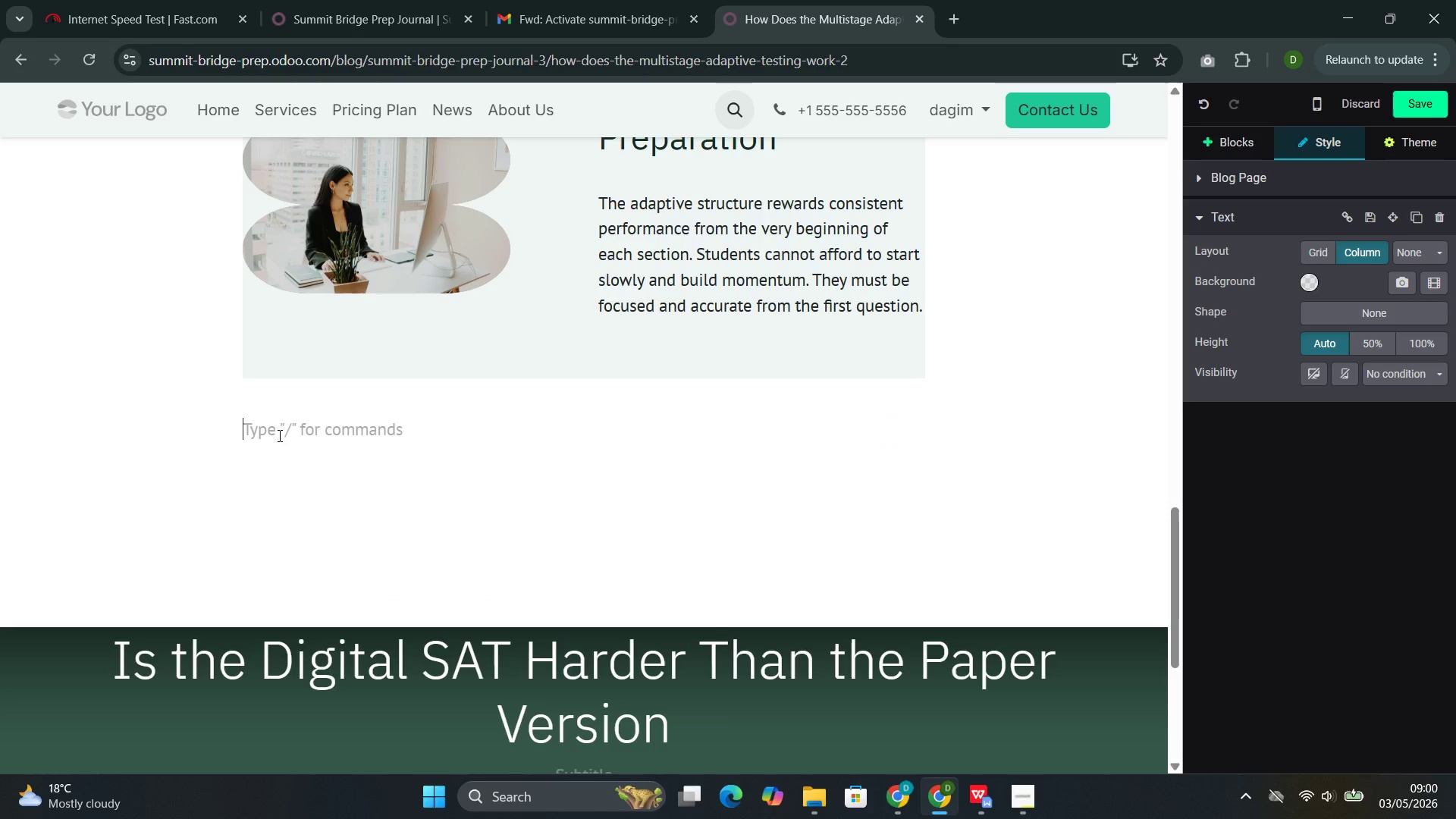 
type(KEy )
key(Backspace)
key(Backspace)
key(Backspace)
type(ey )
 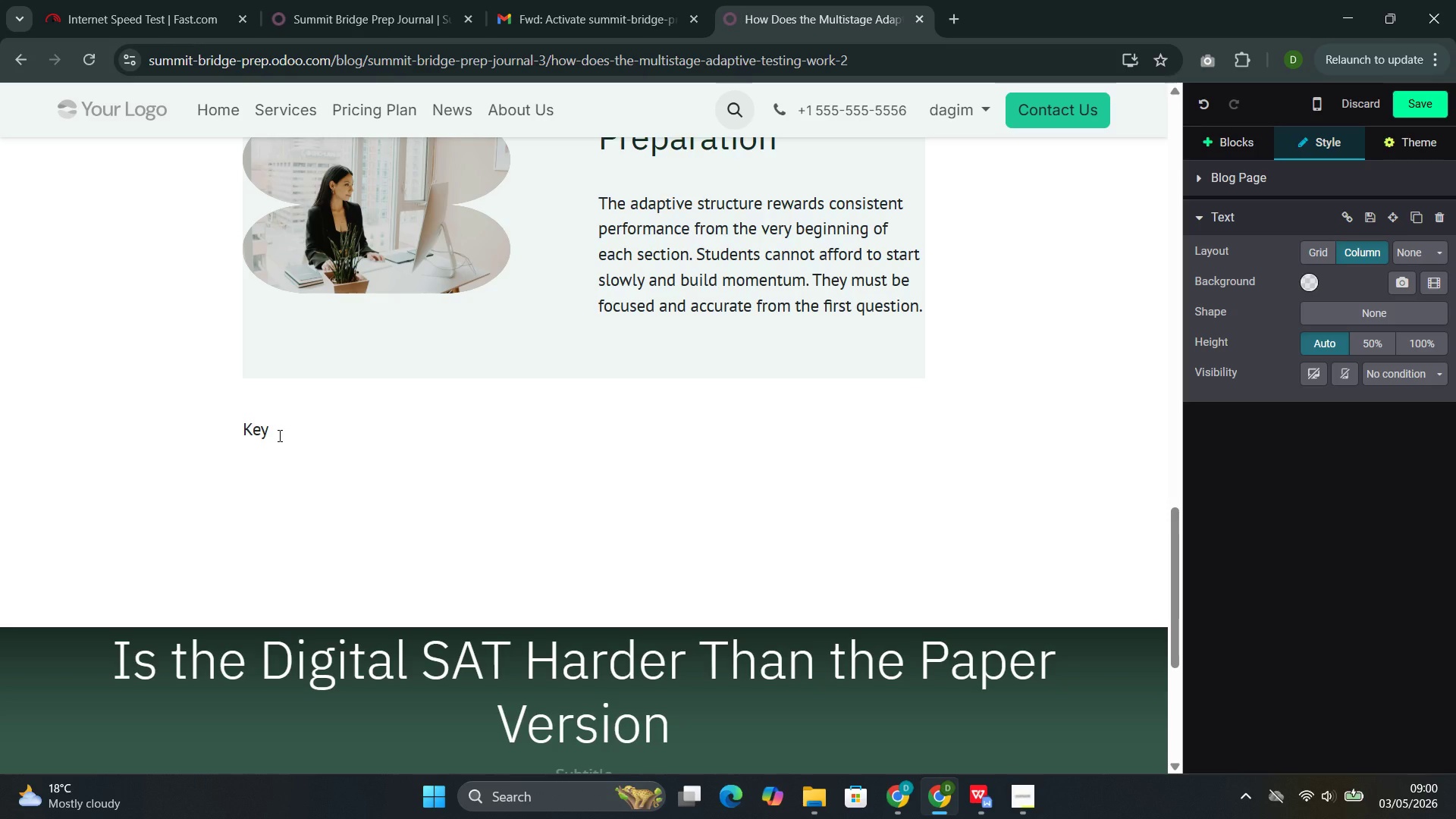 
wait(6.7)
 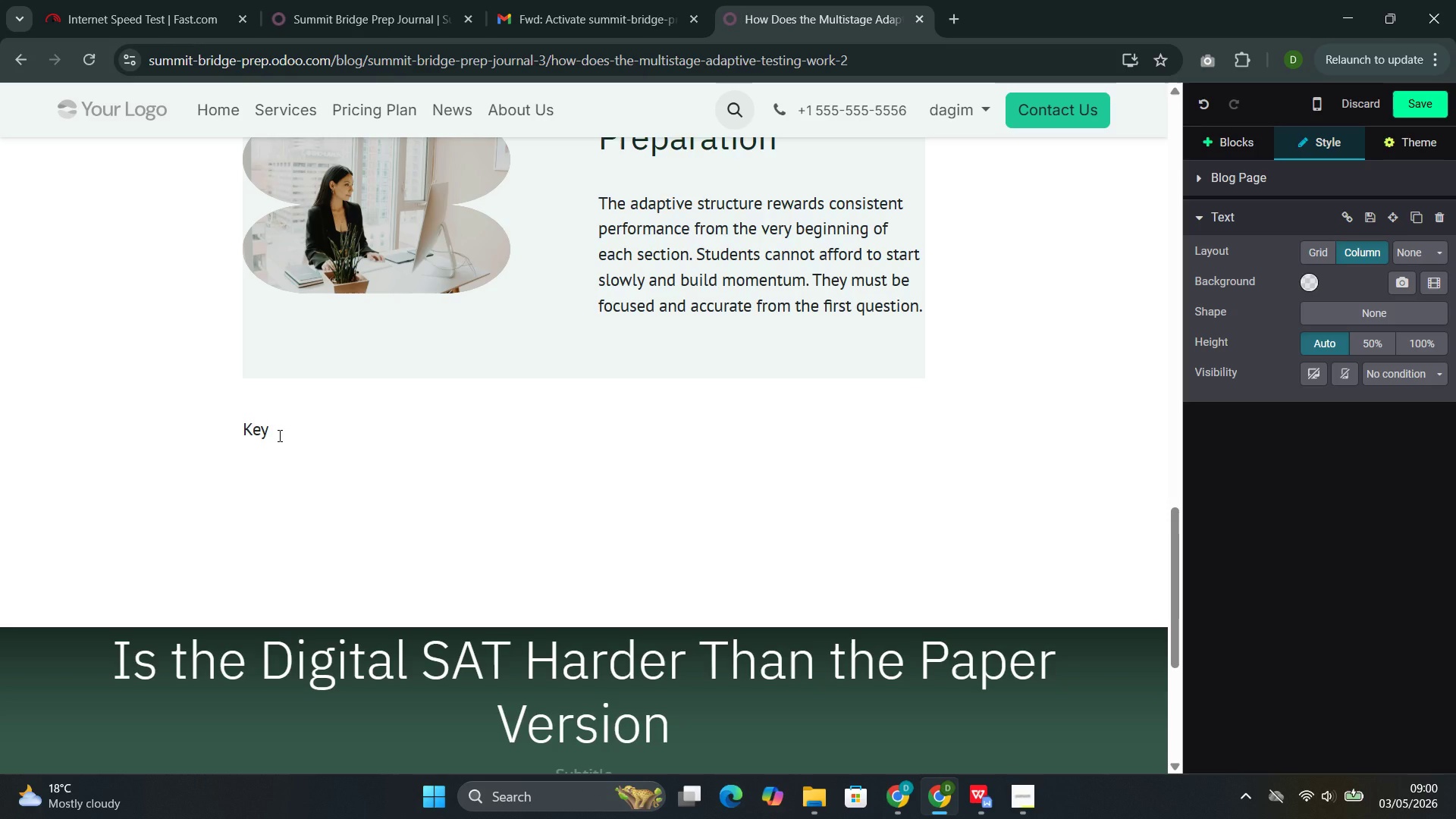 
type(pe)
key(Backspace)
type(repa)
 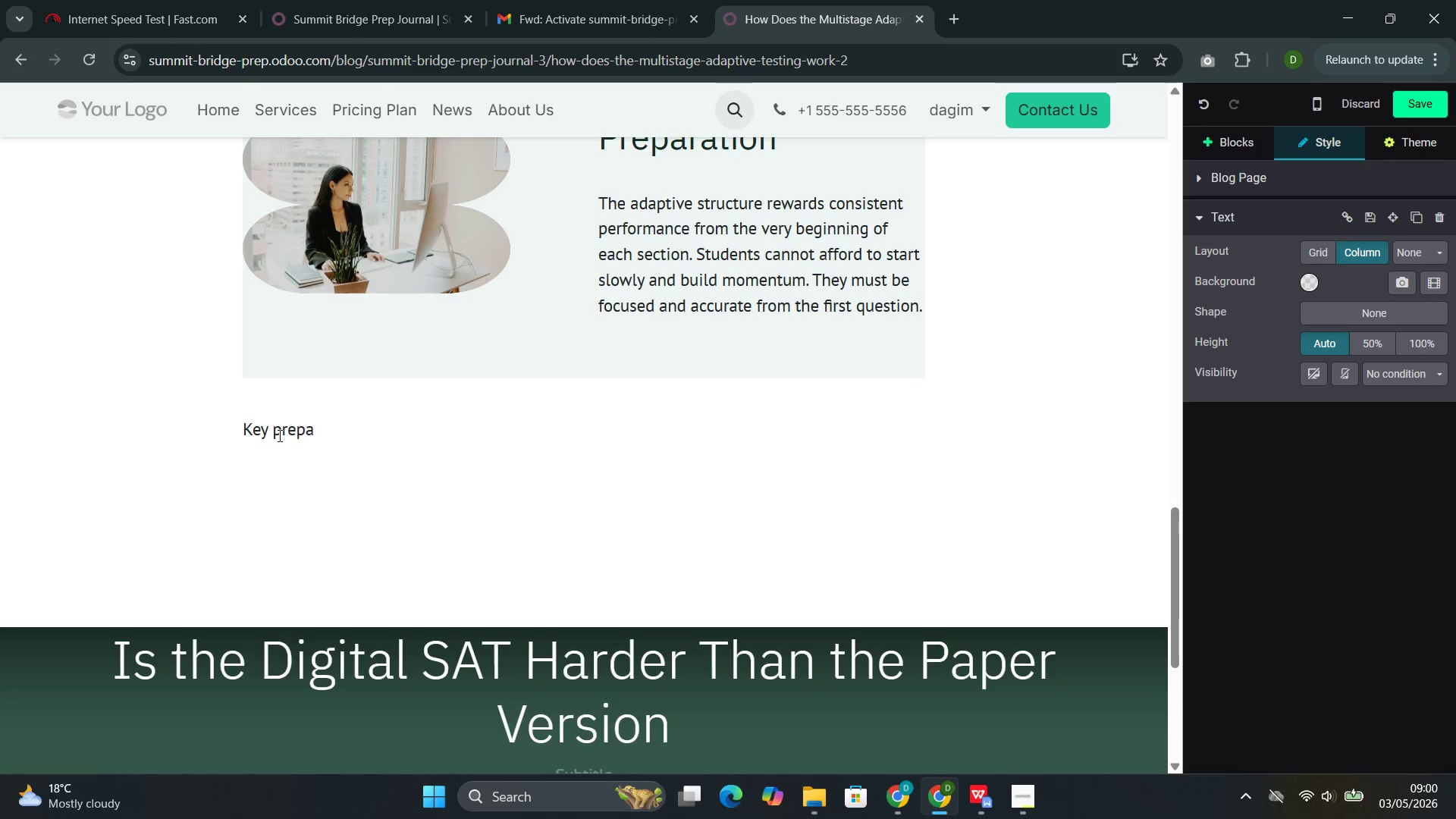 
type(t)
key(Backspace)
type(ration sta)
 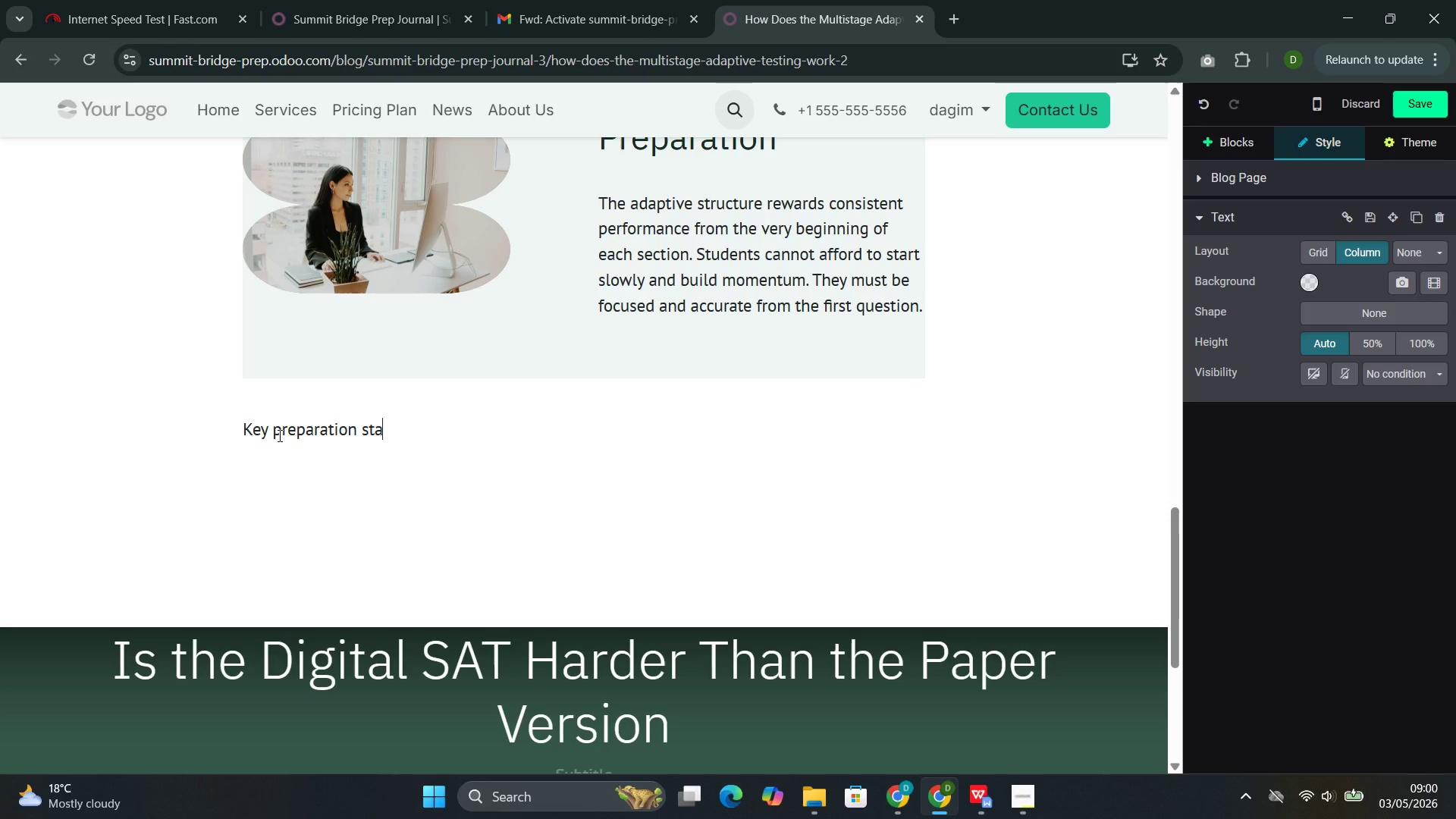 
wait(5.53)
 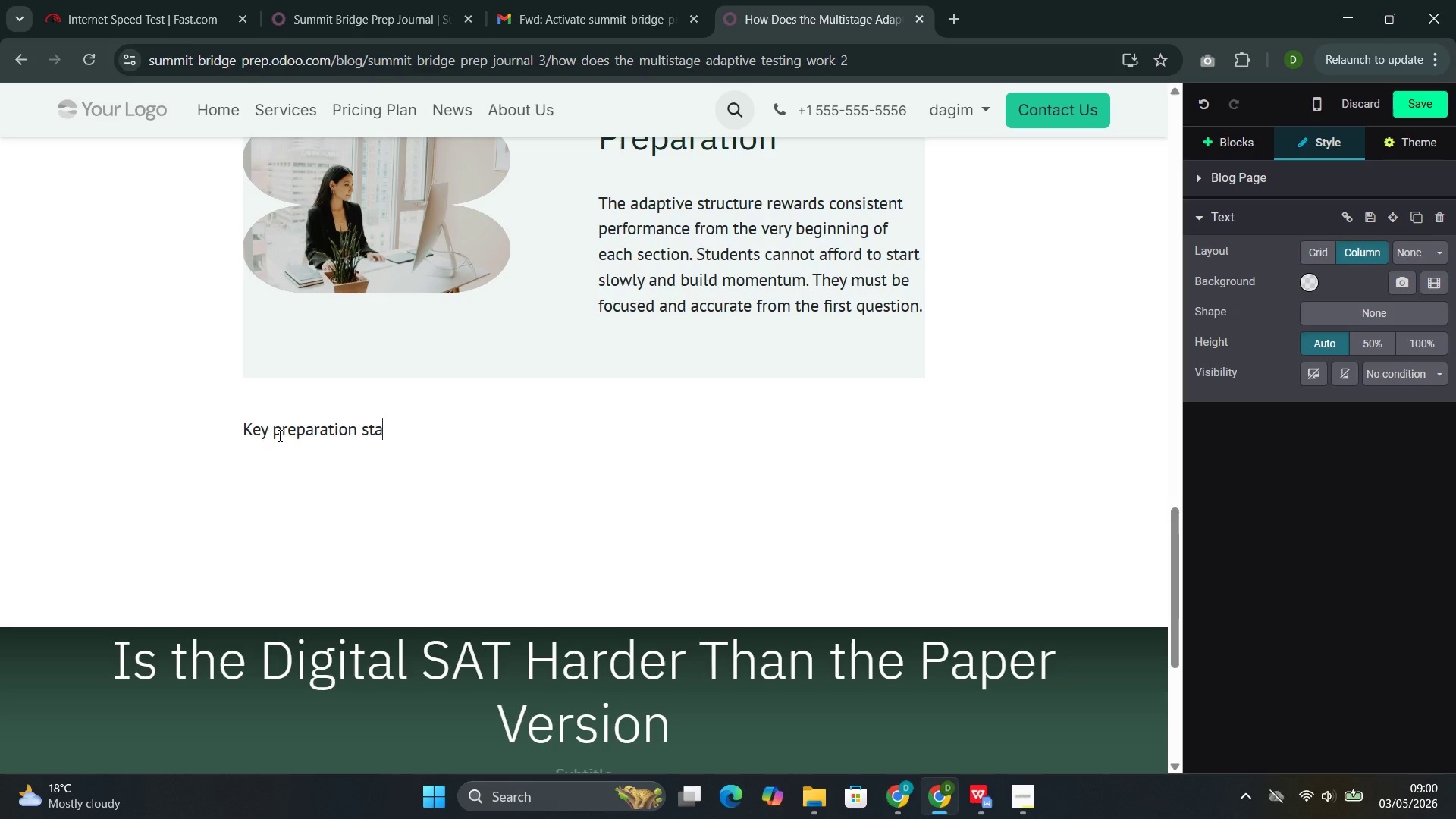 
key(Backspace)
type(rategies unclude:)
 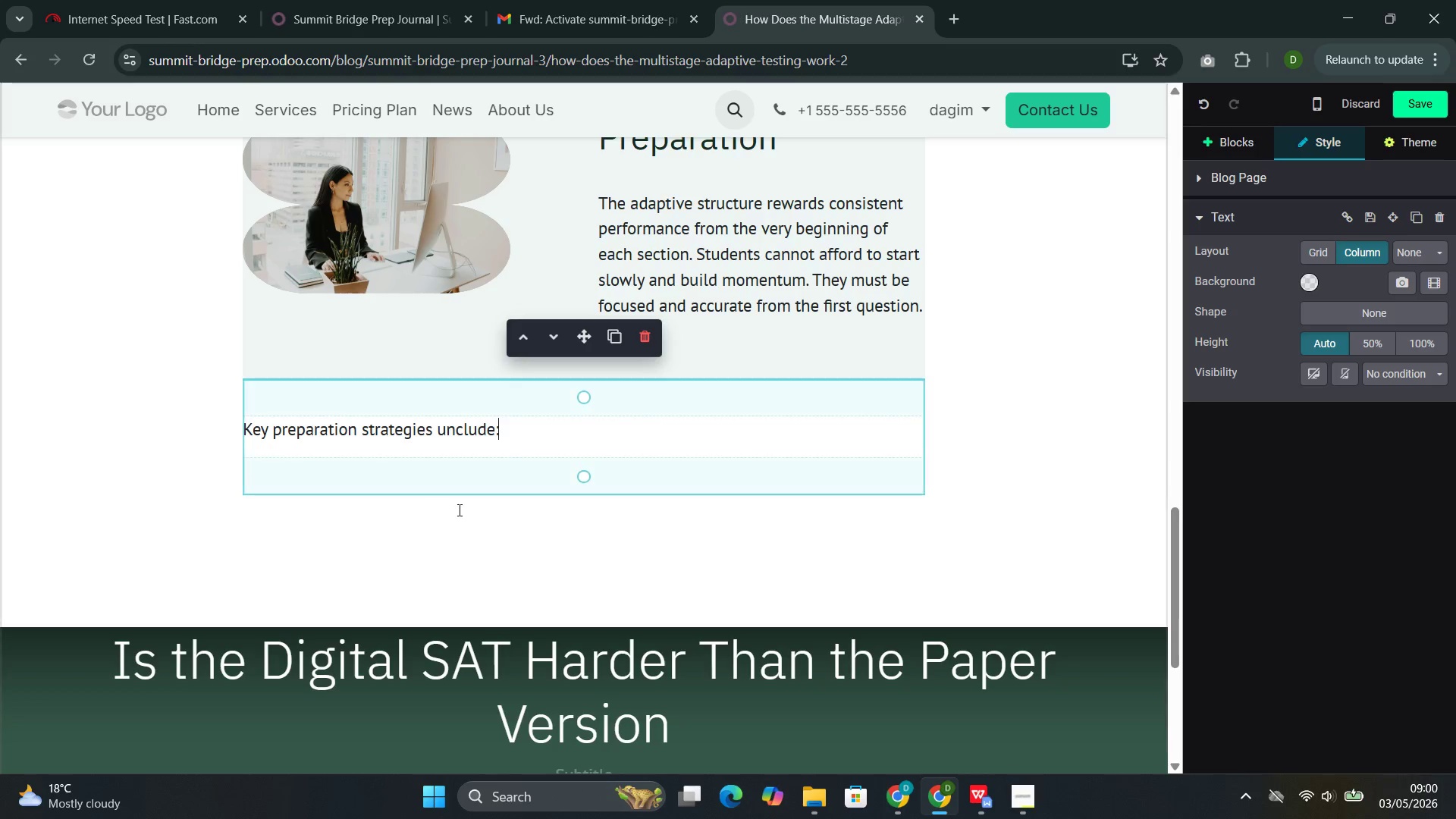 
left_click_drag(start_coordinate=[548, 425], to_coordinate=[537, 450])
 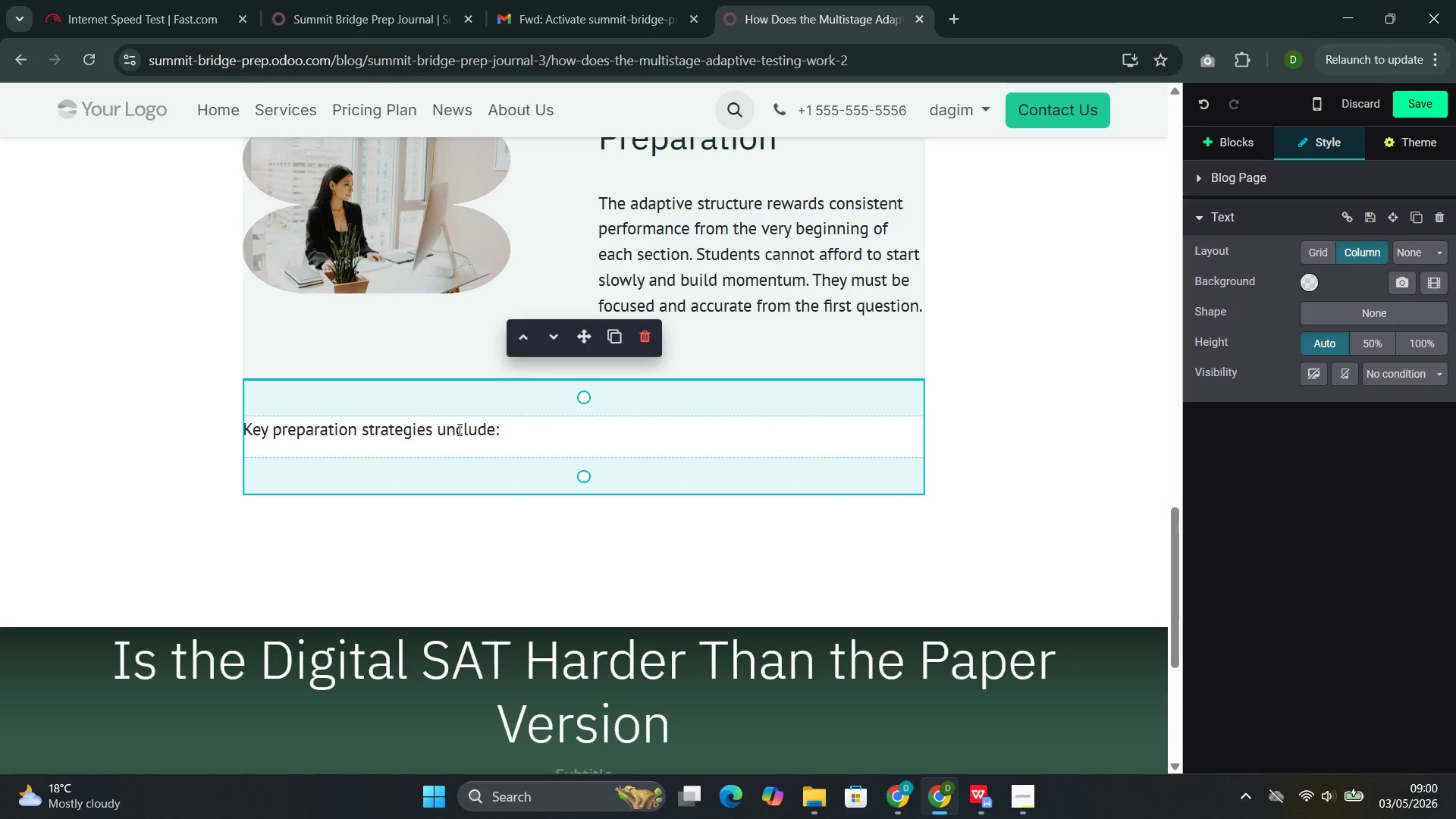 
left_click([449, 428])
 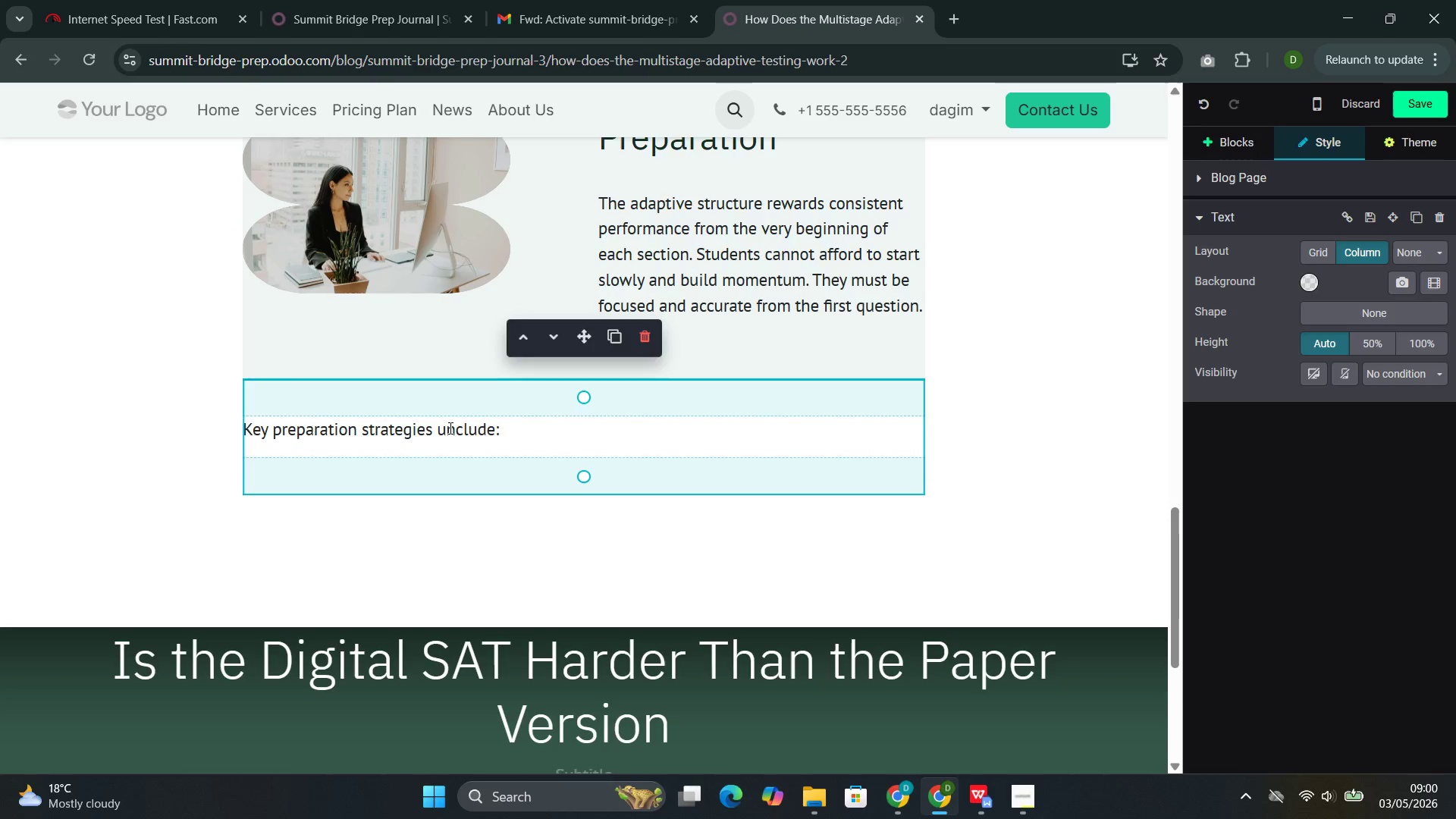 
key(Backspace)
 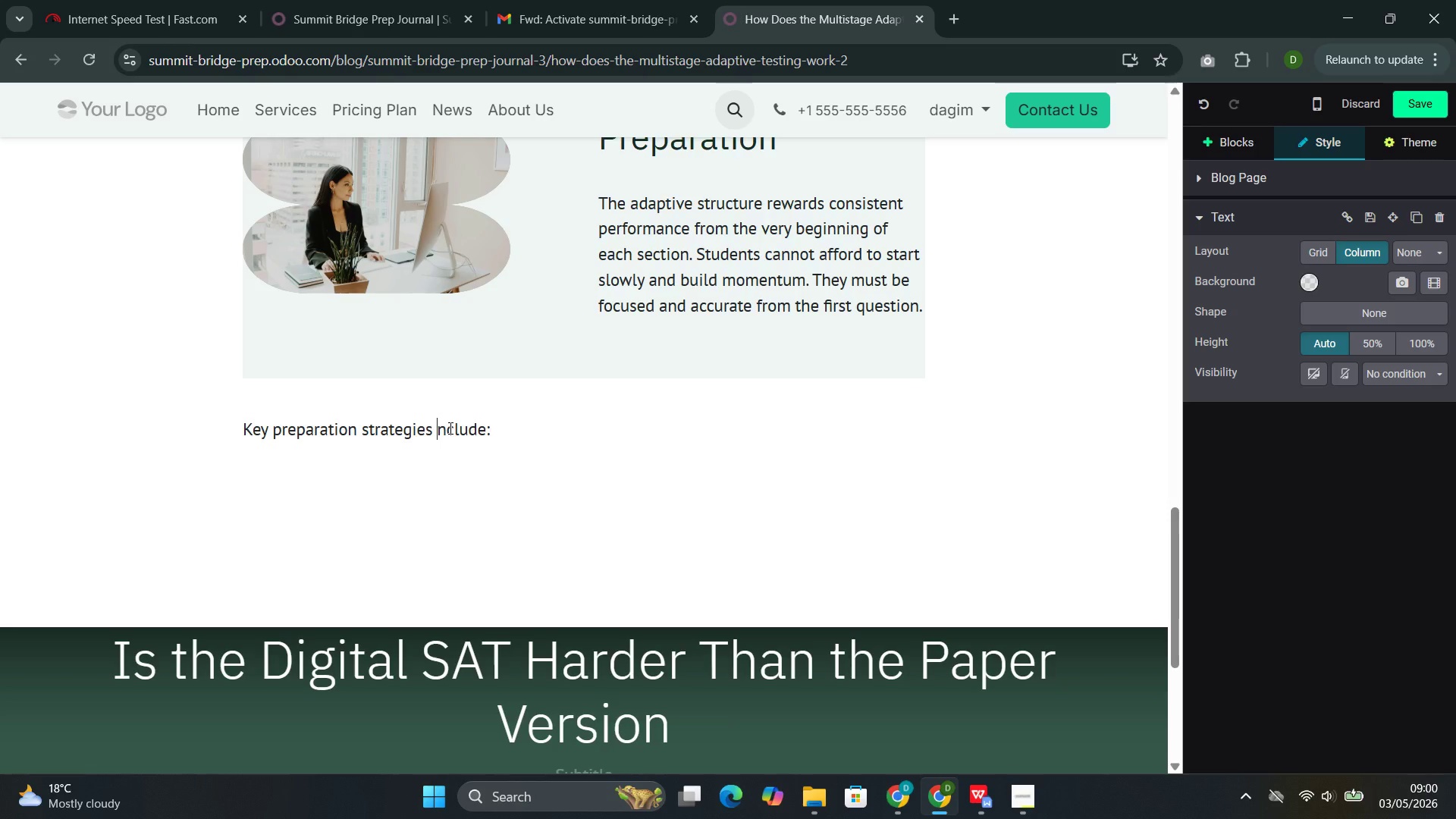 
key(I)
 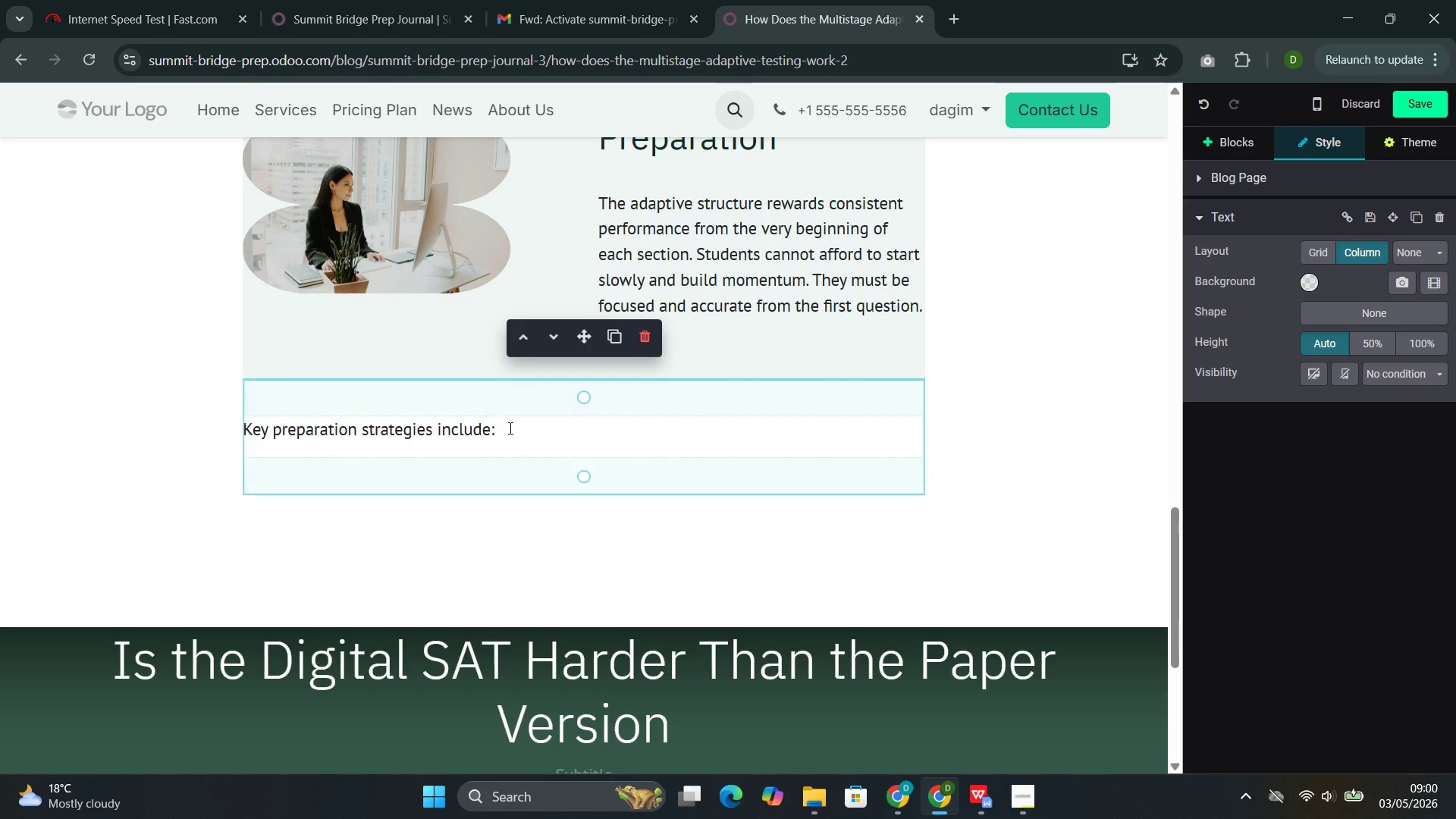 
left_click_drag(start_coordinate=[505, 425], to_coordinate=[243, 422])
 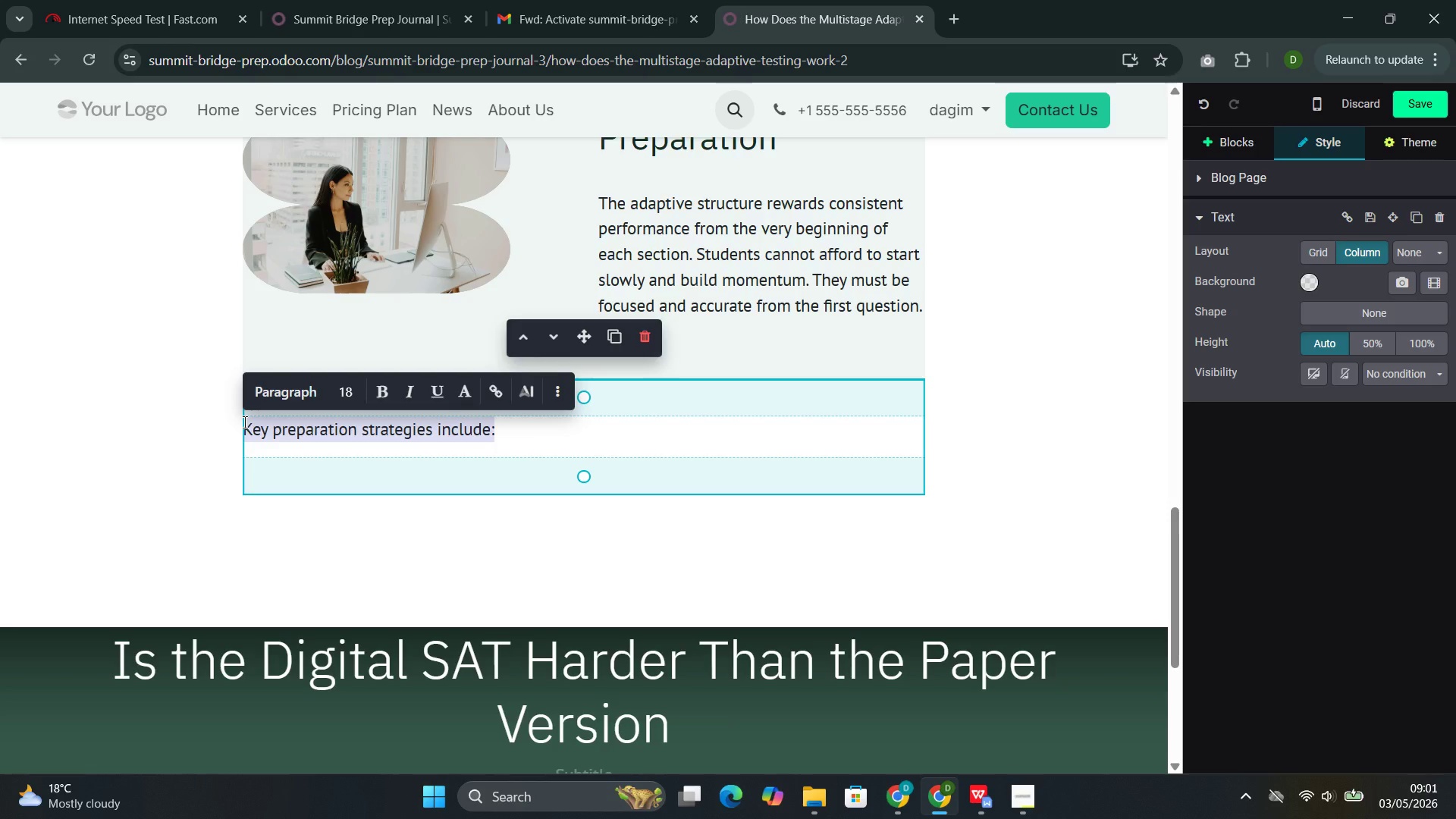 
wait(15.44)
 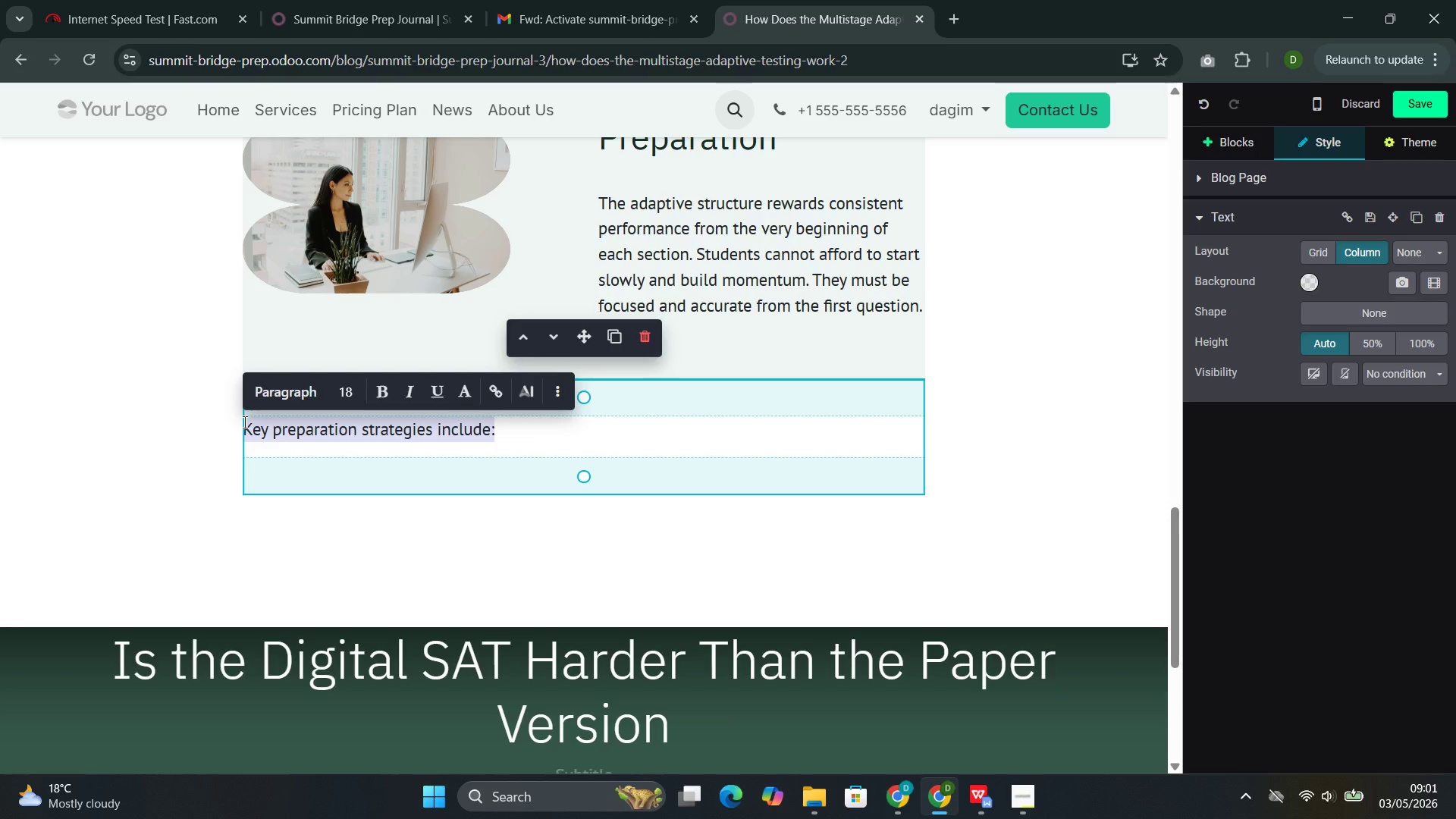 
left_click([283, 389])
 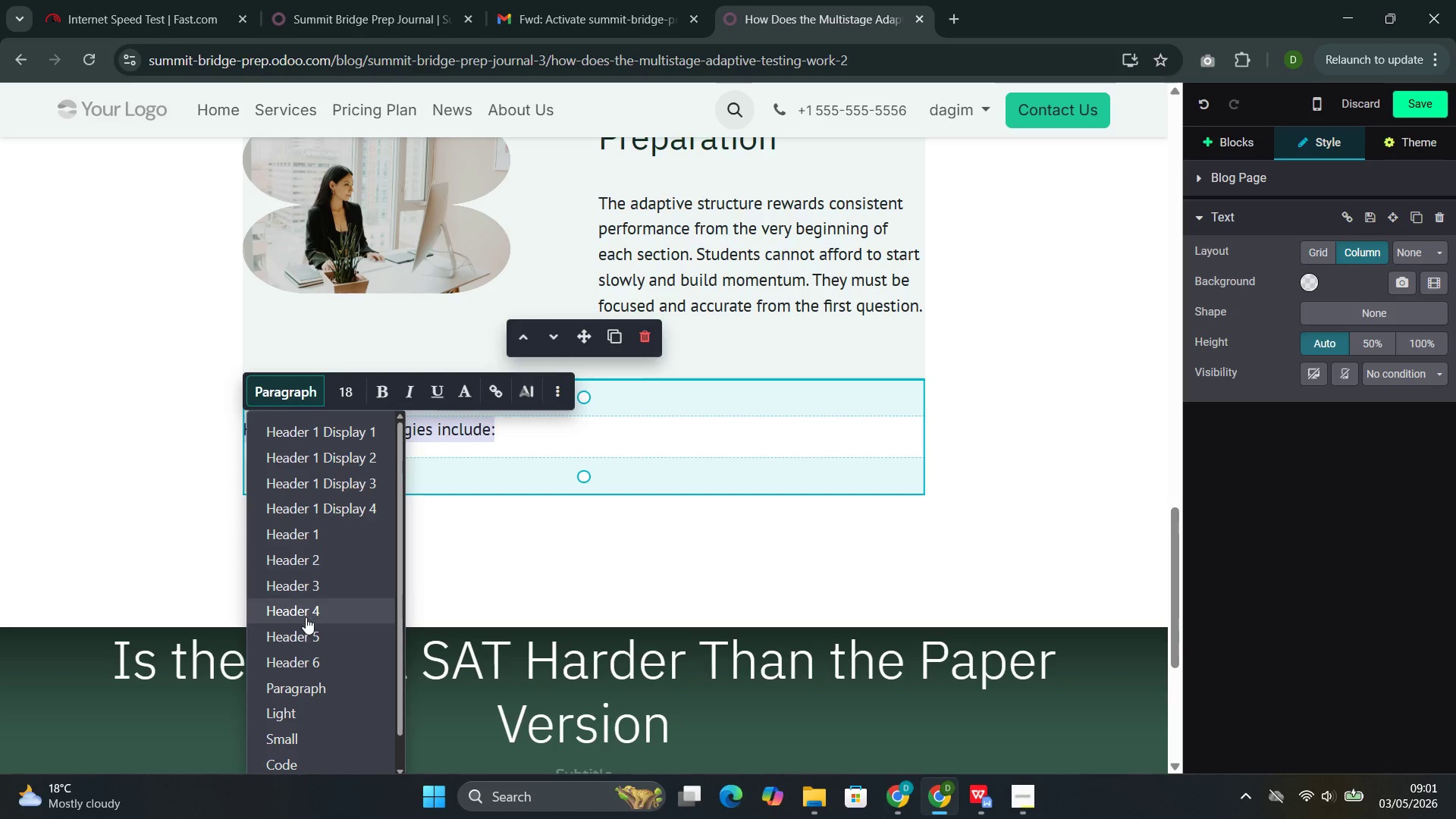 
left_click([302, 633])
 